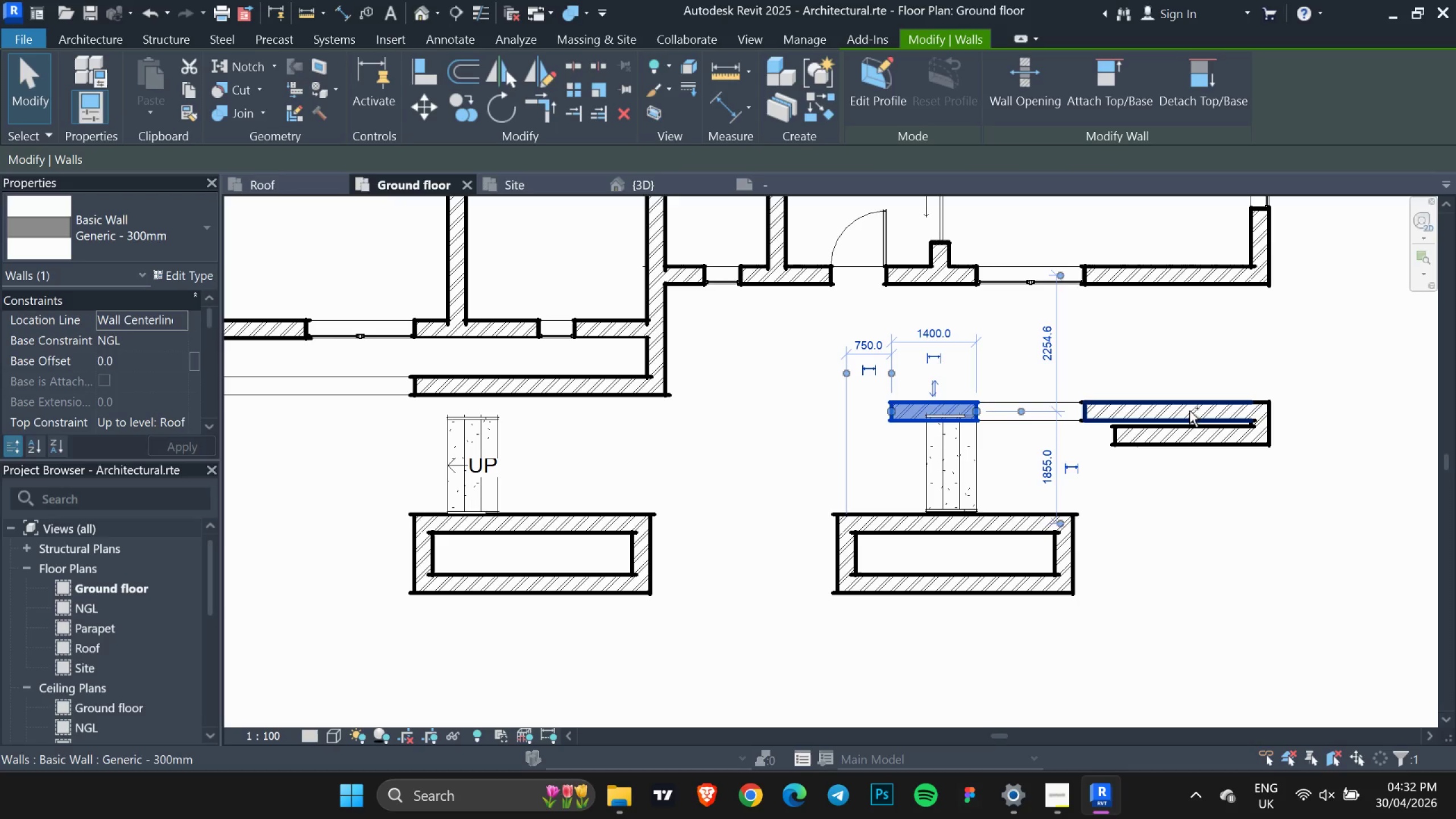 
hold_key(key=ControlLeft, duration=1.09)
left_click([1188, 407])
 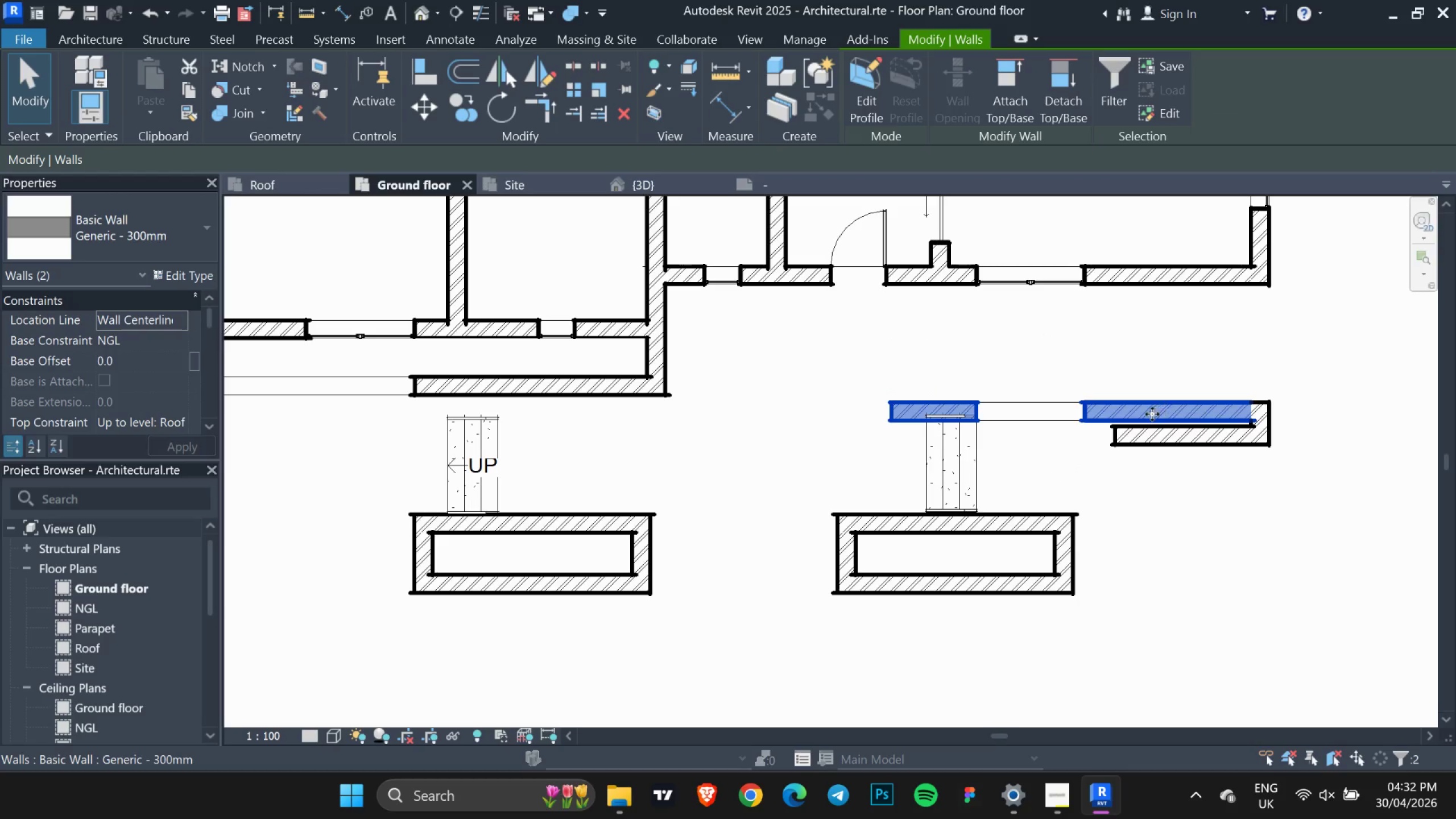 
key(ArrowUp)
 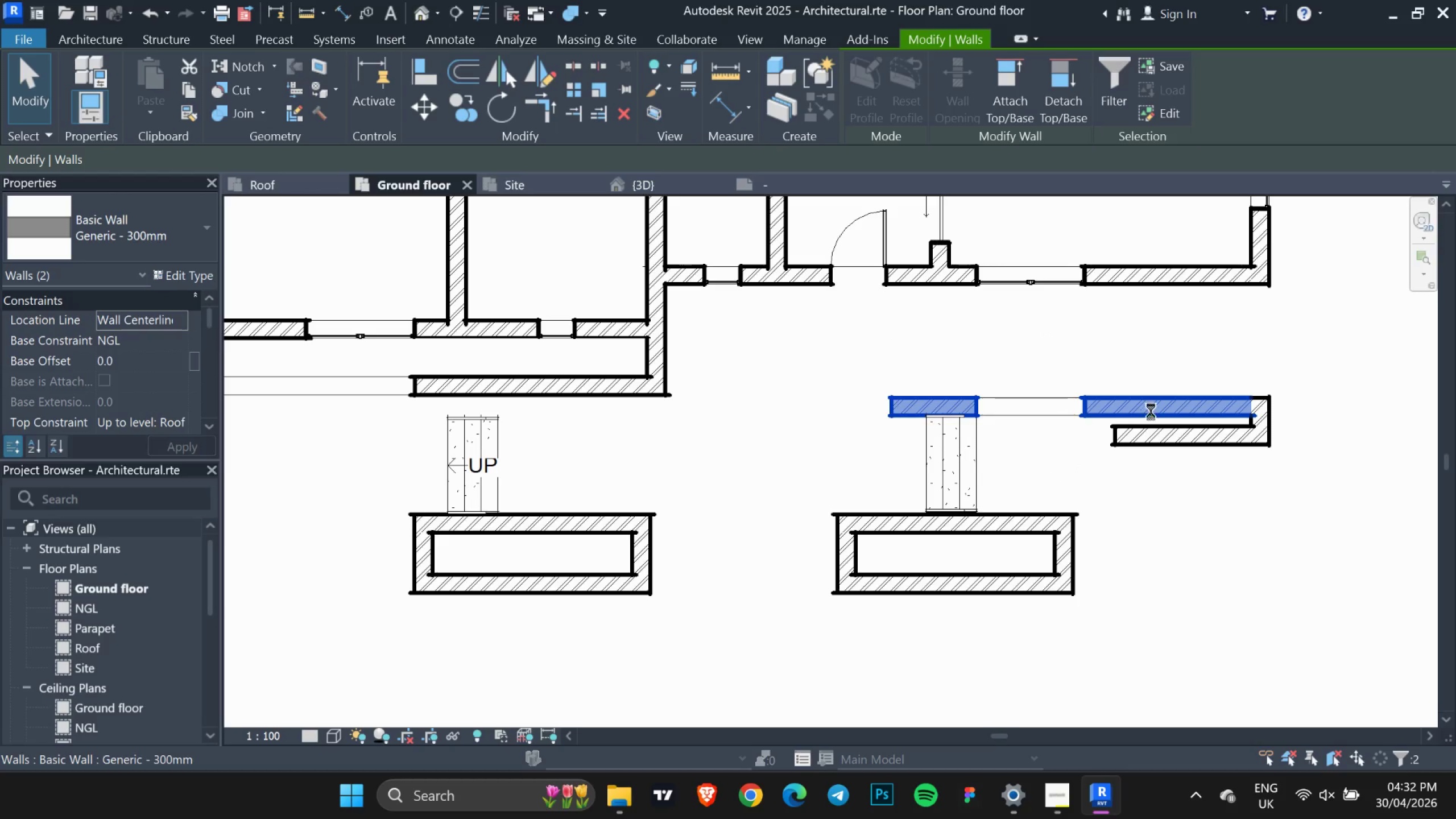 
key(ArrowUp)
 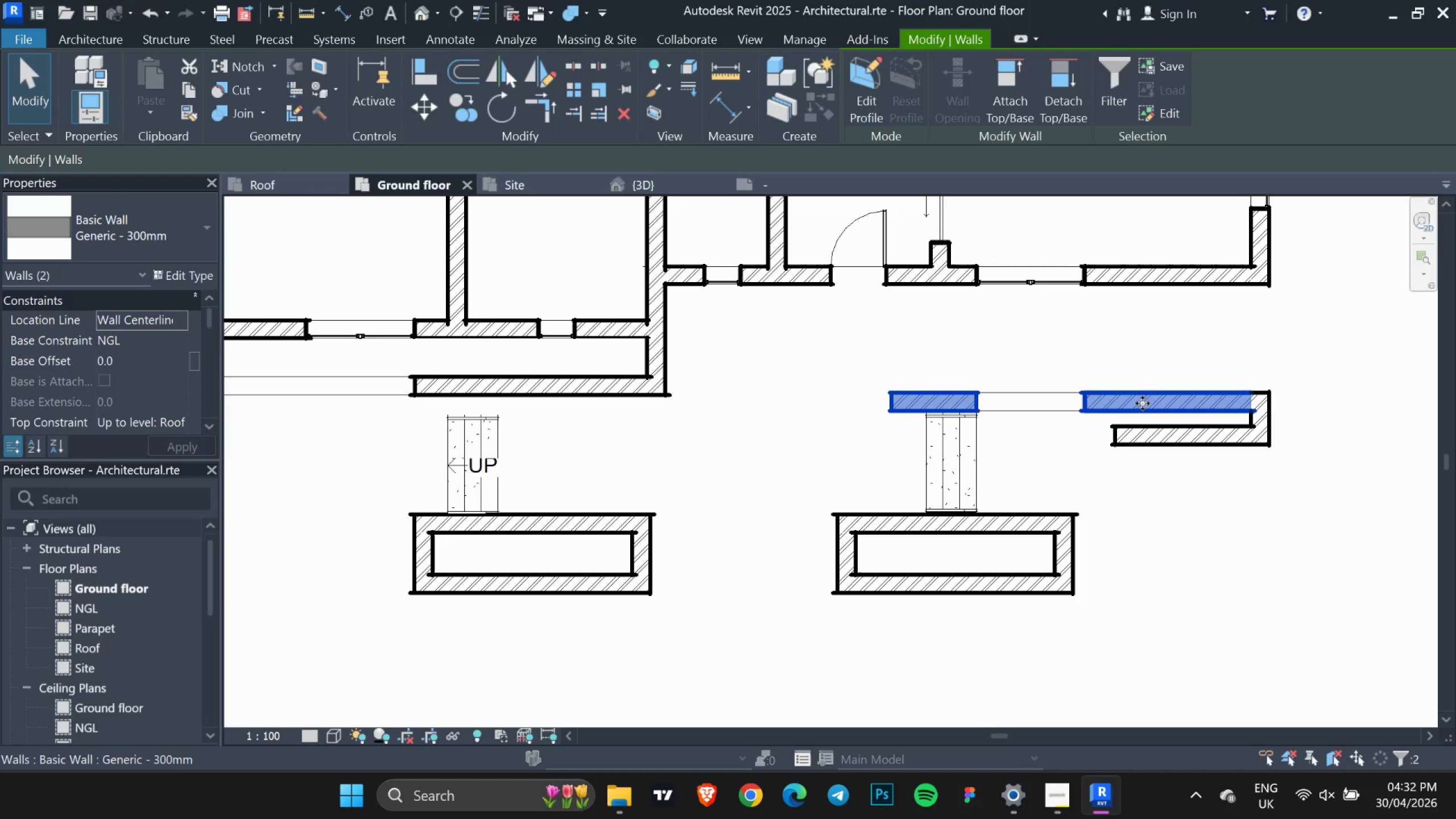 
key(ArrowUp)
 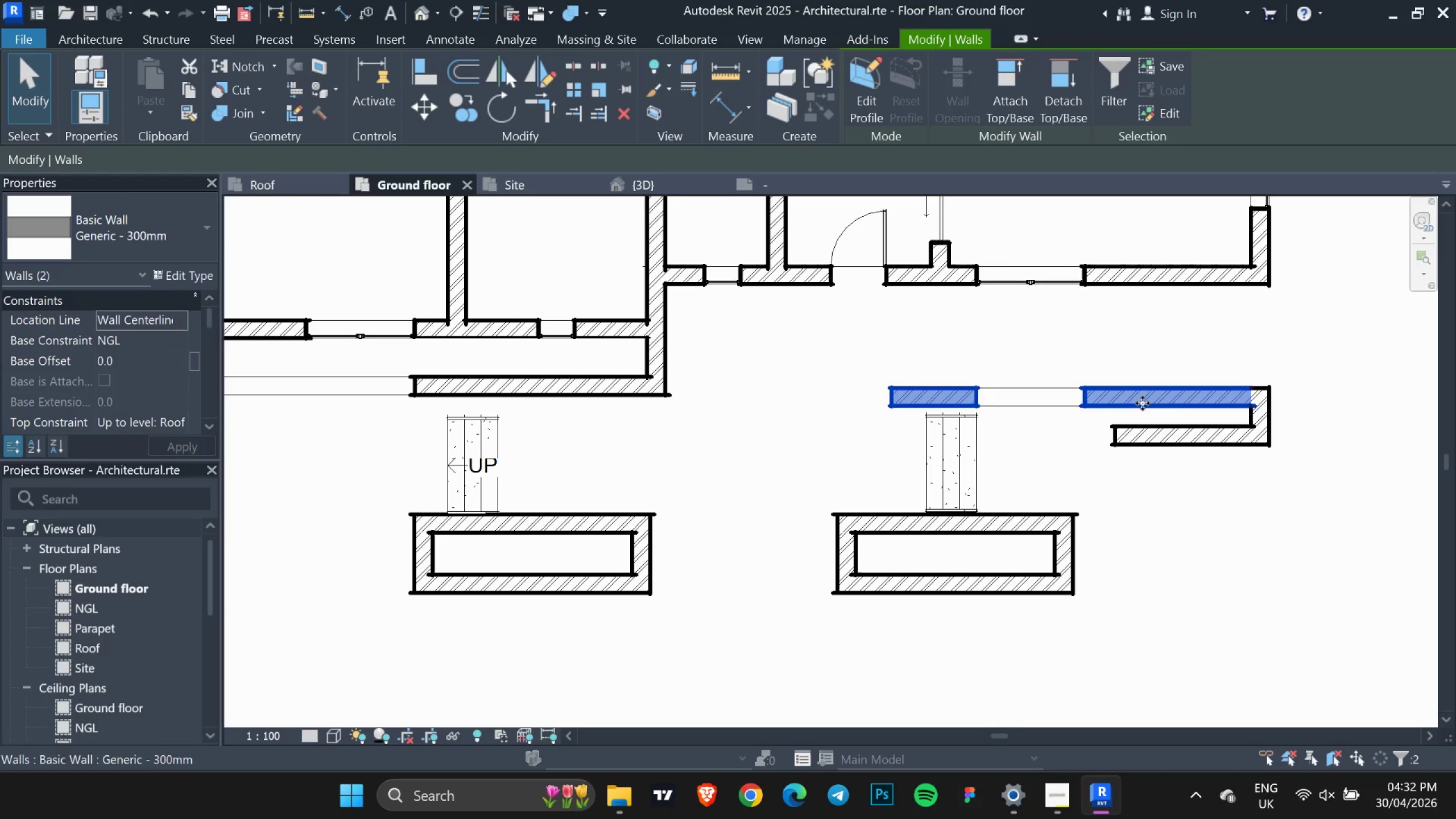 
key(ArrowUp)
 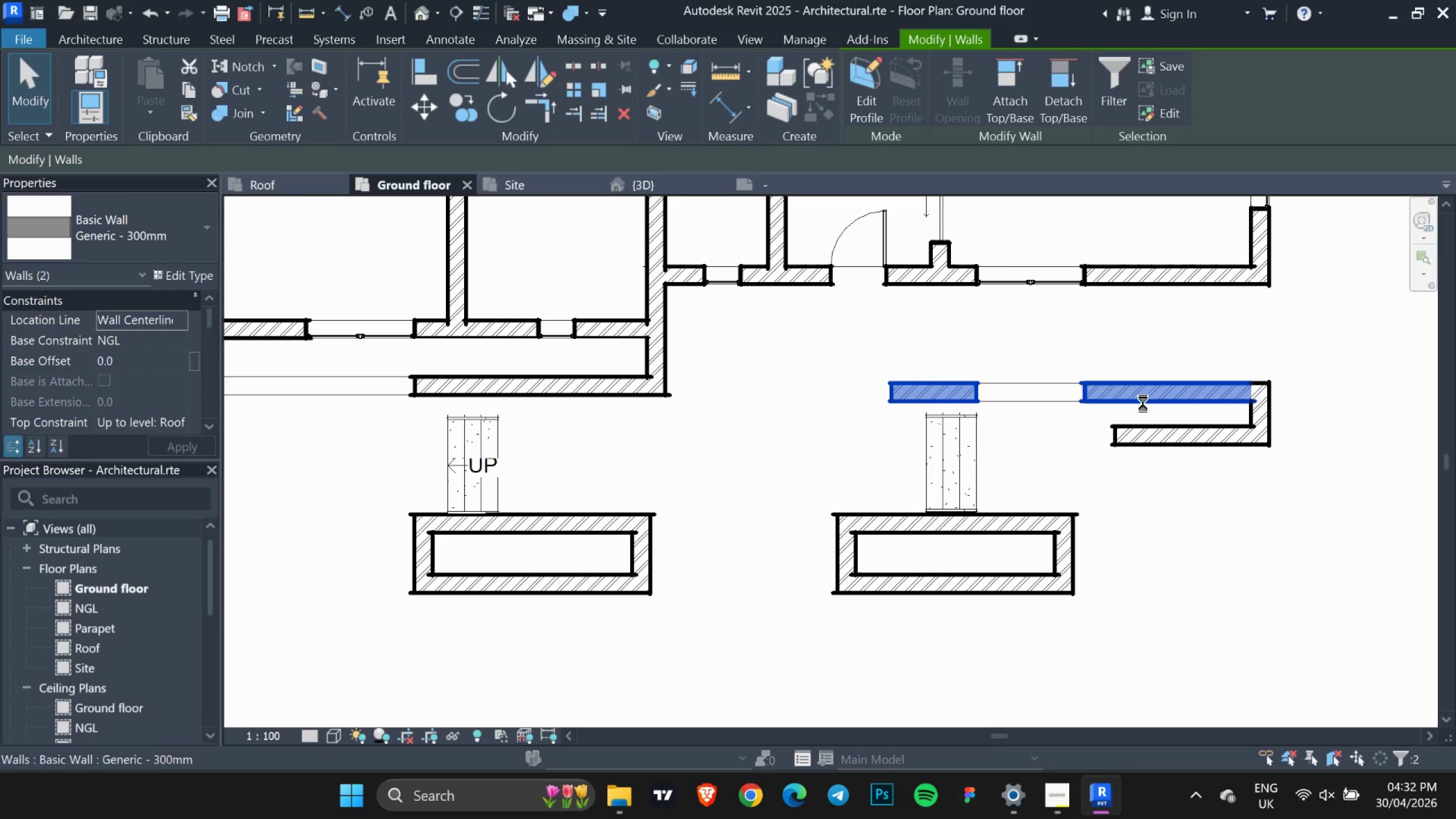 
key(ArrowUp)
 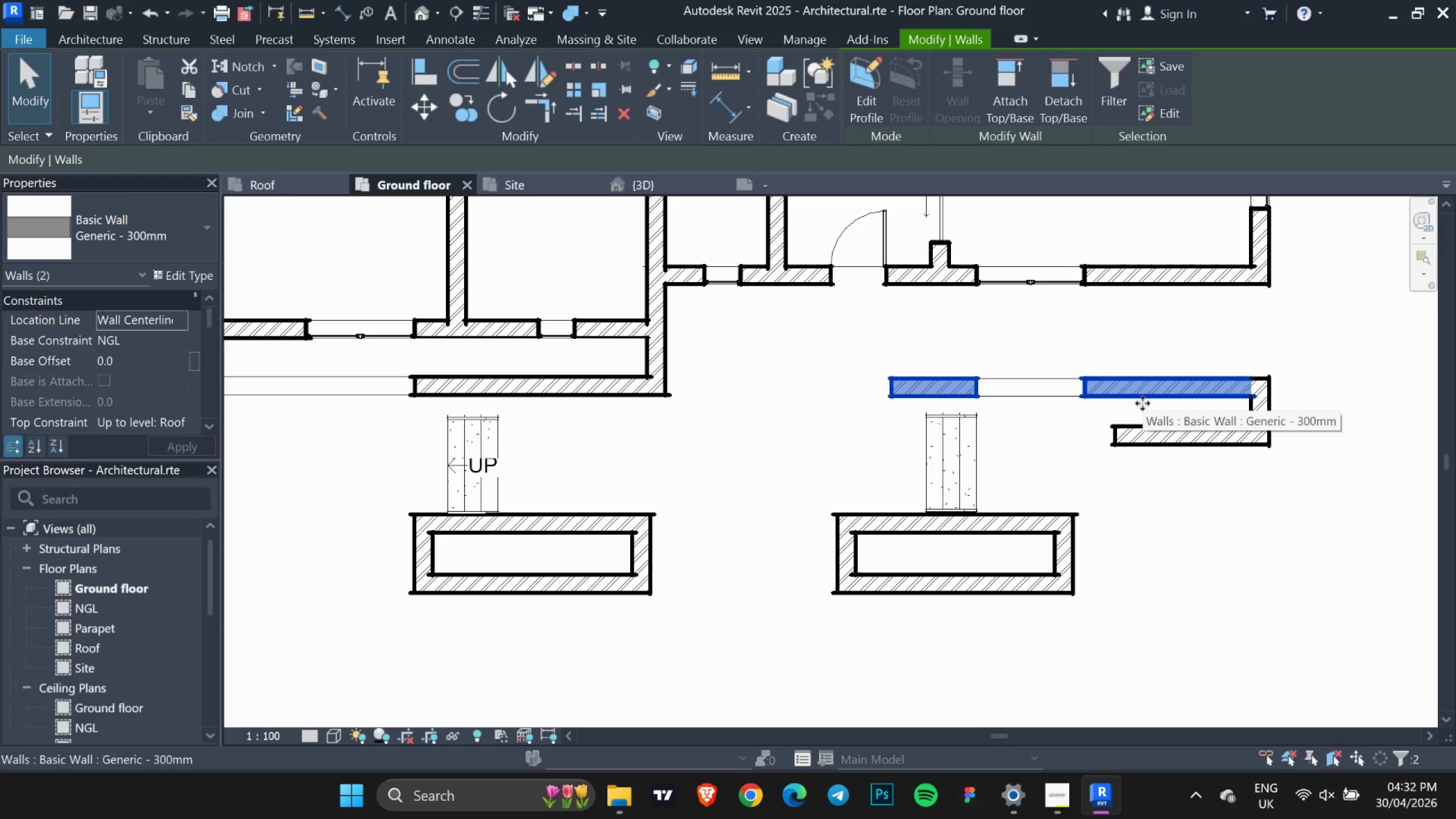 
key(ArrowDown)
 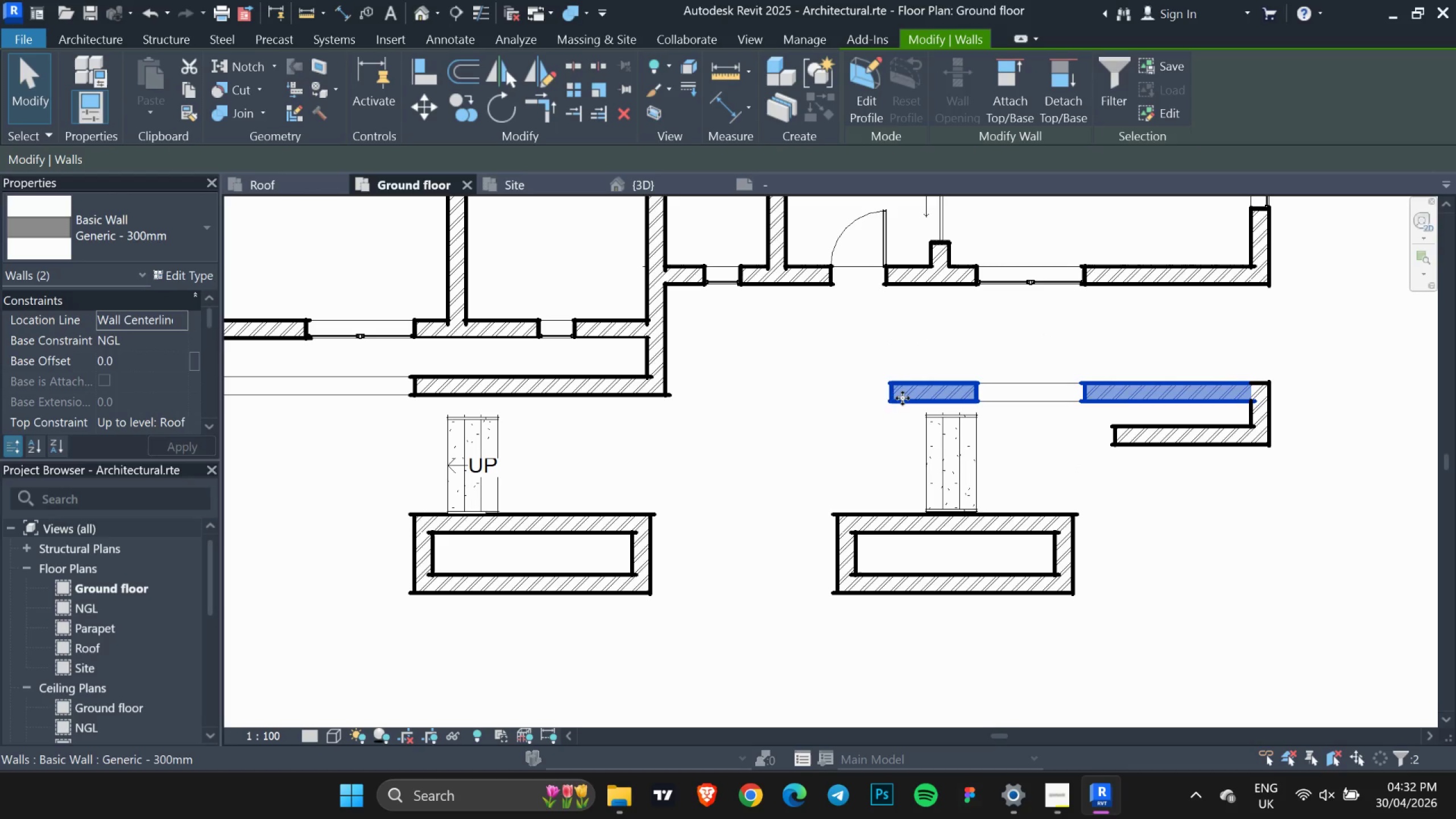 
left_click([891, 398])
 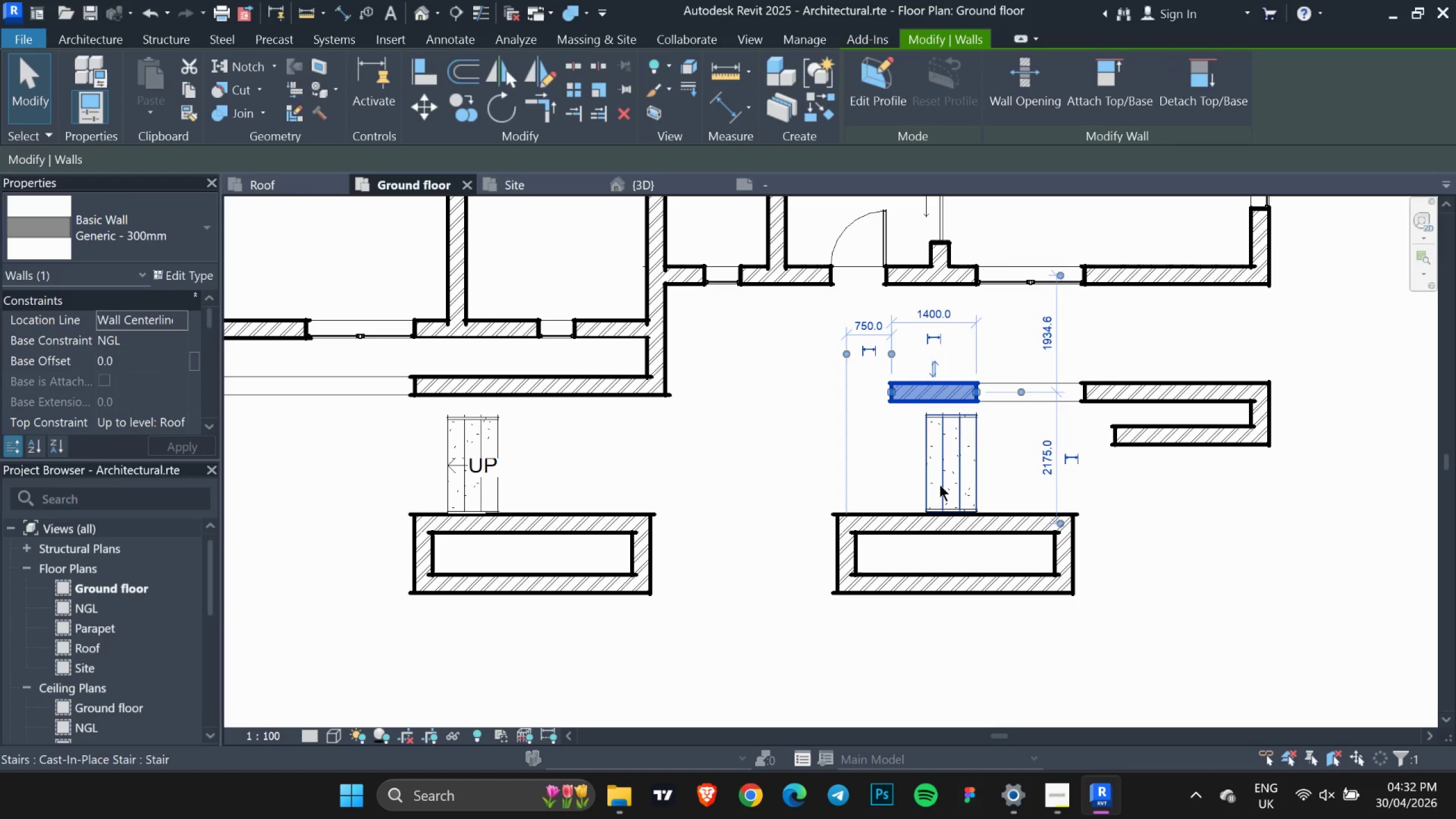 
left_click([940, 485])
 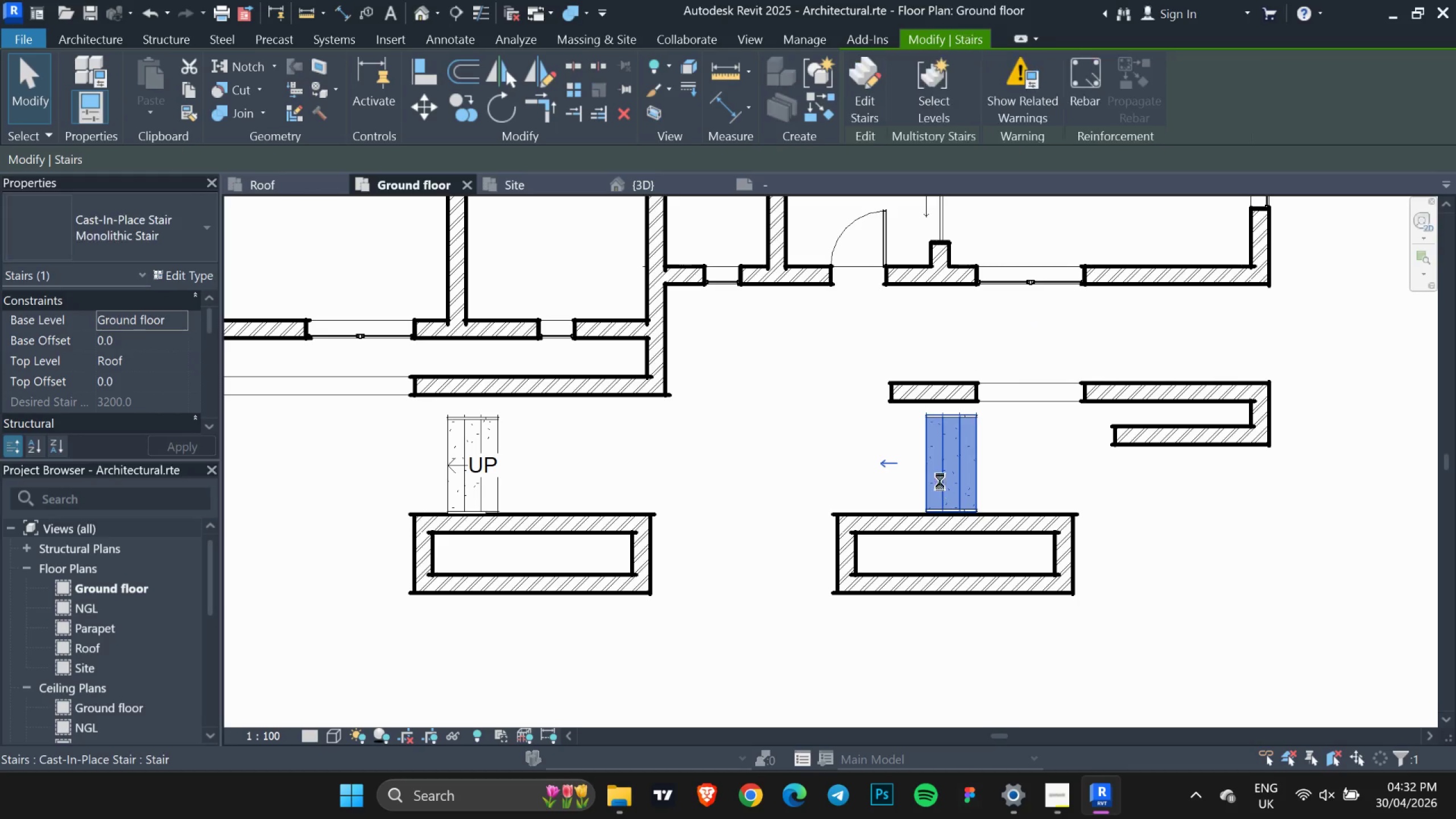 
key(ArrowUp)
 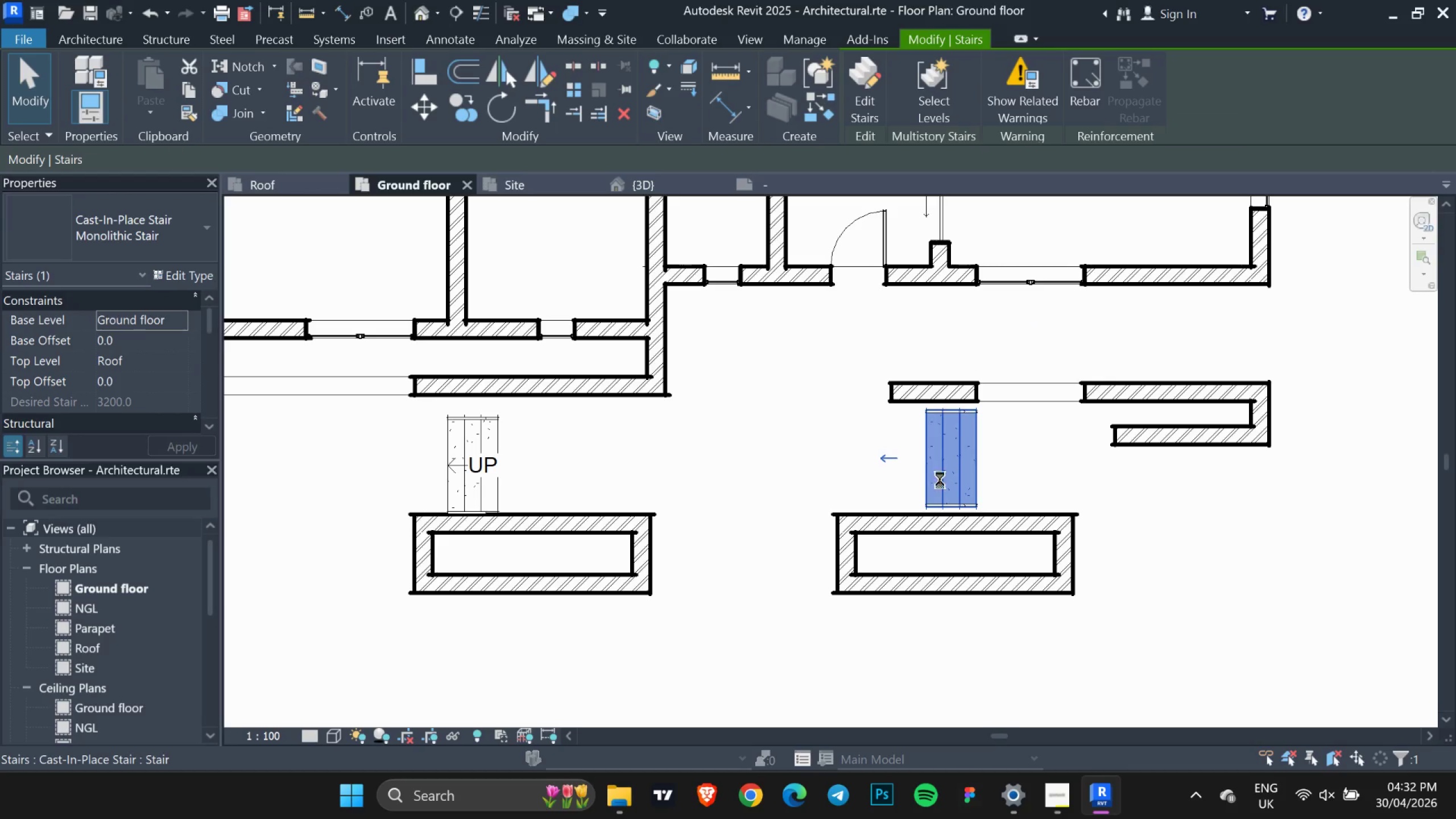 
key(ArrowUp)
 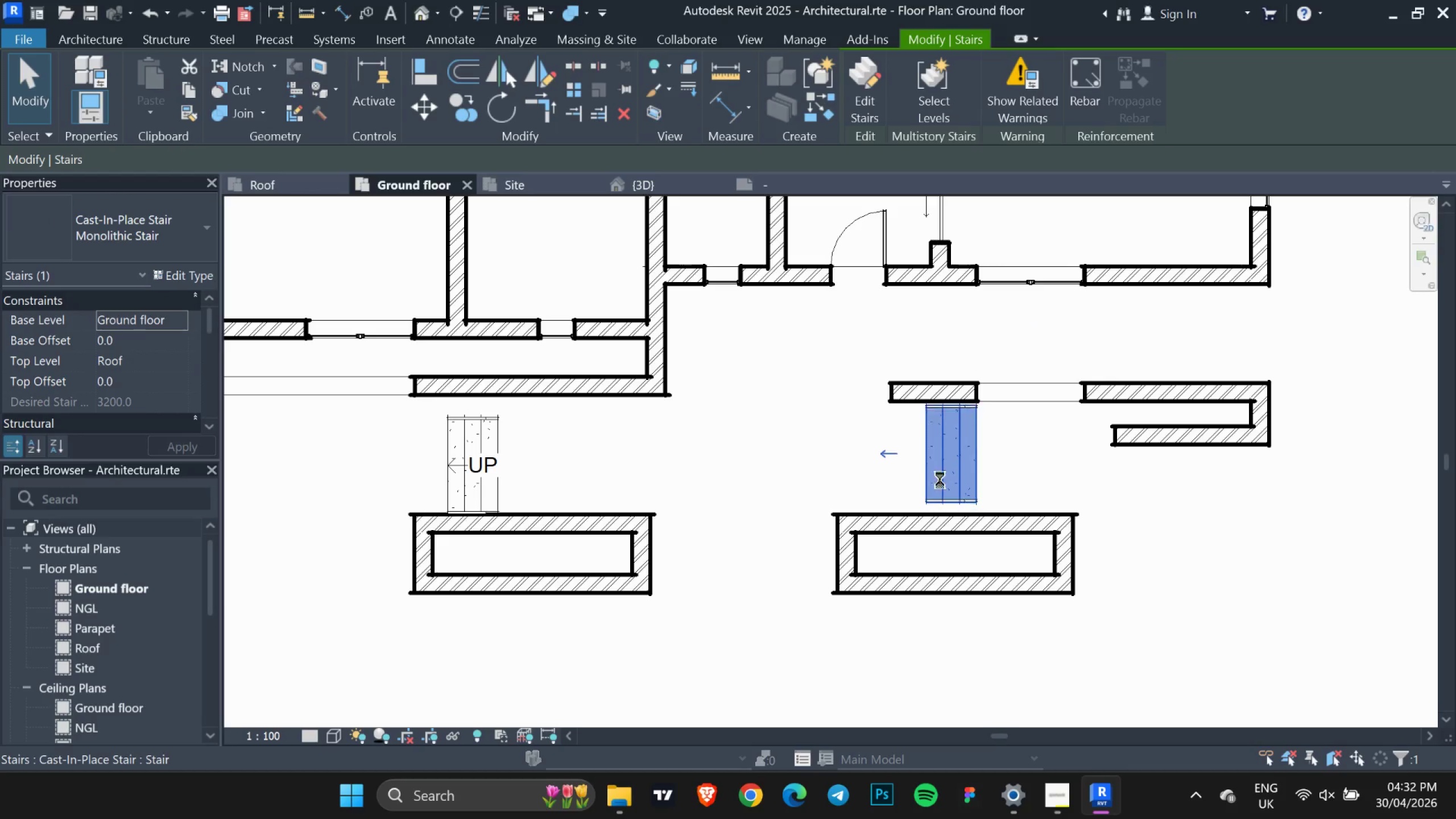 
key(ArrowUp)
 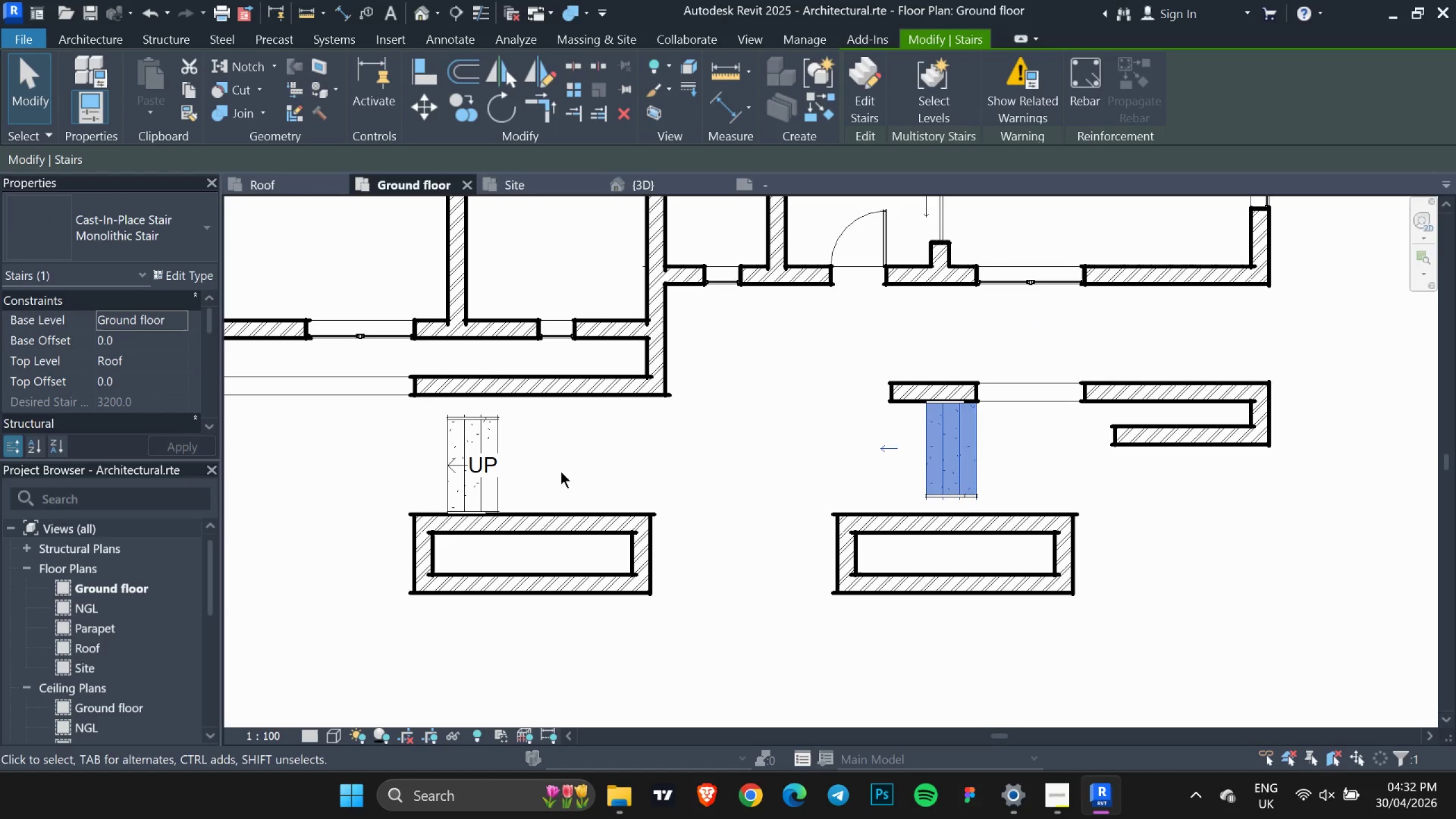 
left_click([506, 447])
 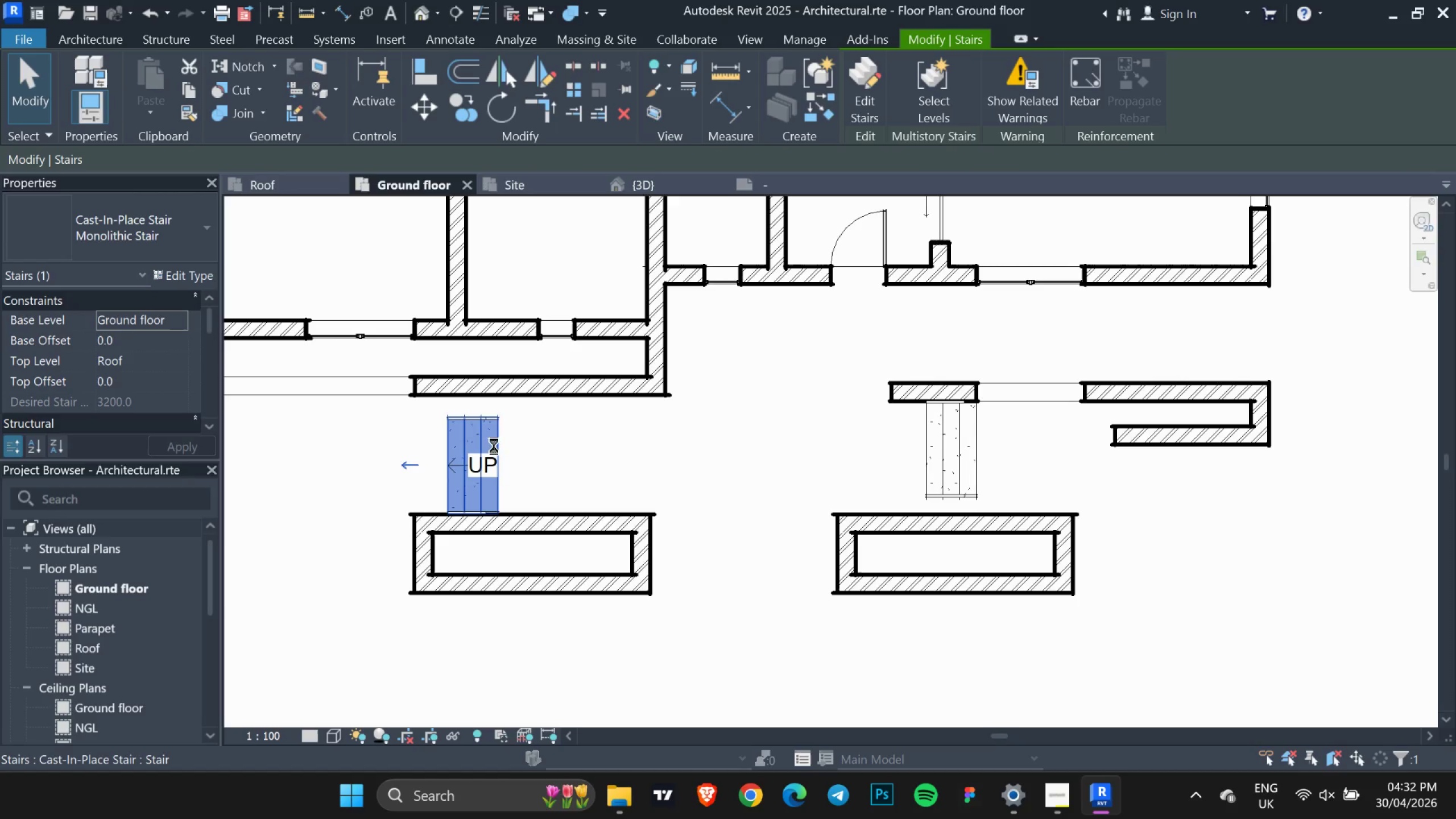 
key(ArrowUp)
 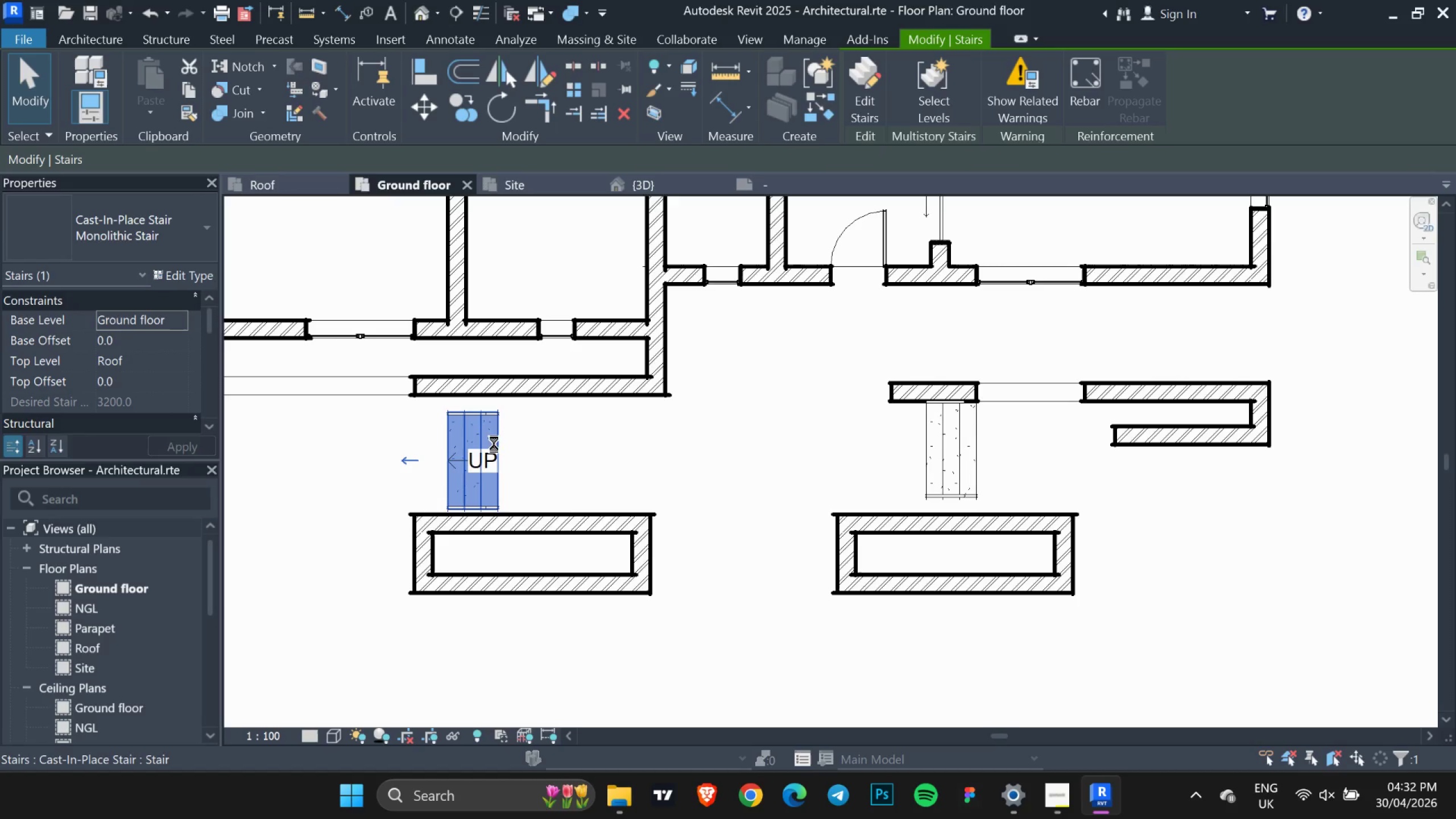 
key(ArrowUp)
 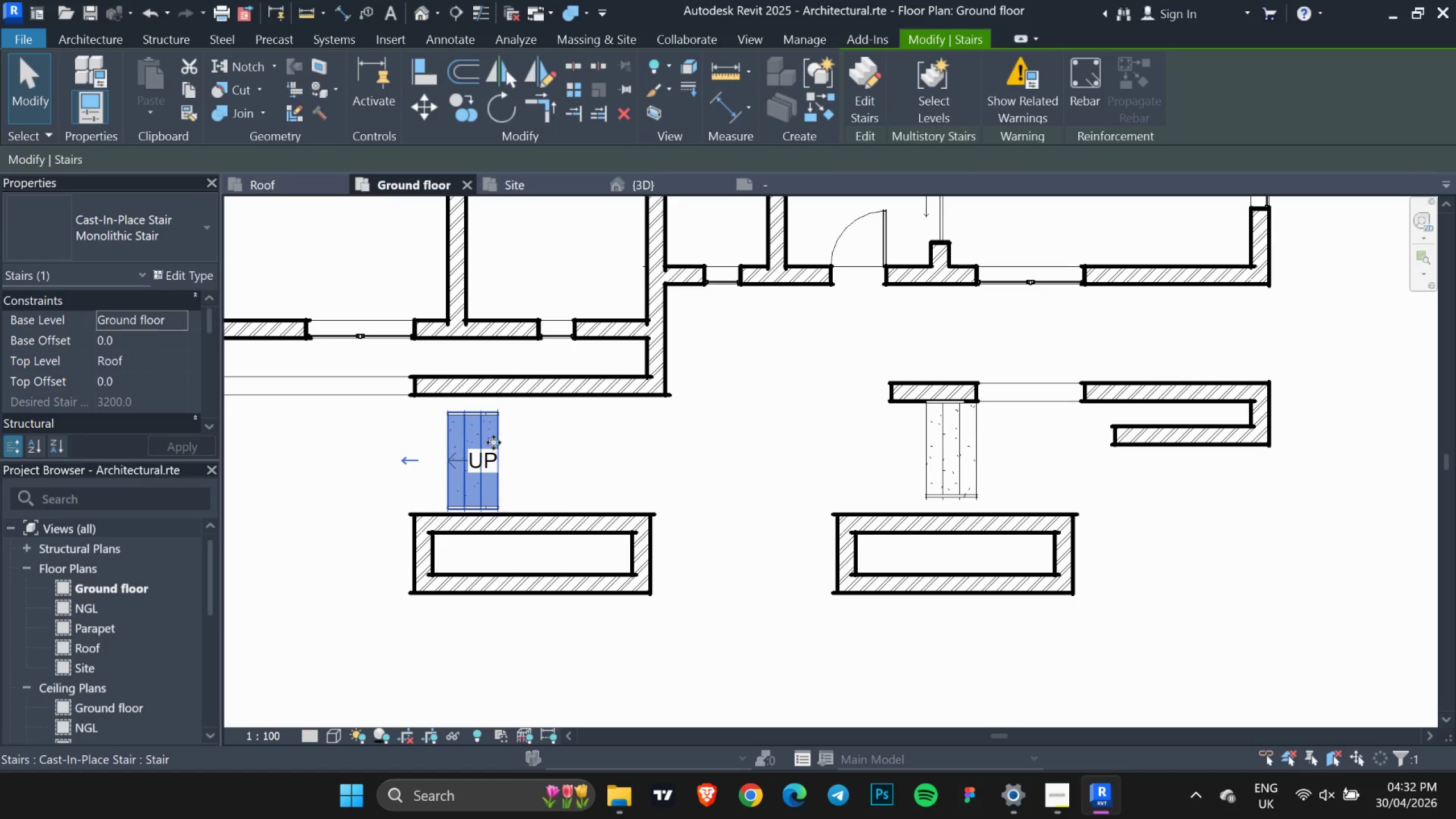 
key(ArrowUp)
 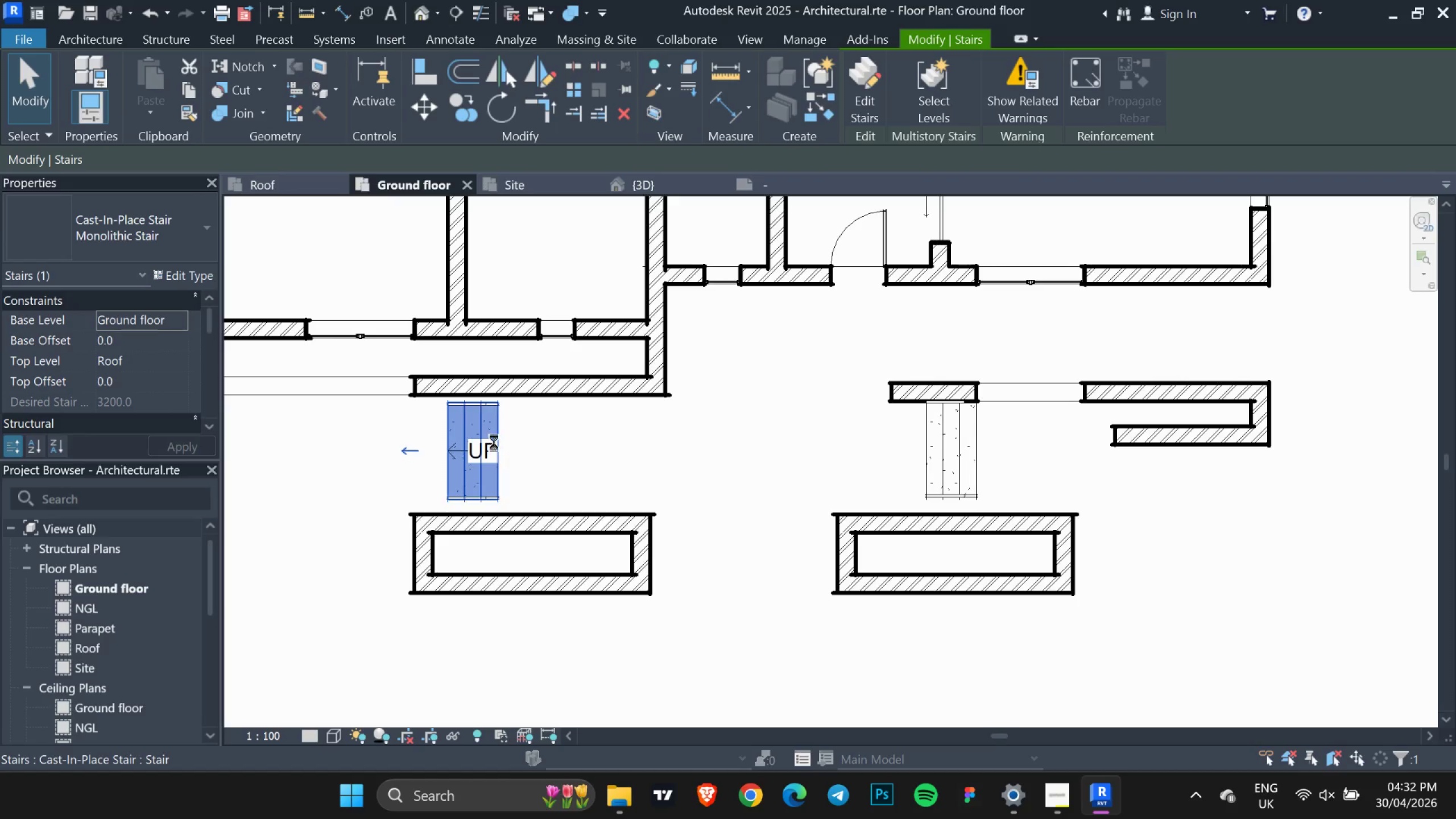 
key(ArrowUp)
 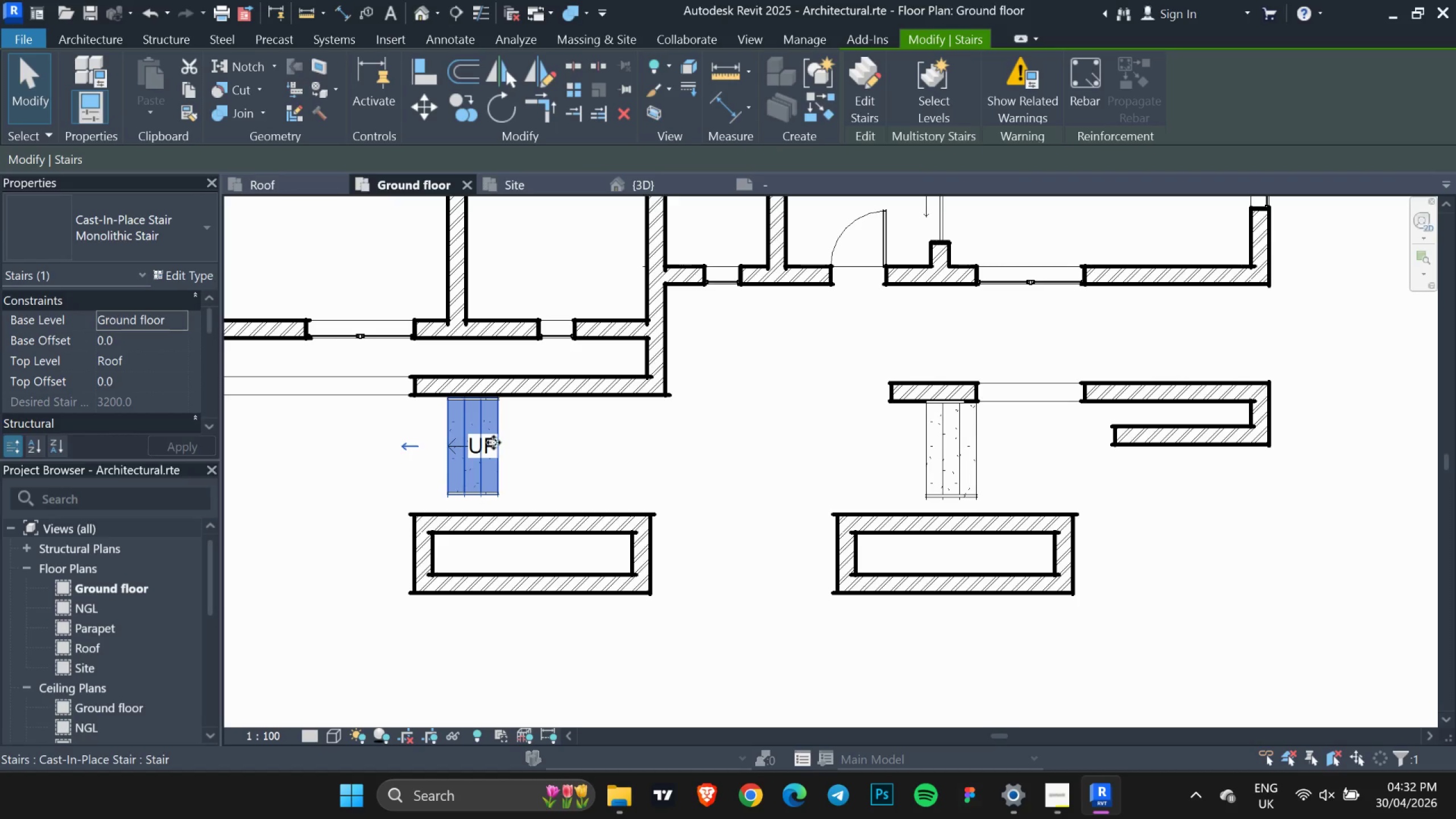 
key(ArrowUp)
 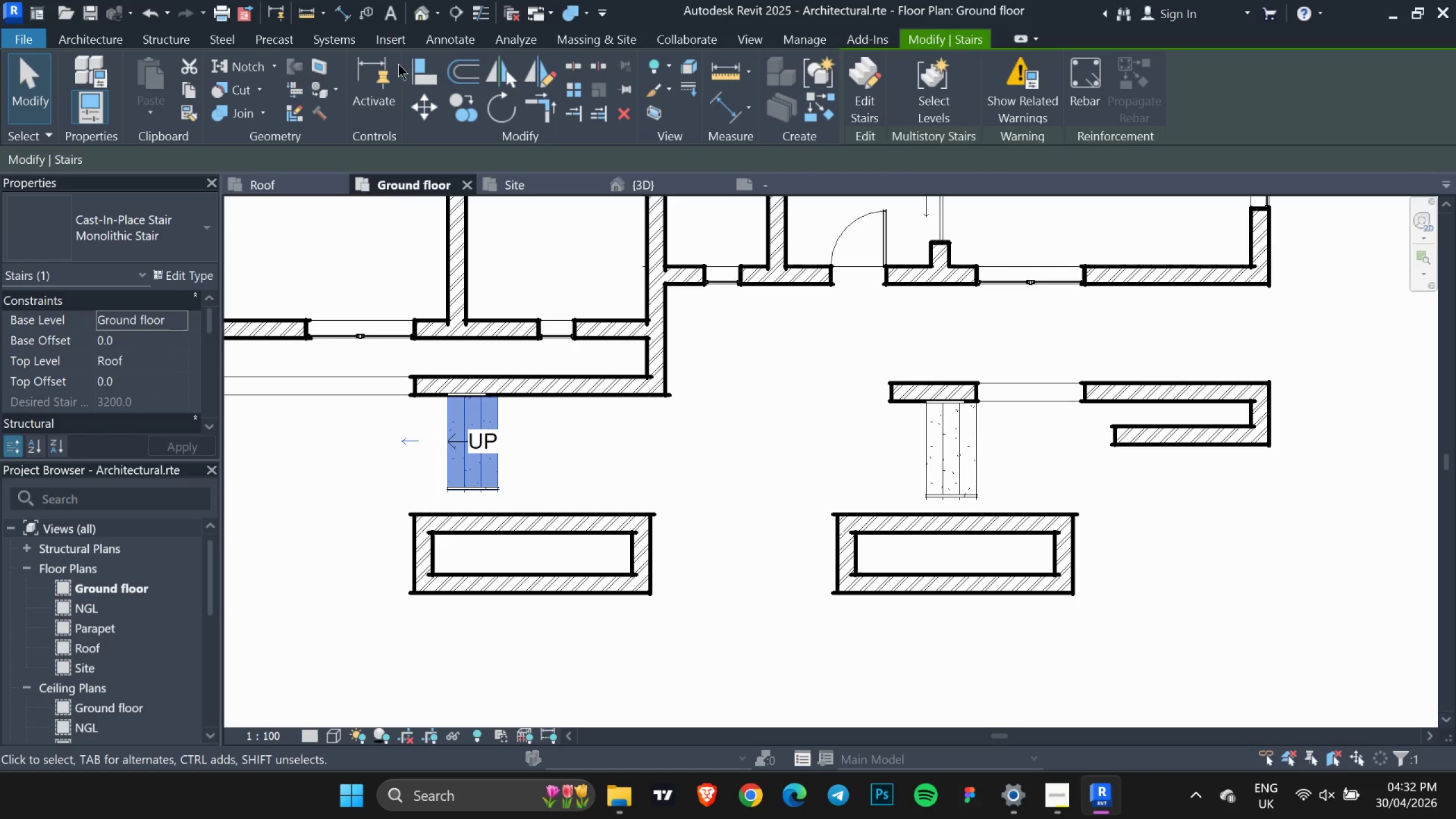 
left_click([445, 44])
 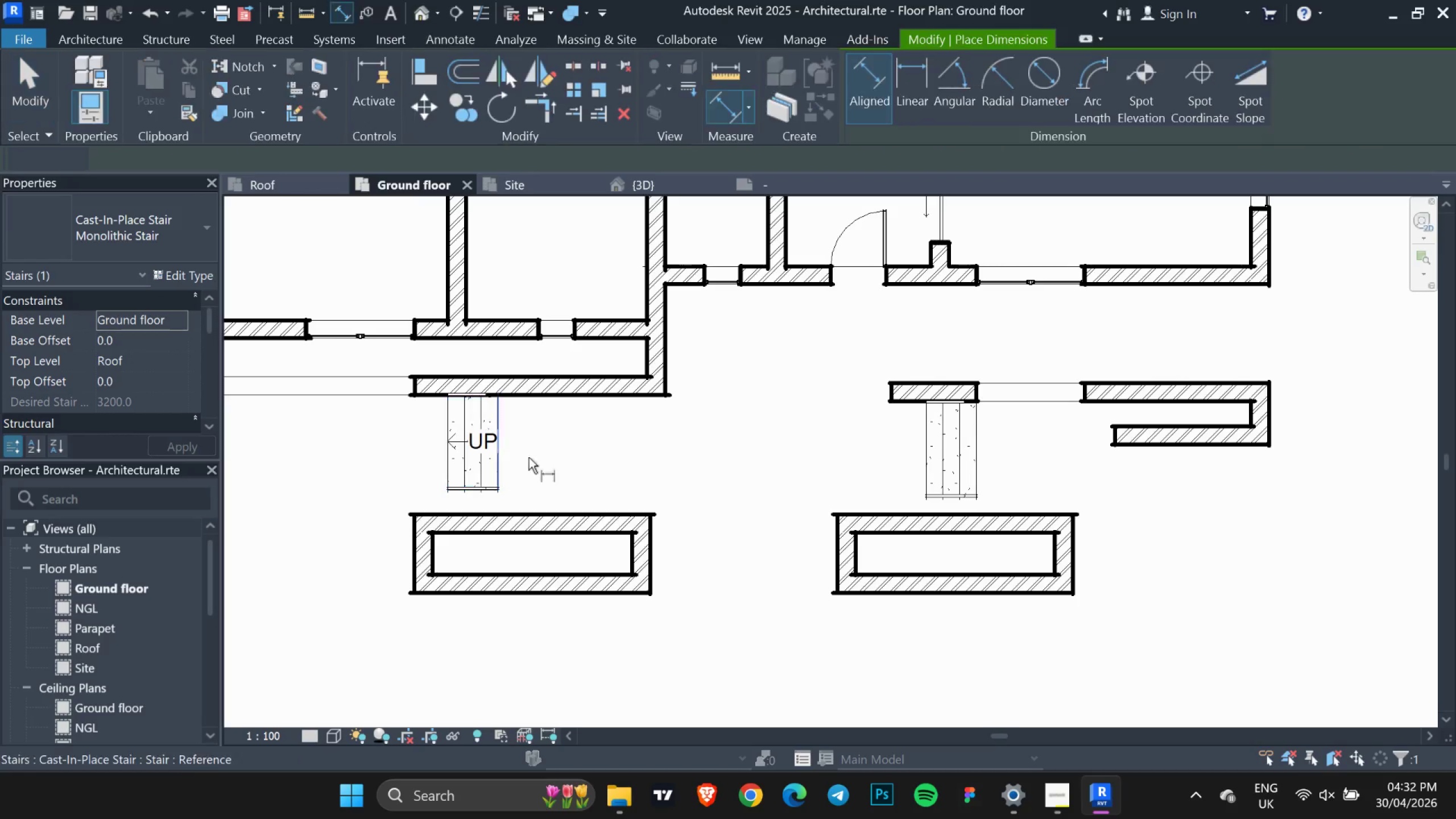 
left_click([561, 391])
 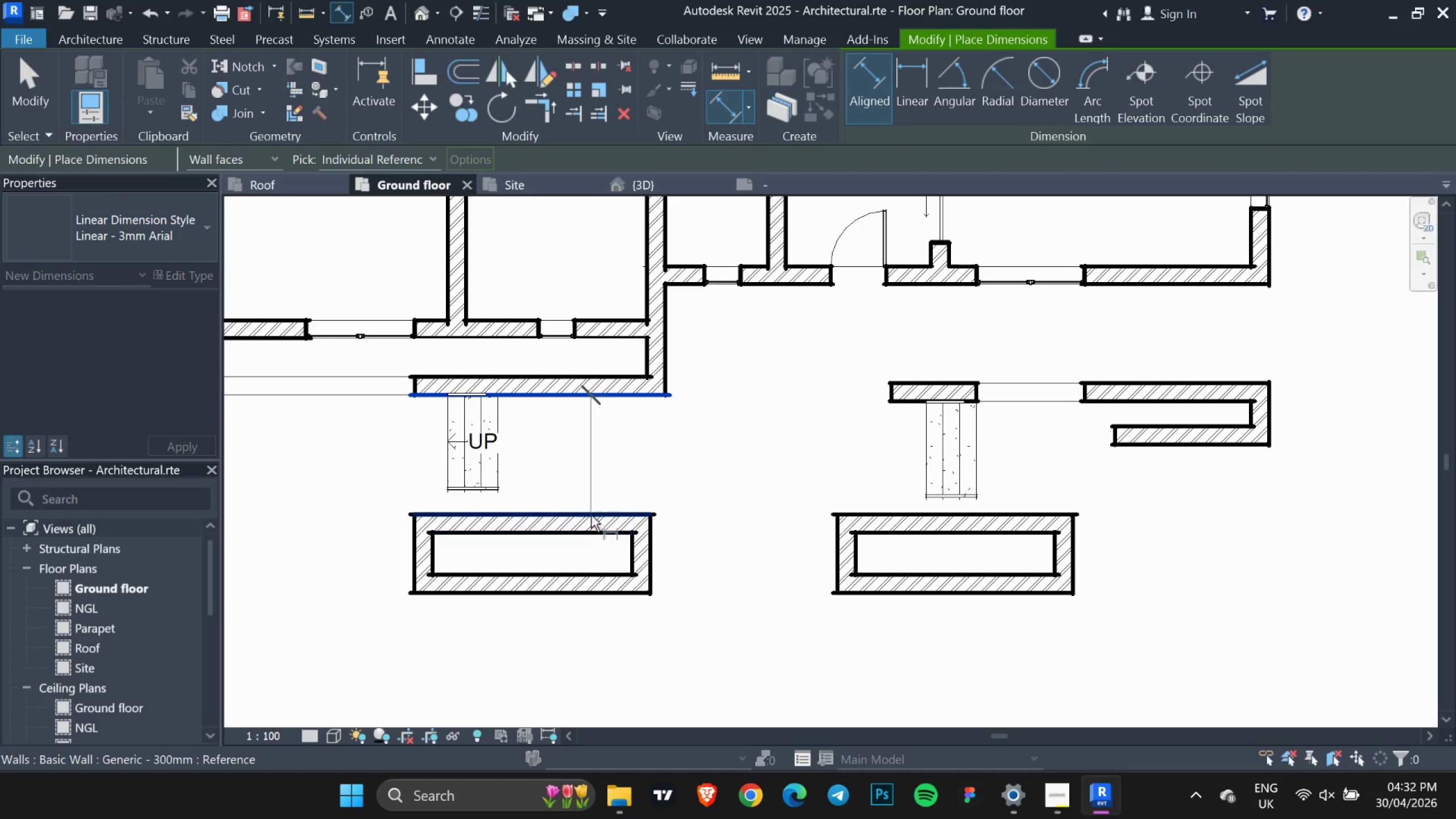 
left_click([591, 512])
 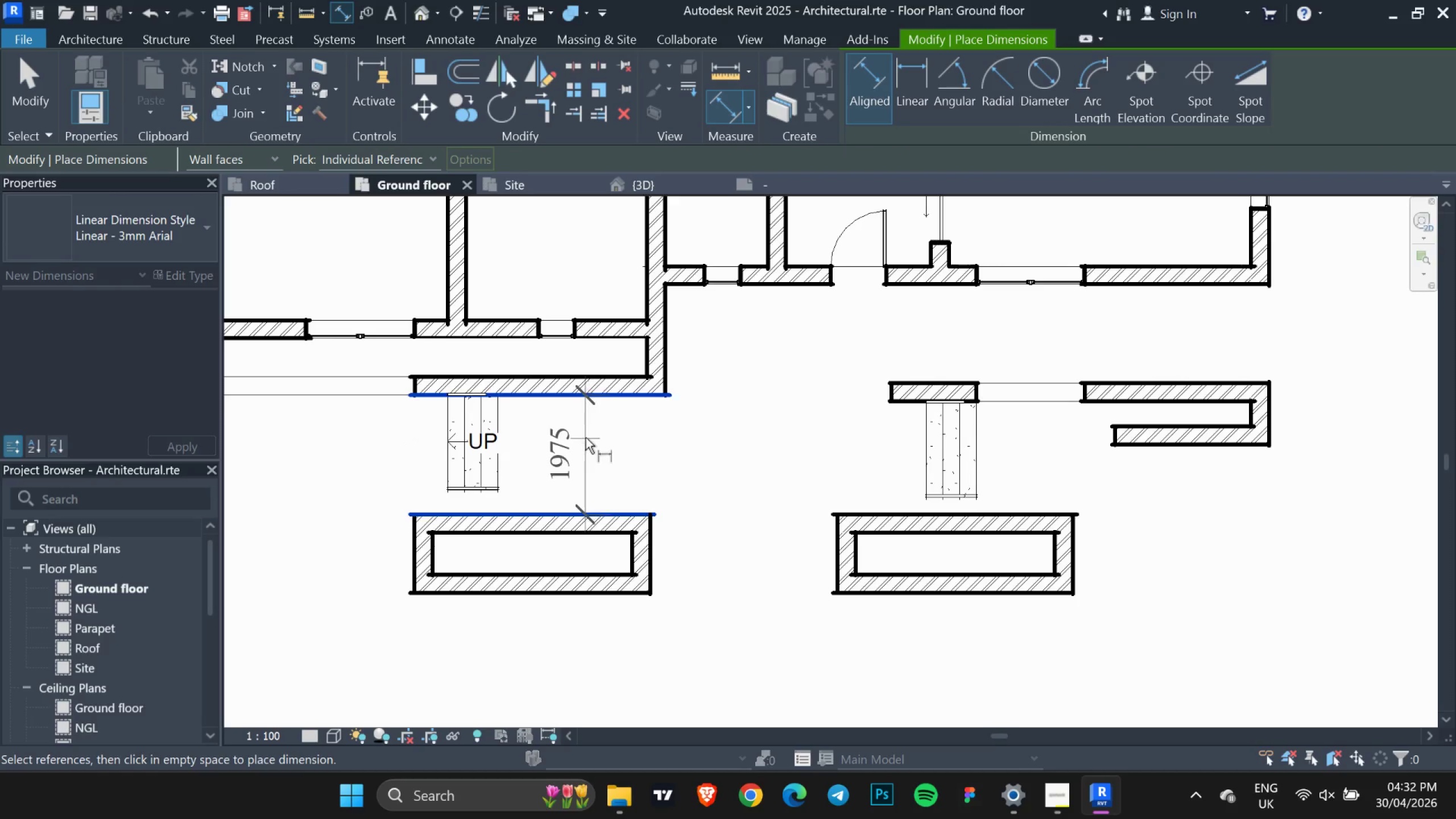 
left_click_drag(start_coordinate=[585, 437], to_coordinate=[587, 430])
 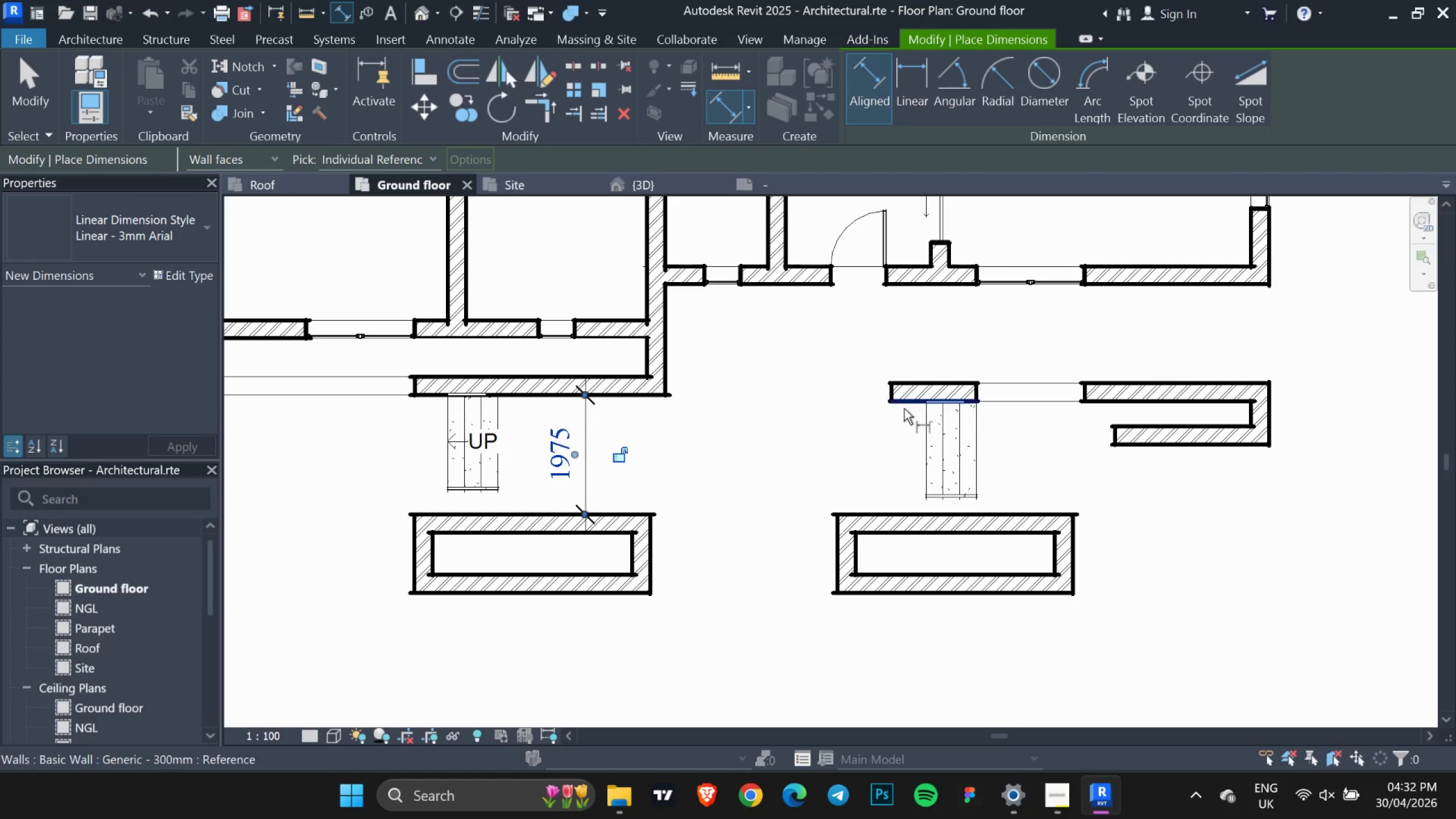 
left_click_drag(start_coordinate=[902, 407], to_coordinate=[902, 413])
 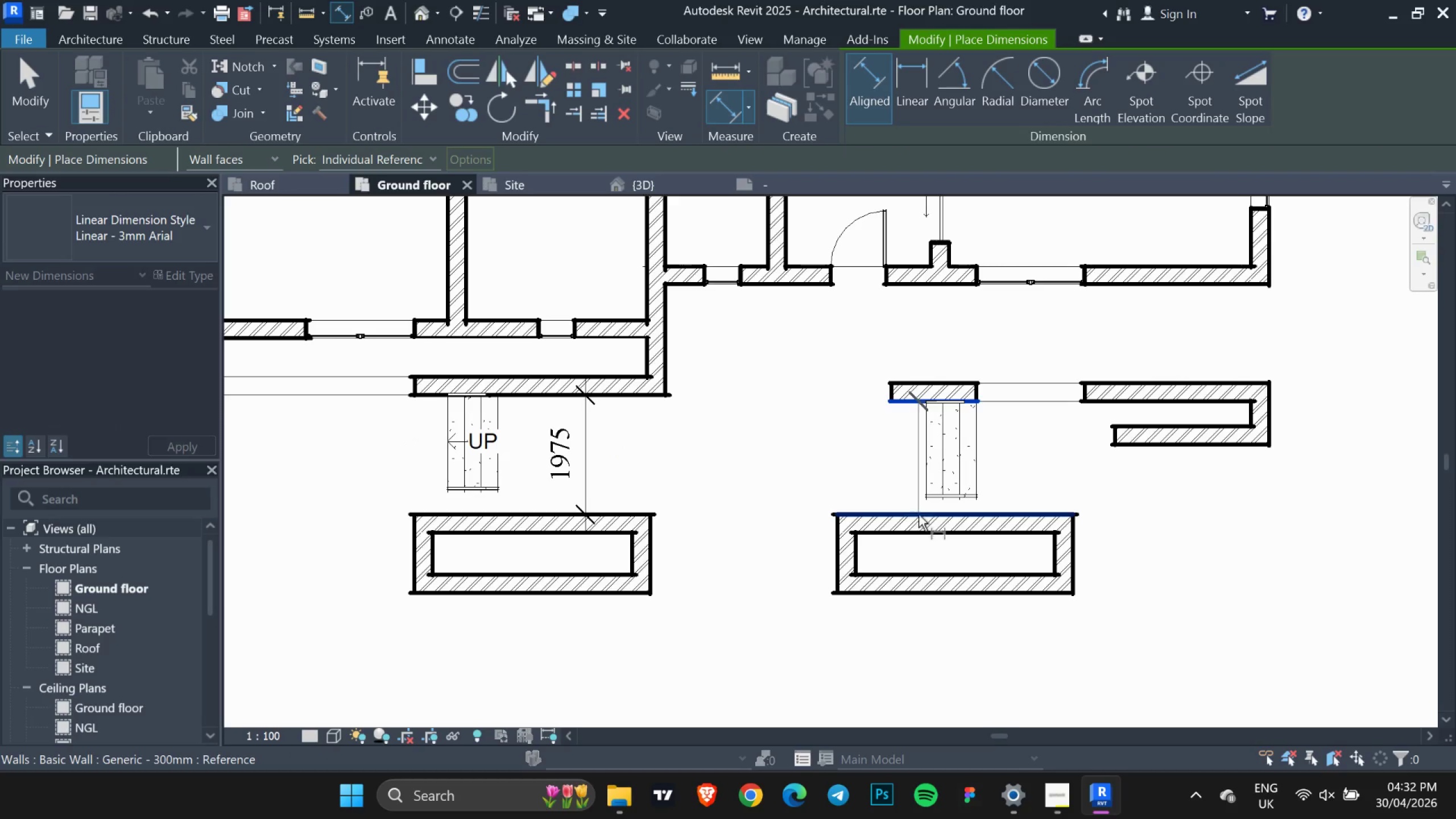 
left_click([919, 515])
 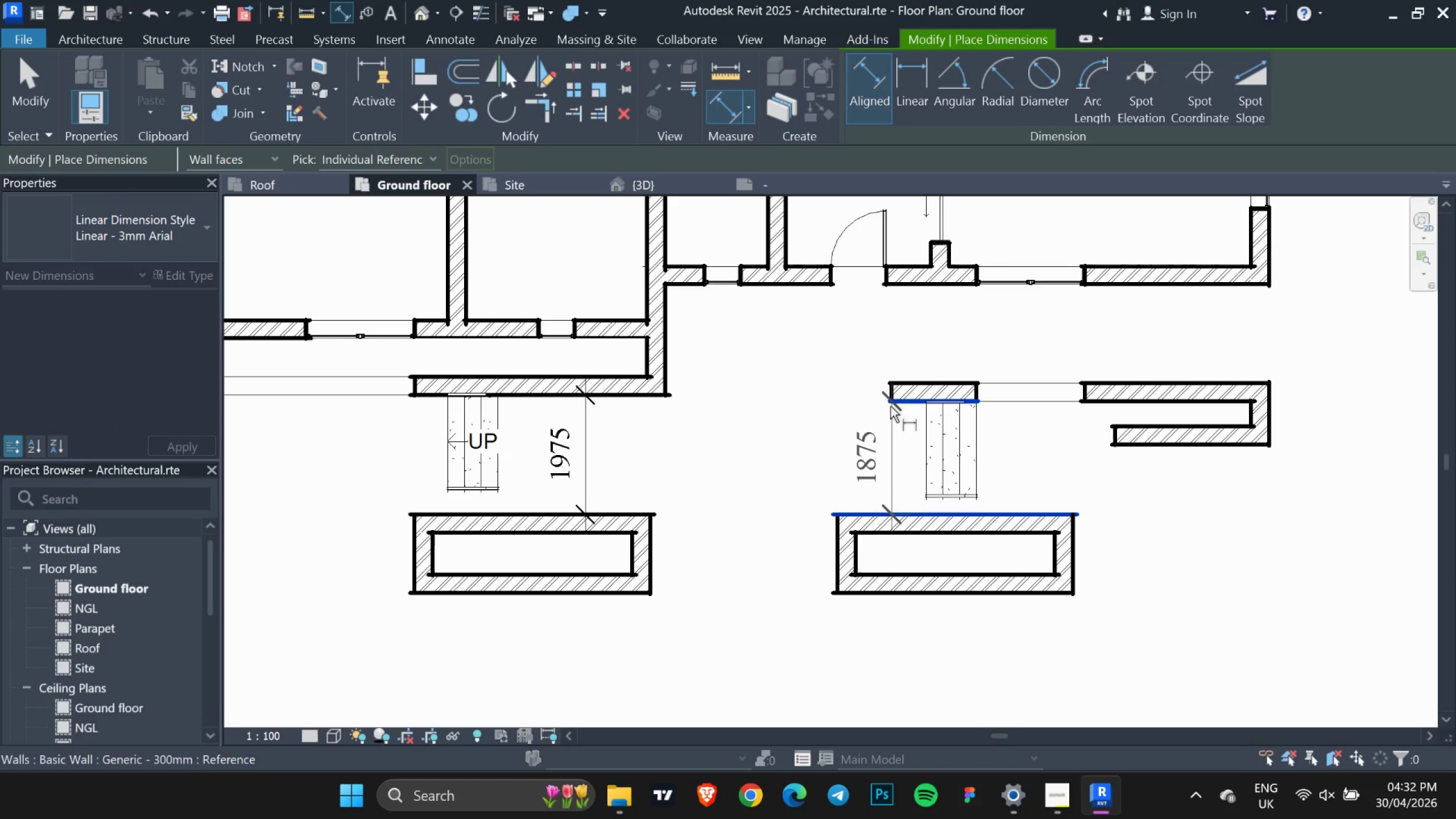 
left_click([907, 465])
 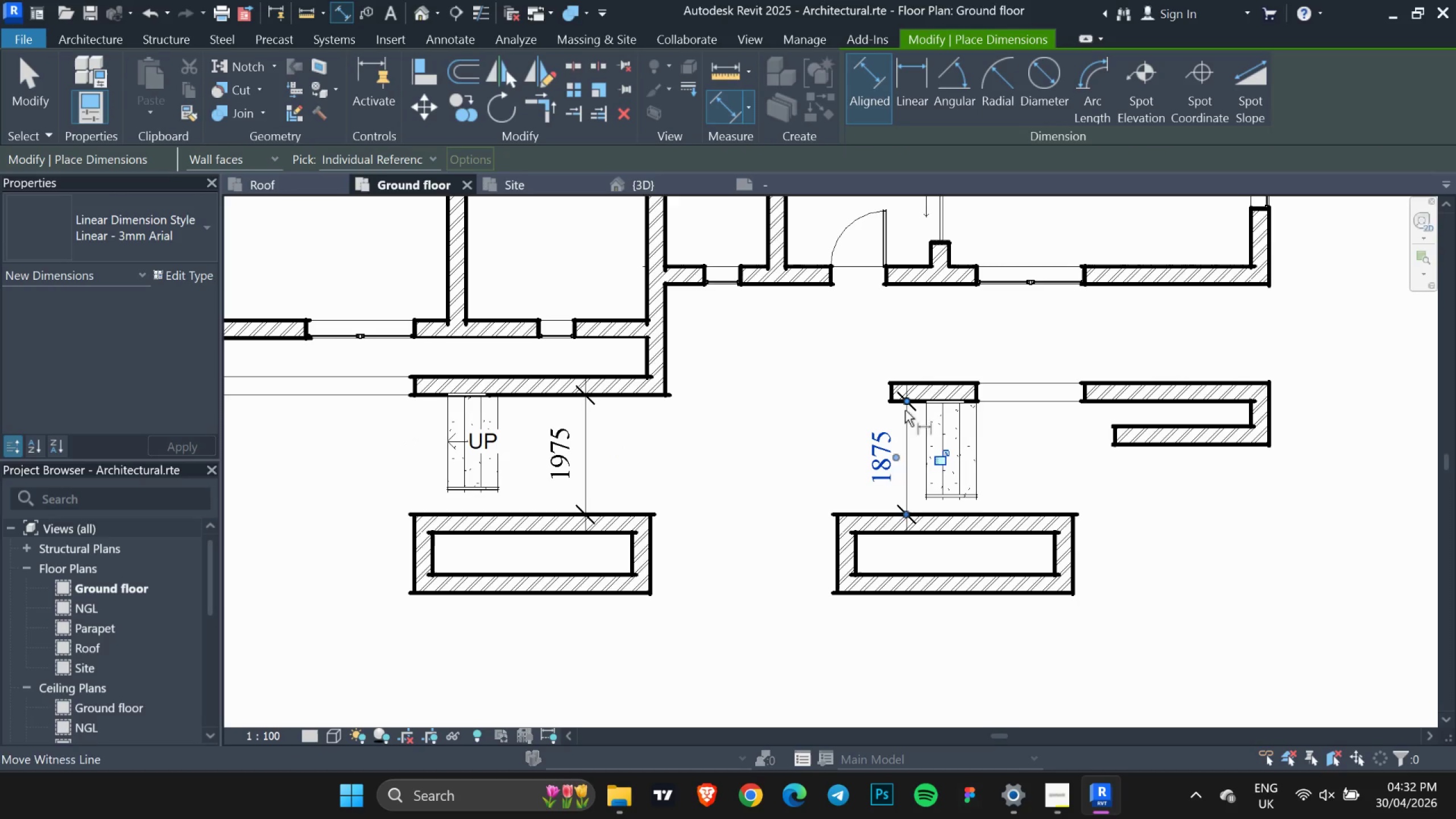 
key(Escape)
 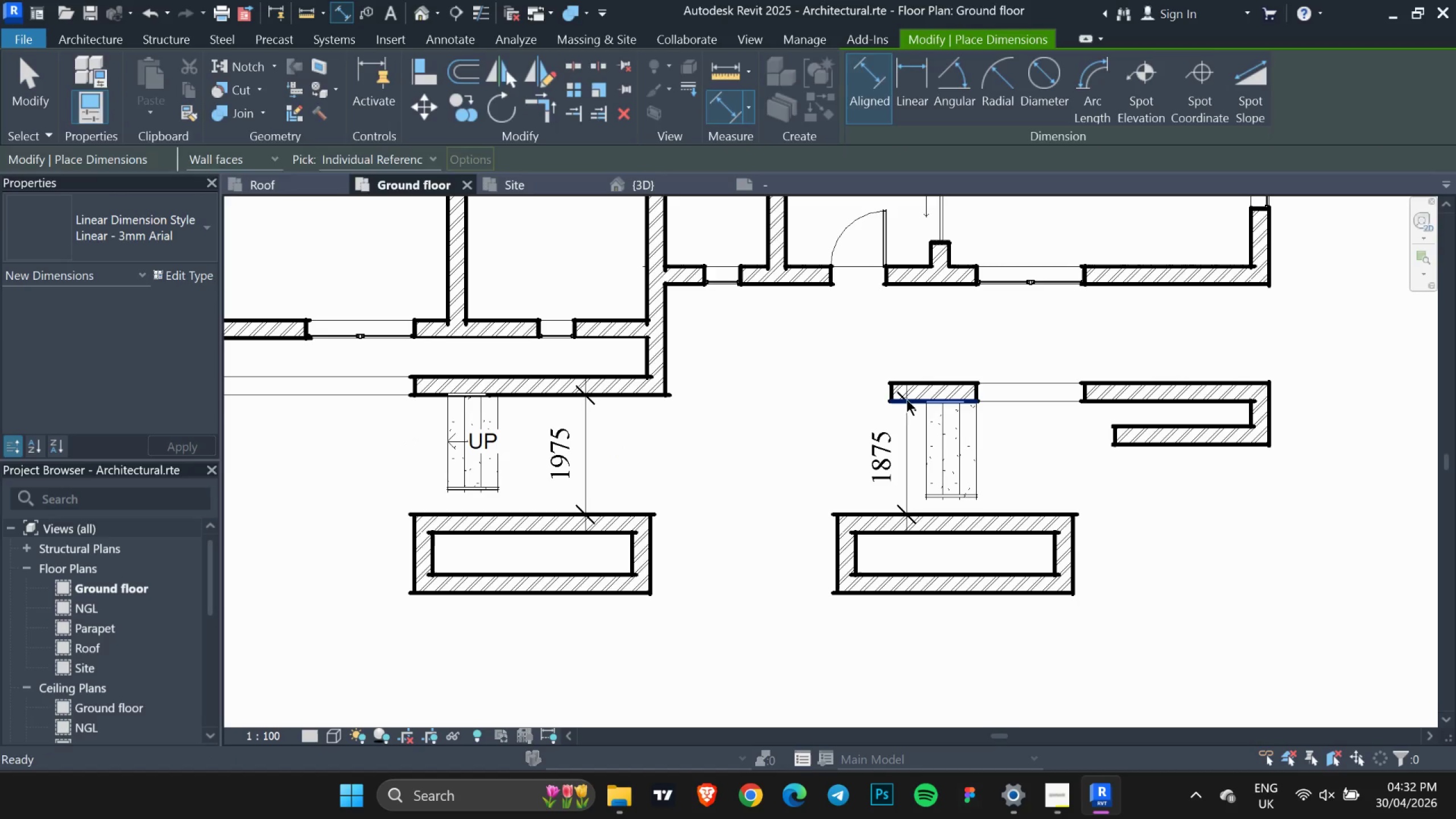 
key(Escape)
 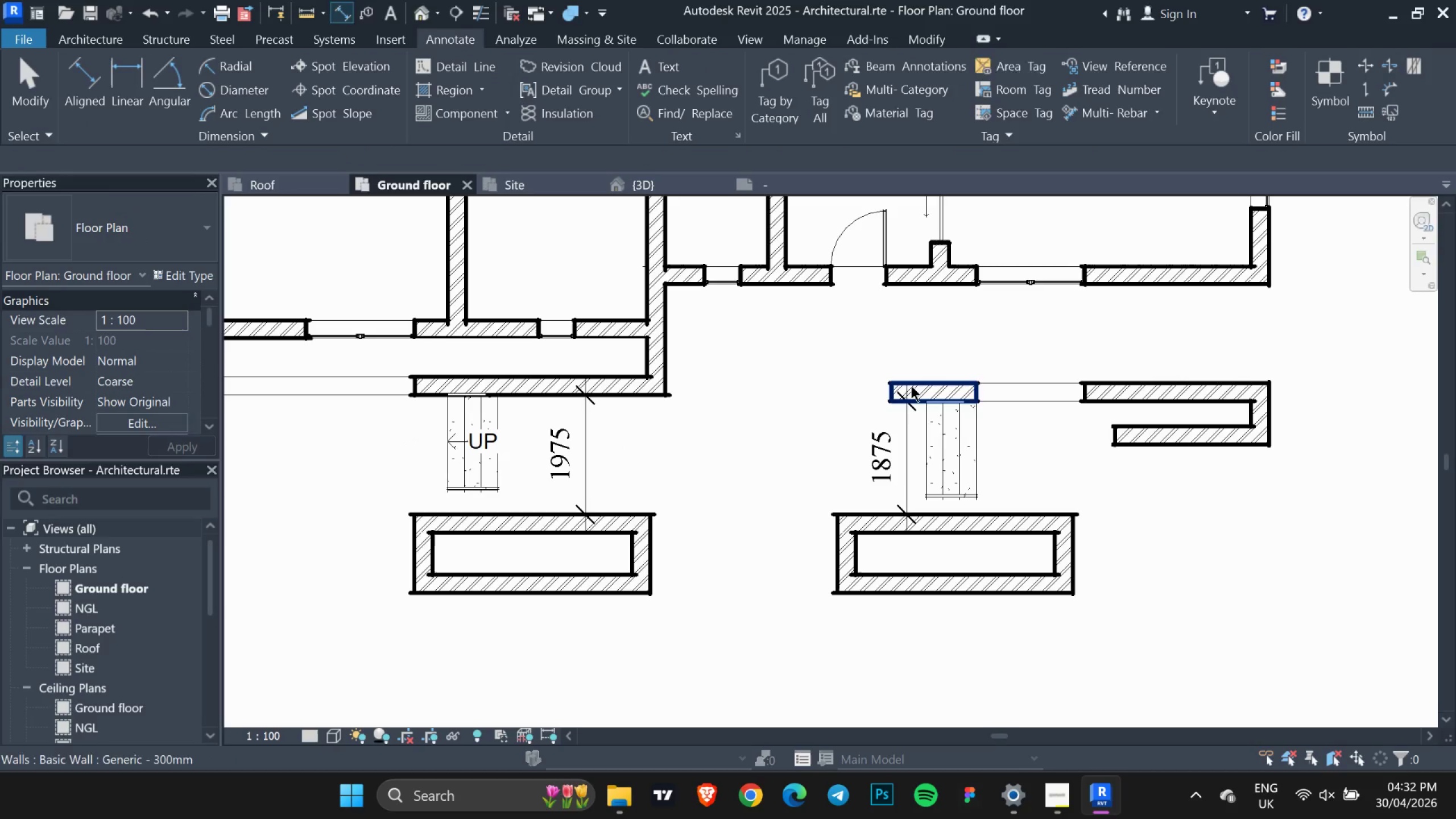 
key(Escape)
 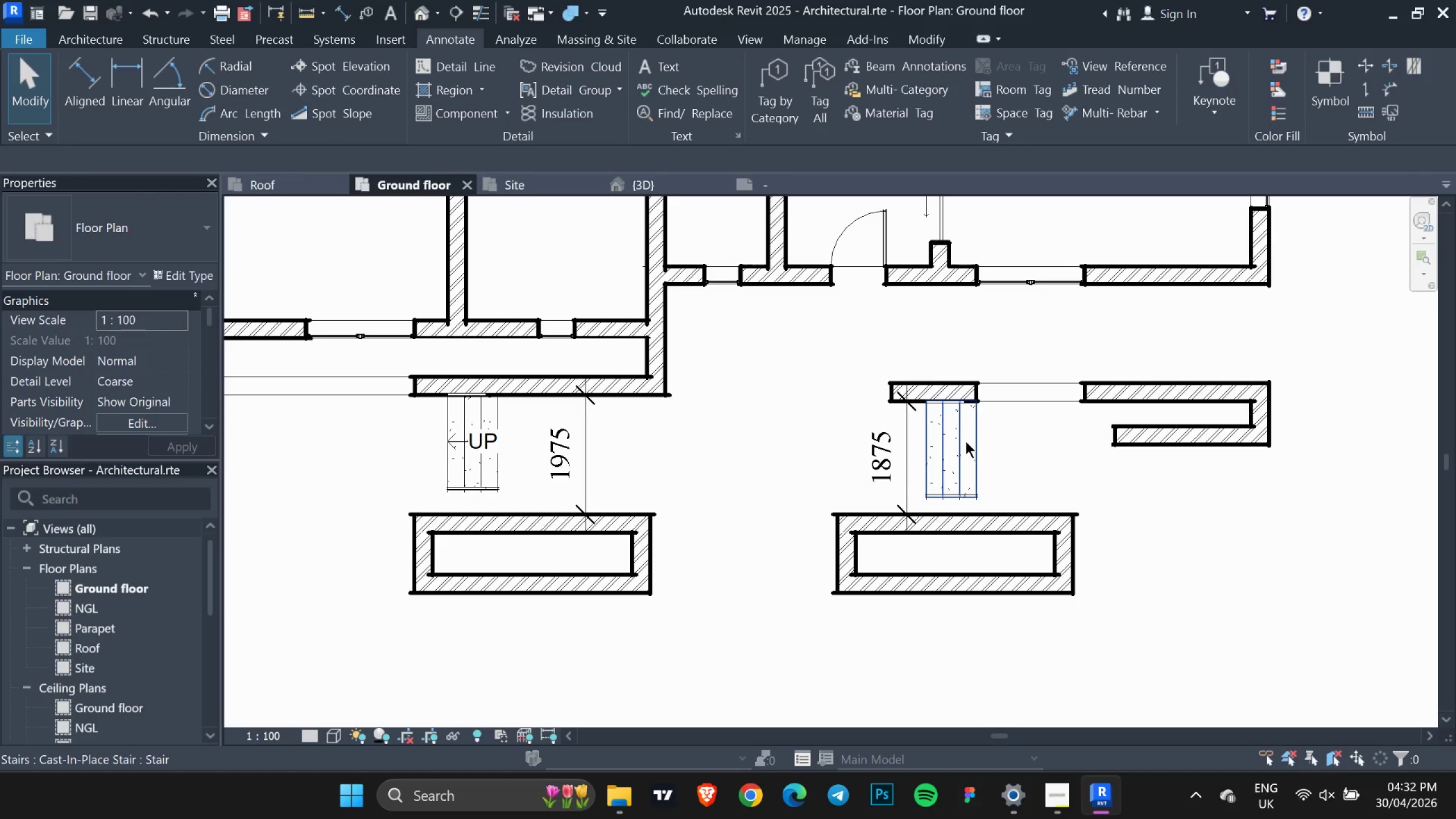 
left_click([966, 441])
 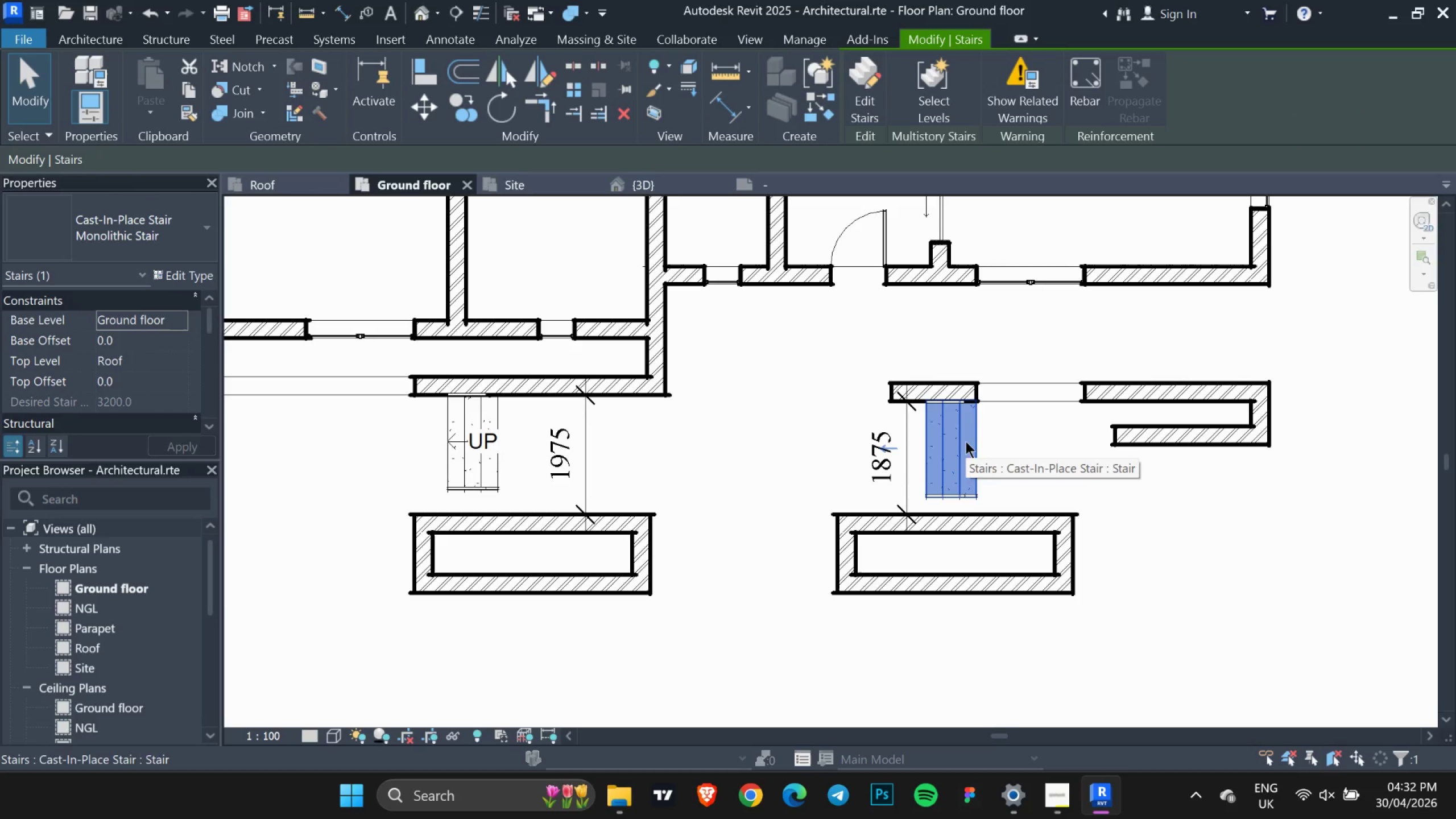 
key(ArrowDown)
 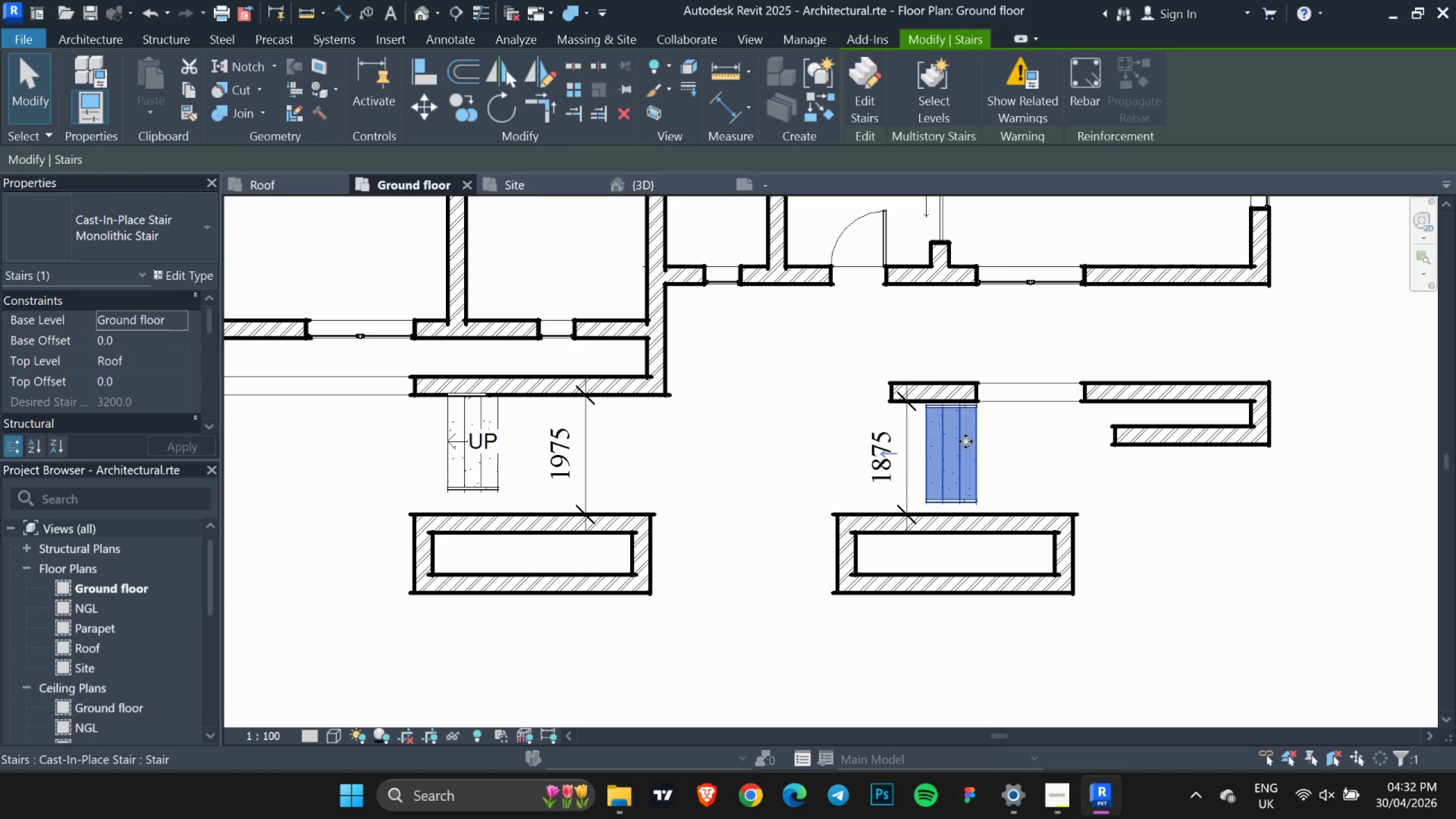 
key(ArrowUp)
 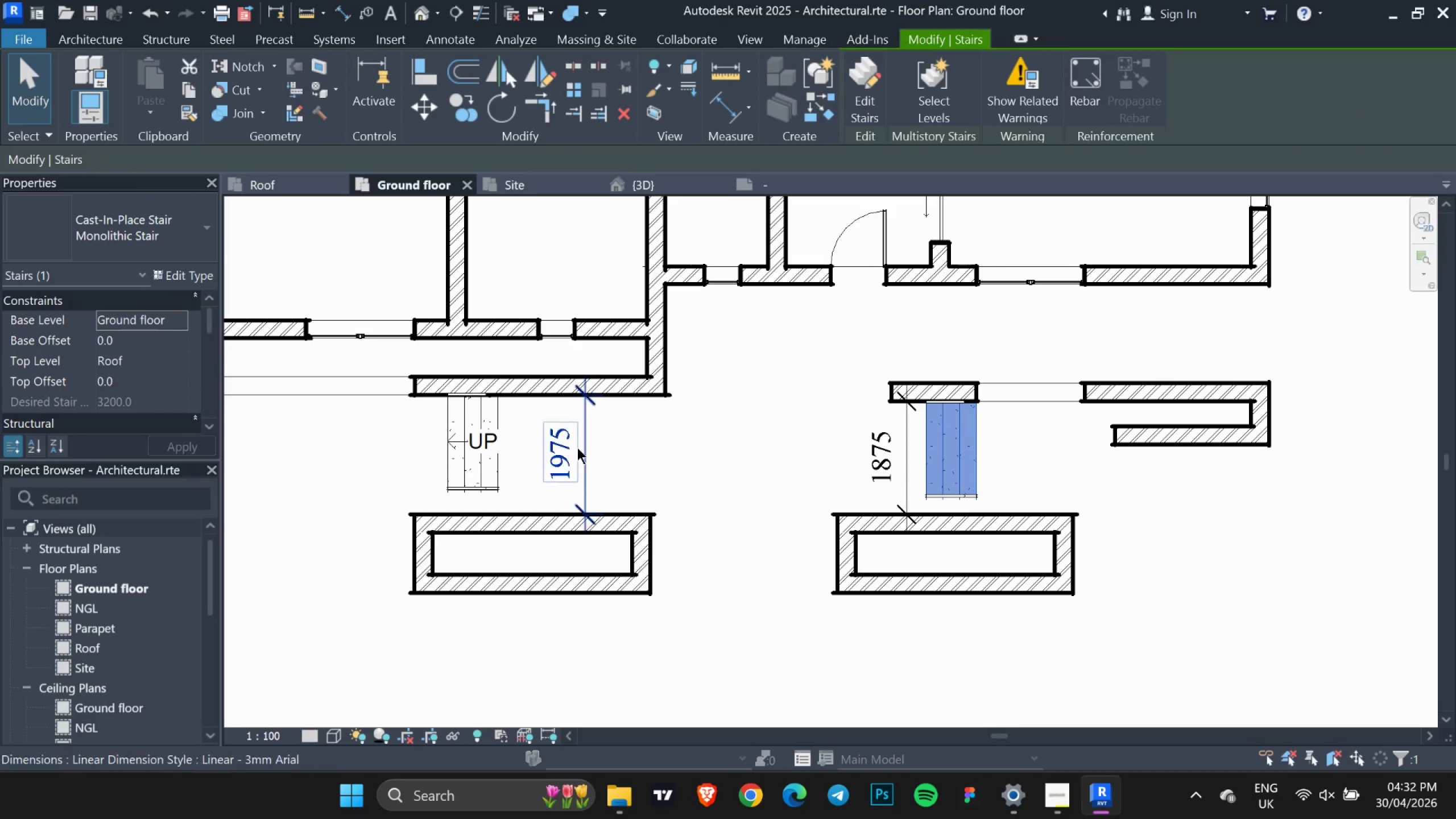 
left_click([548, 518])
 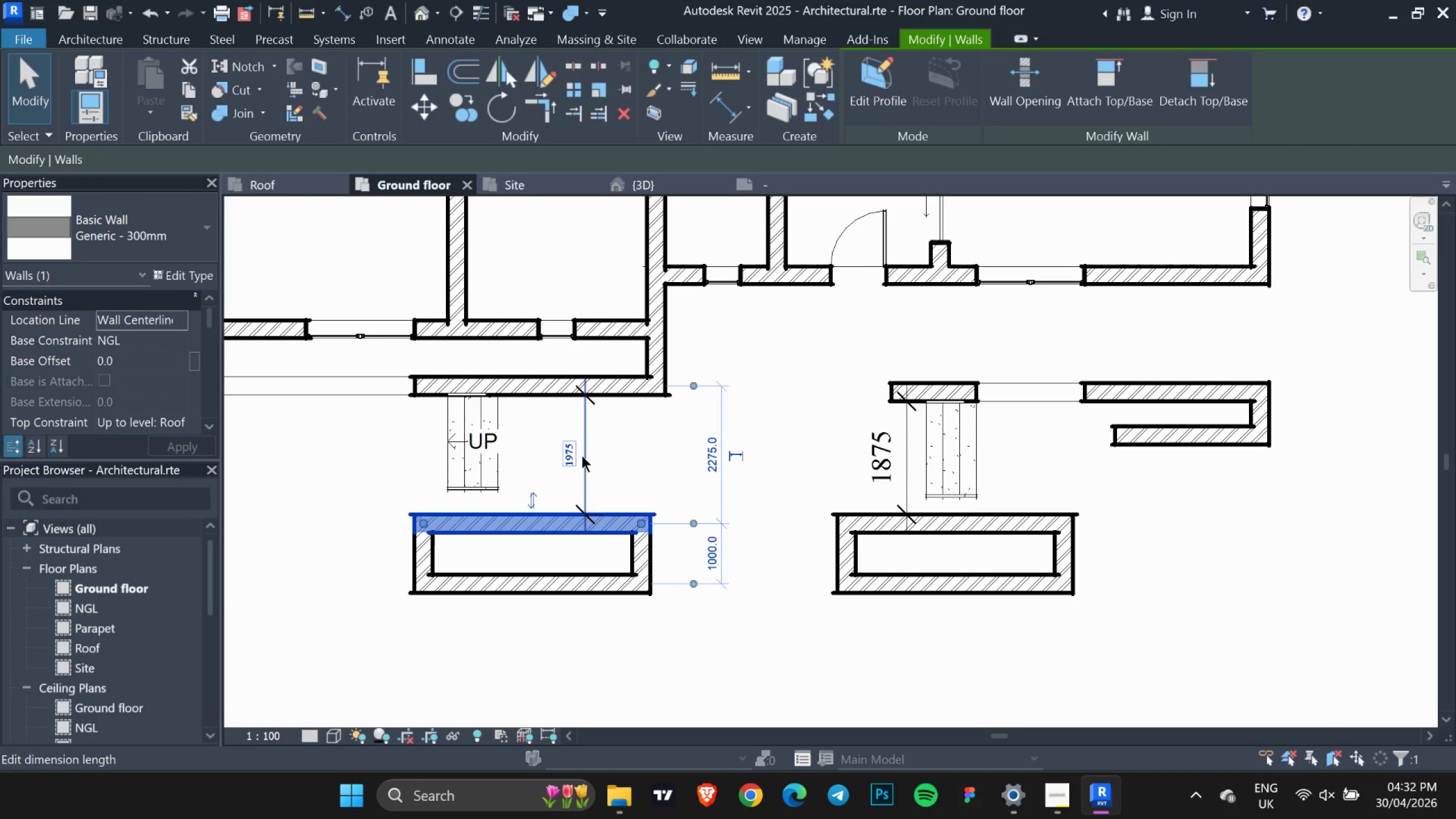 
left_click([582, 456])
 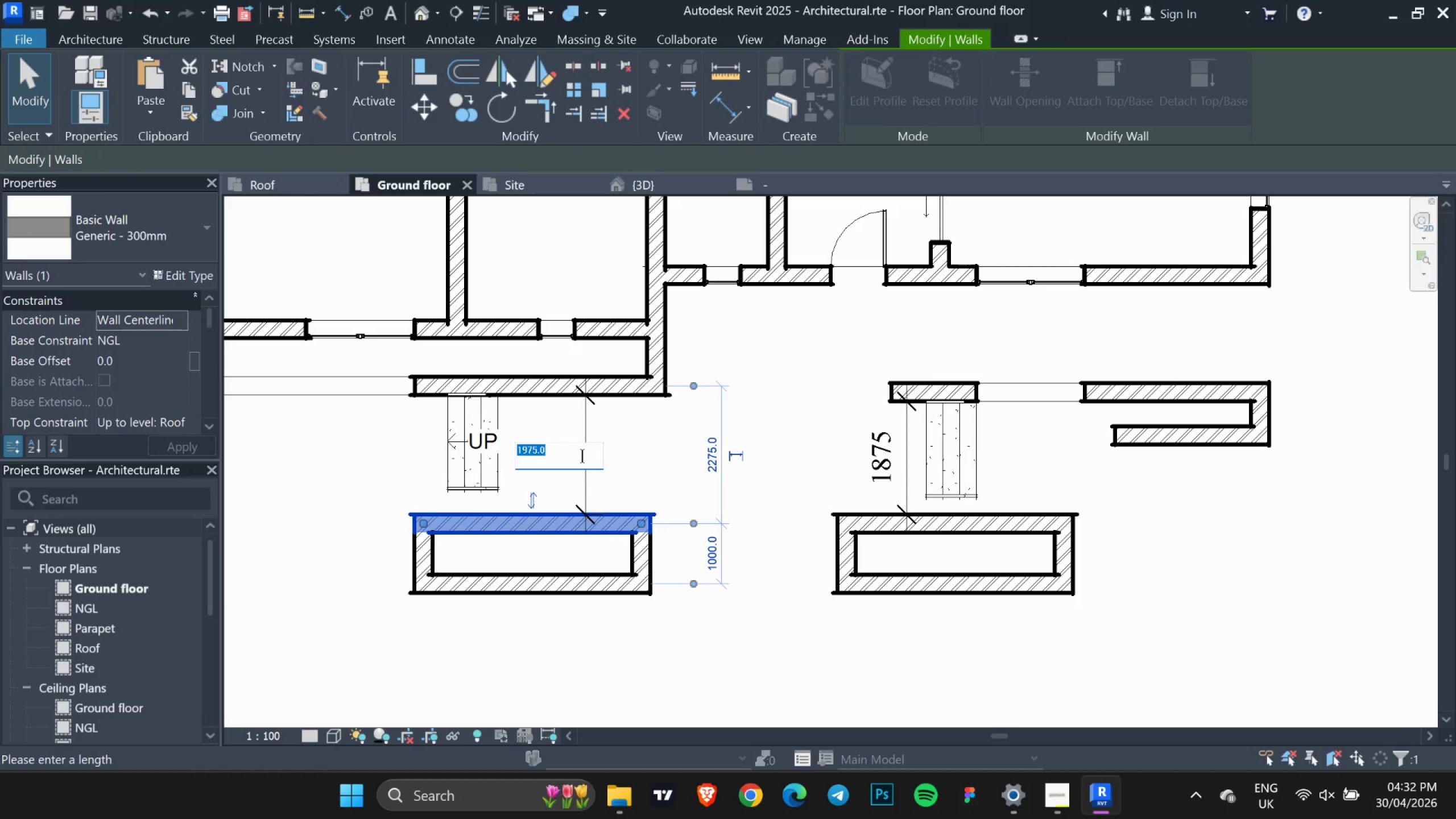 
type(1500)
 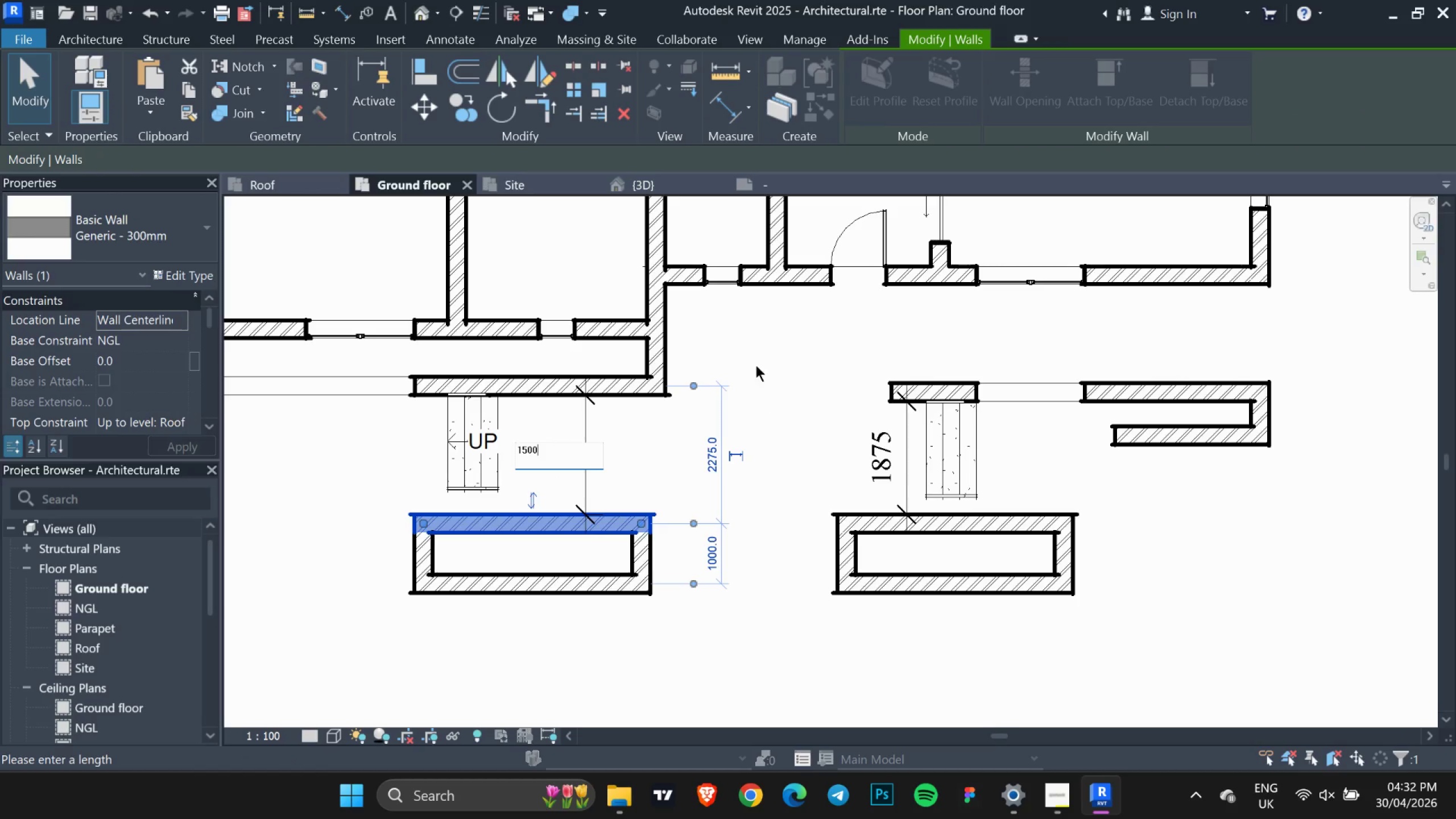 
left_click_drag(start_coordinate=[758, 348], to_coordinate=[760, 345])
 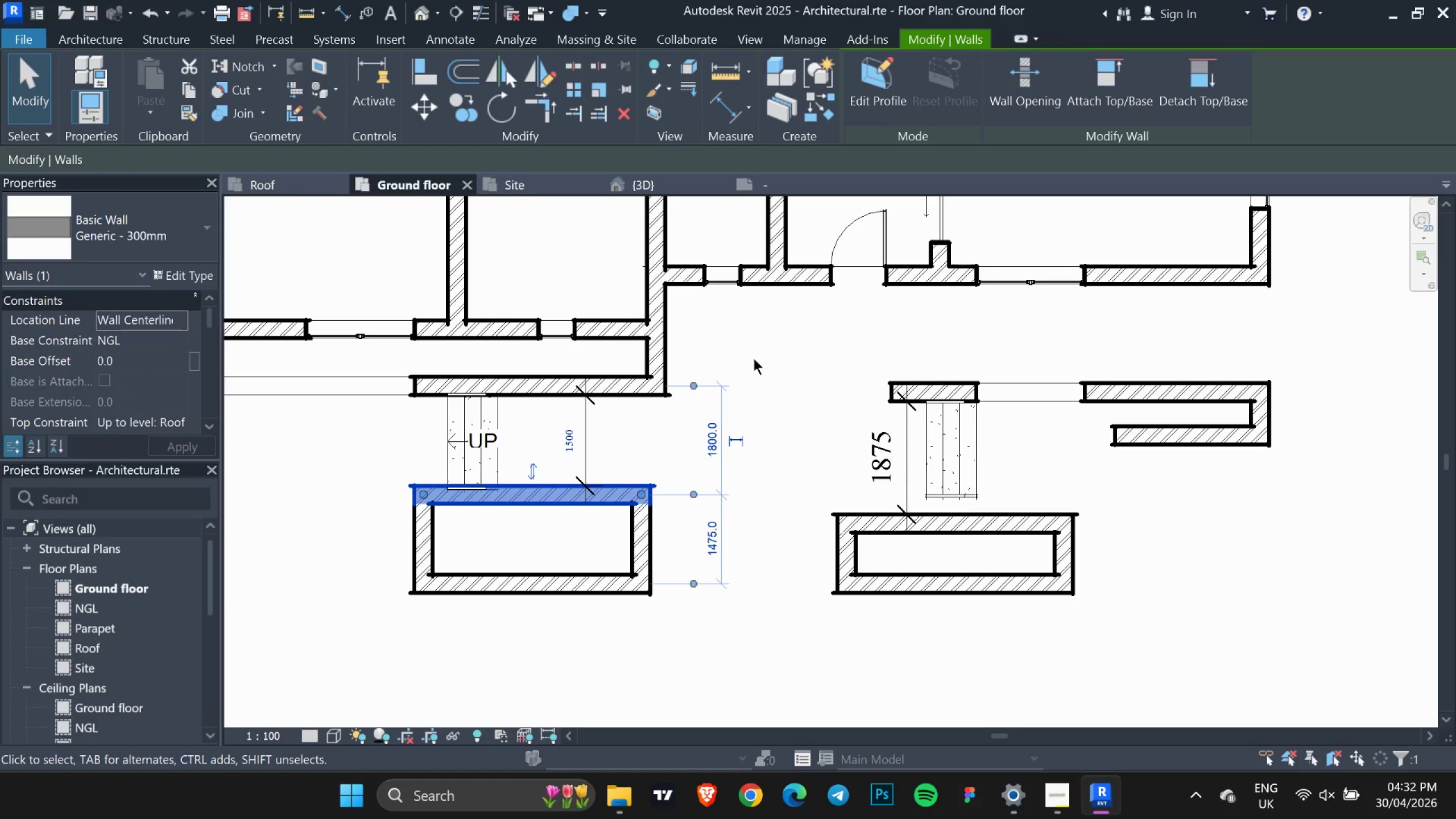 
key(Escape)
 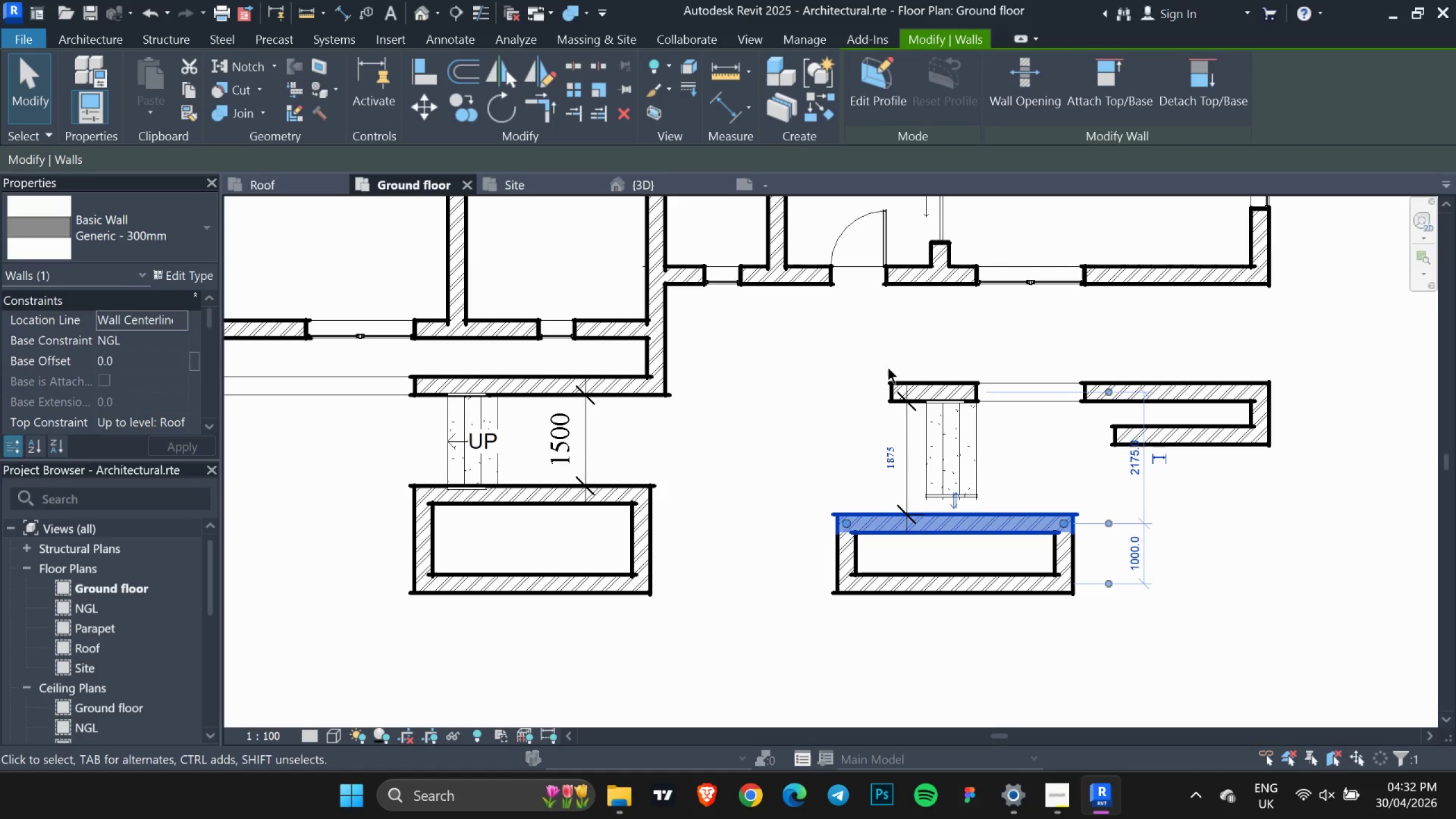 
wait(5.78)
 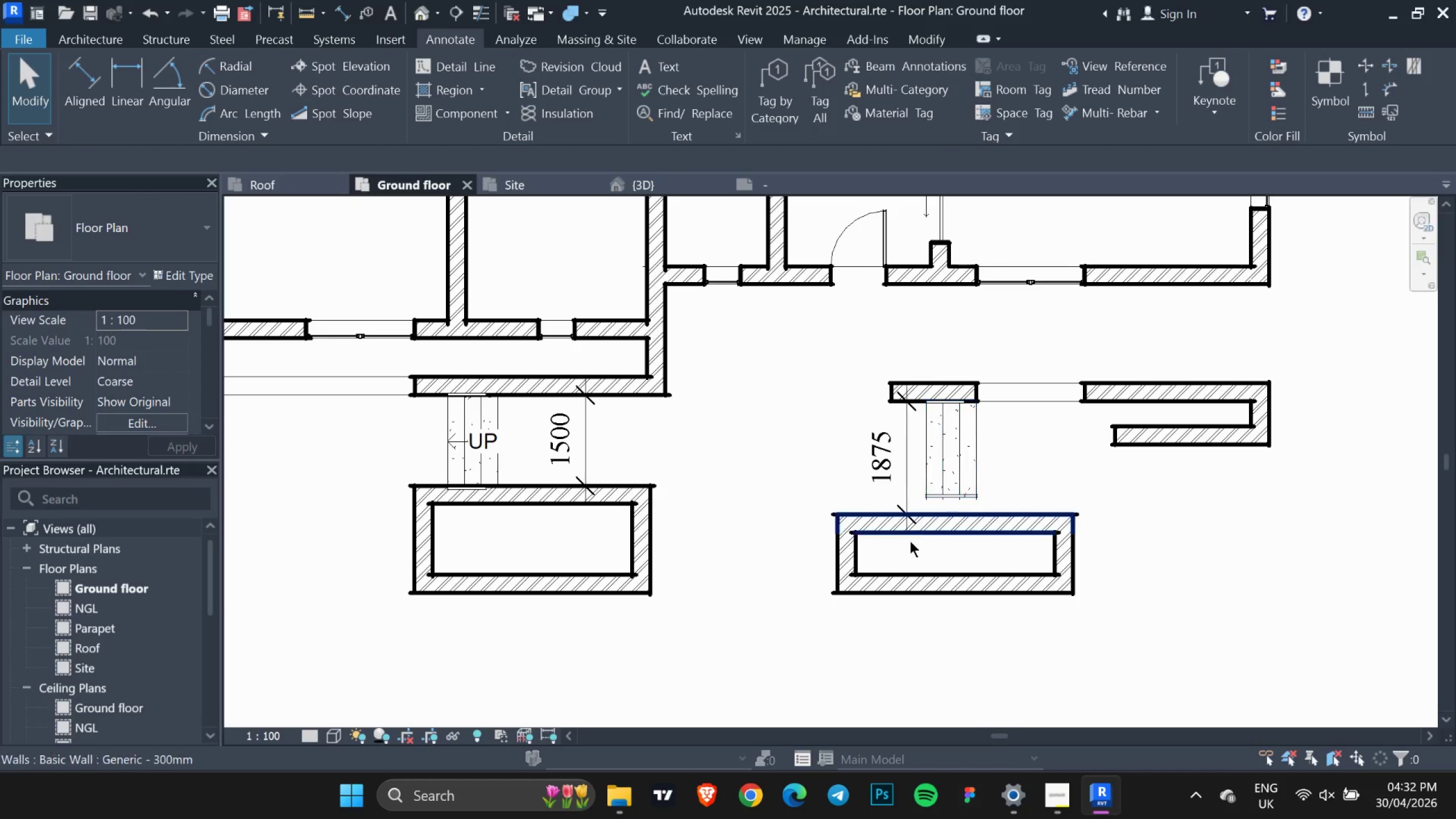 
left_click([465, 40])
 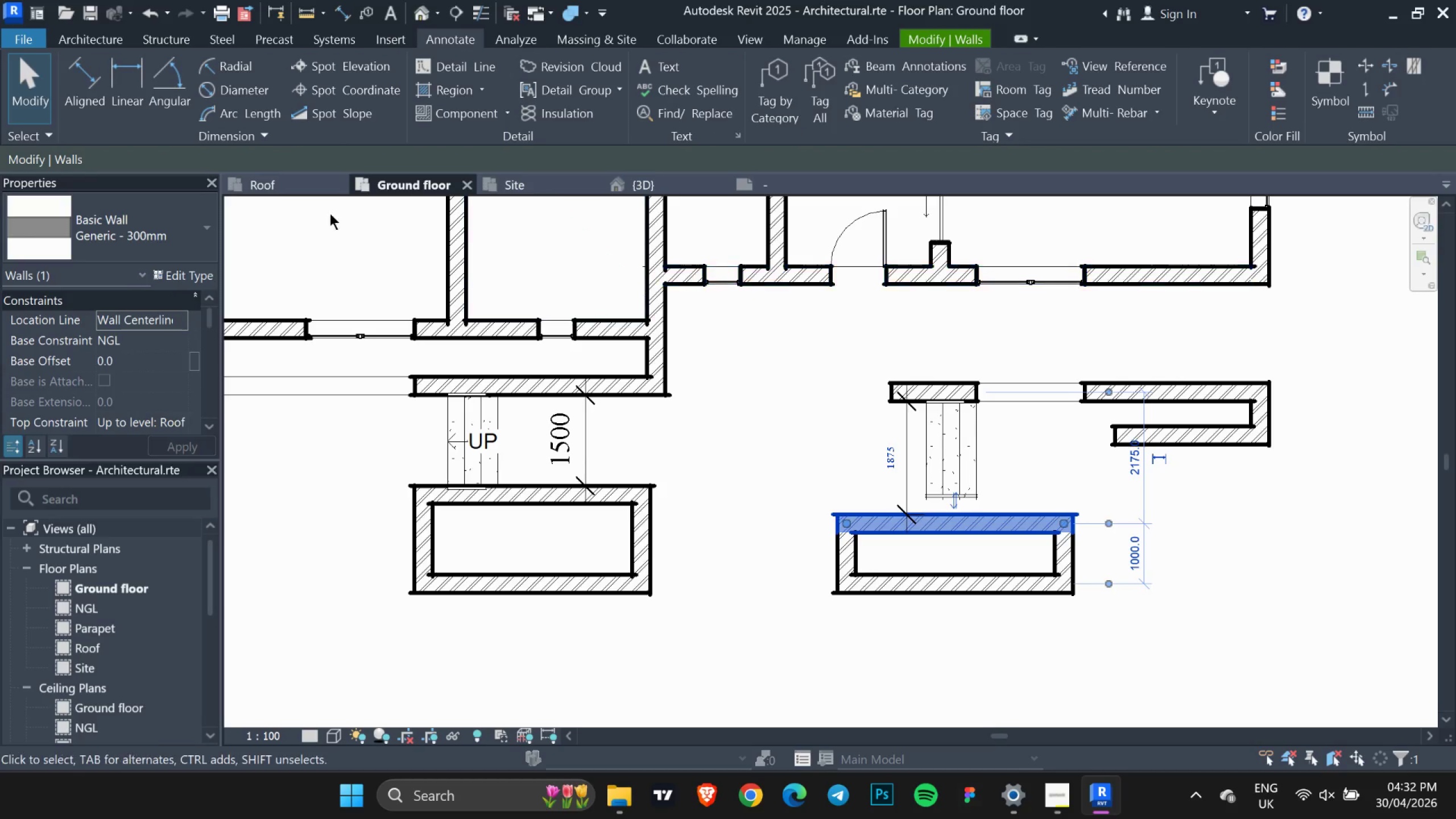 
left_click([80, 64])
 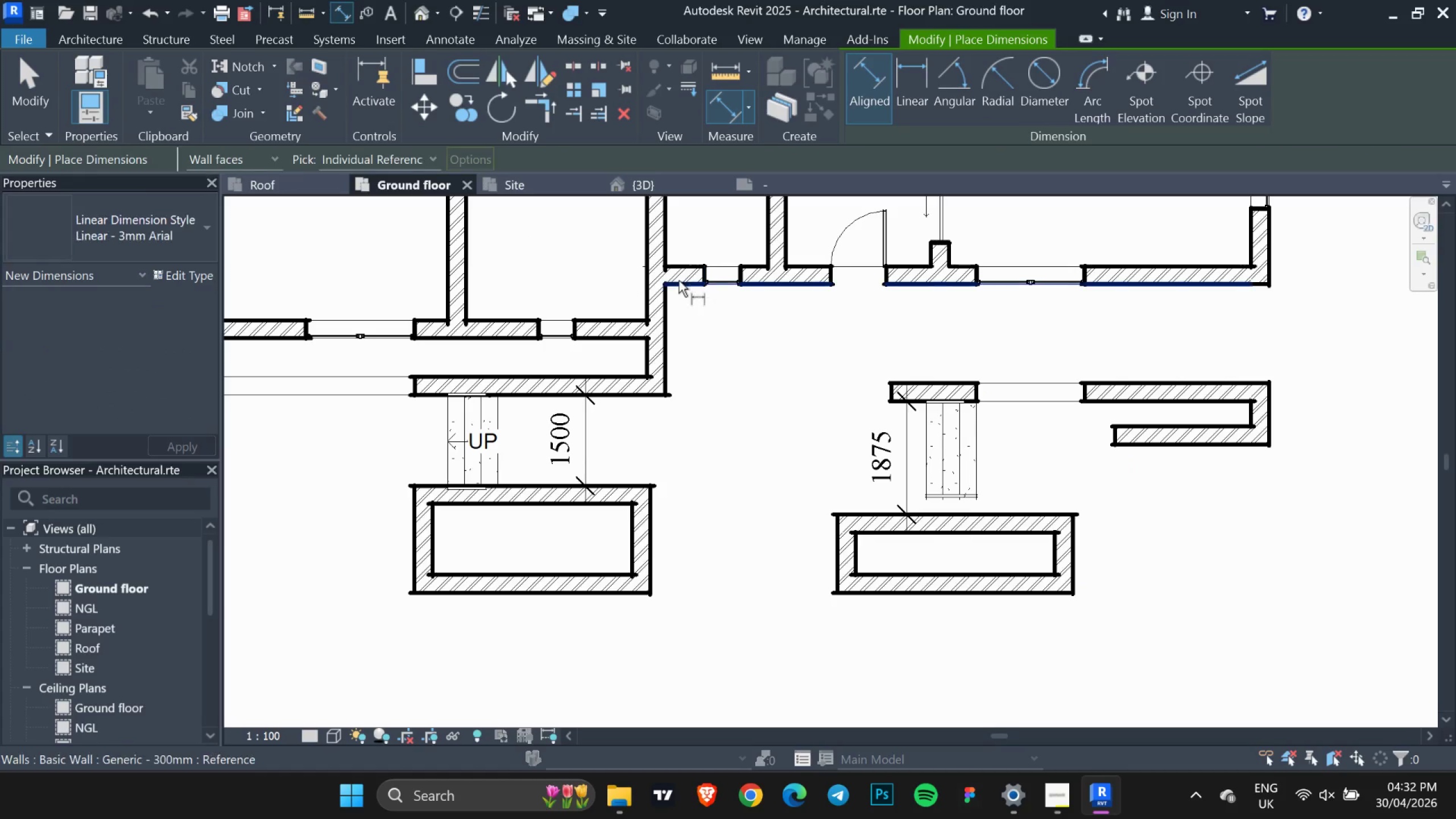 
left_click([689, 289])
 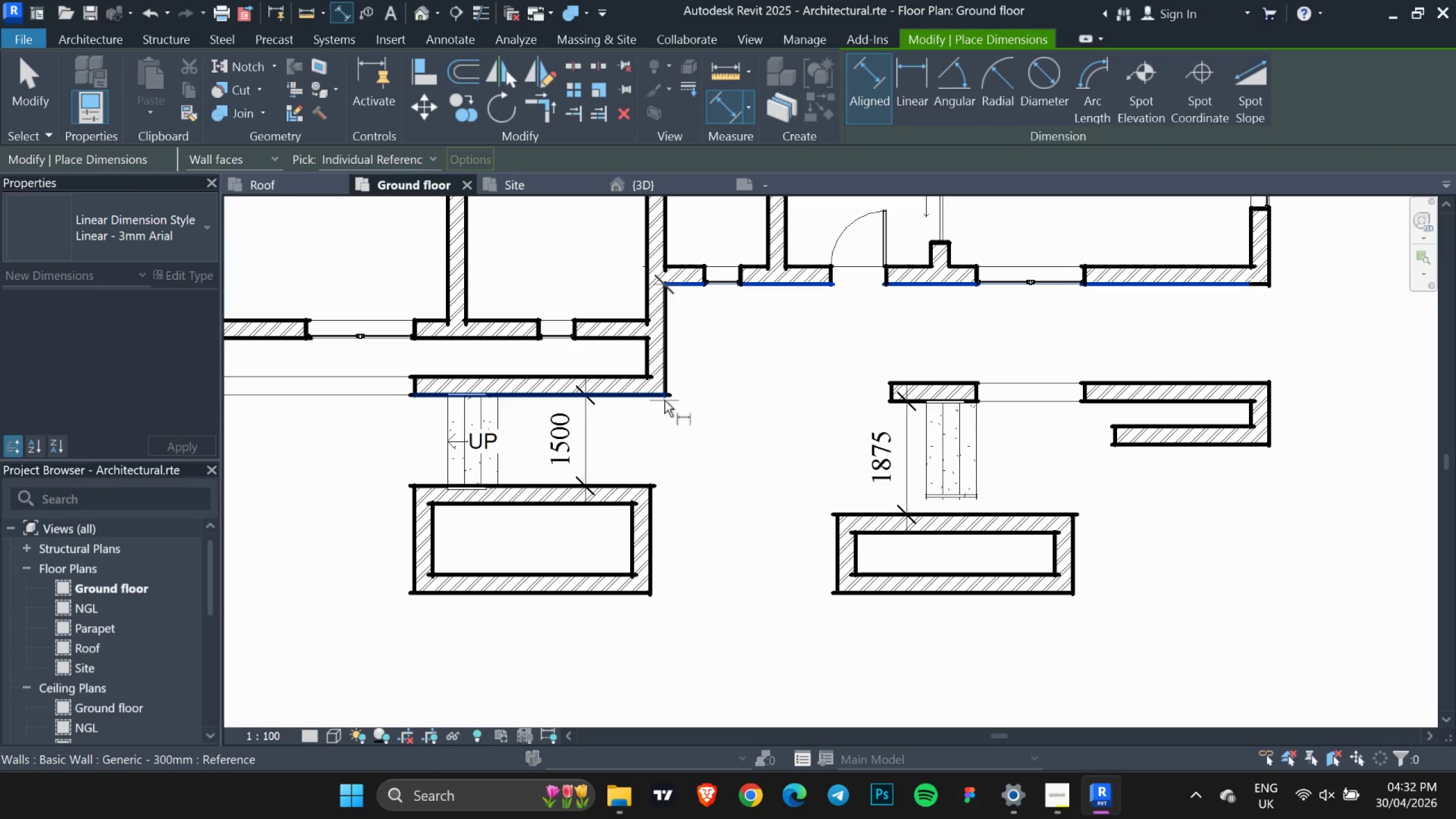 
left_click([661, 400])
 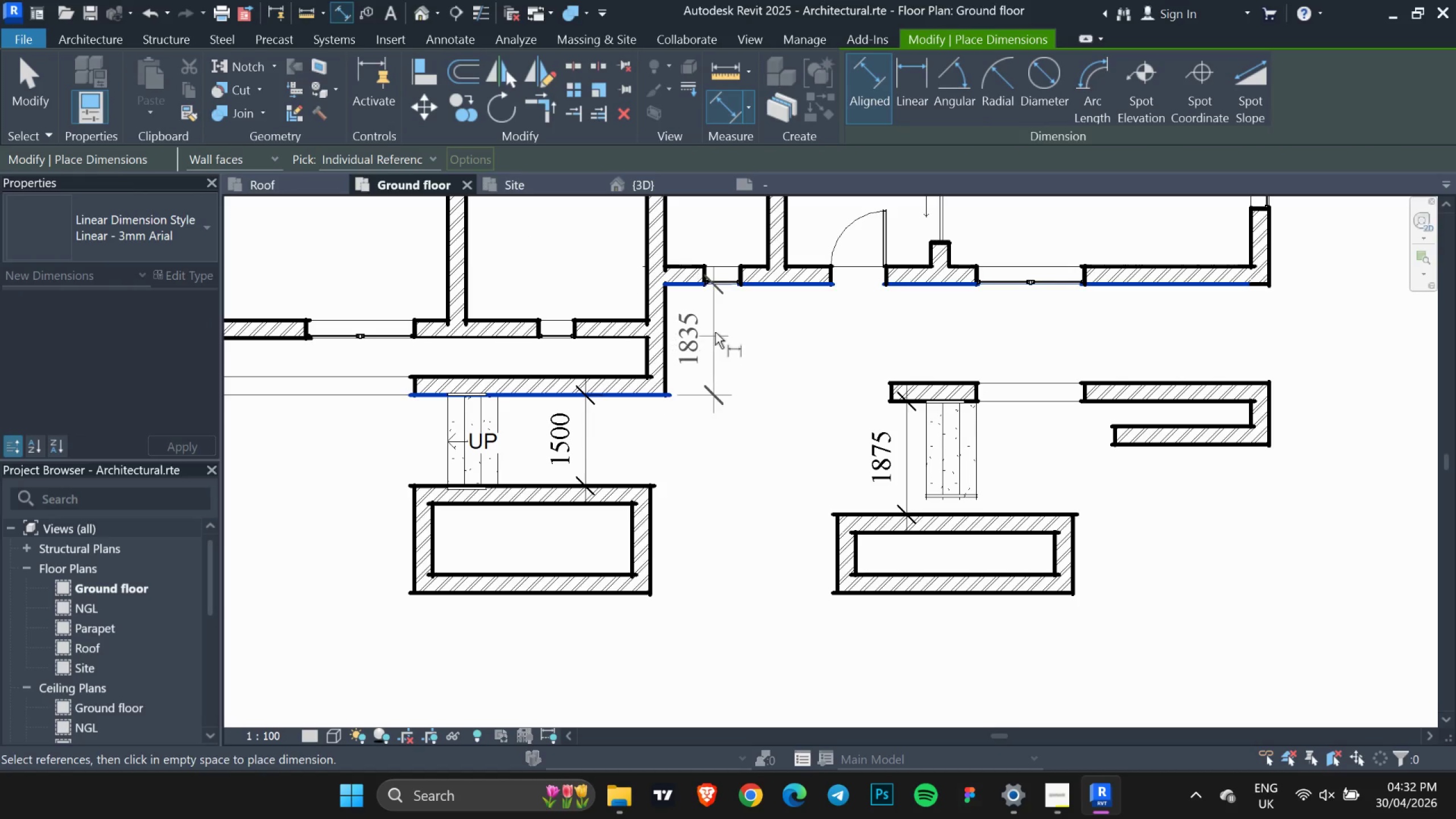 
left_click_drag(start_coordinate=[721, 320], to_coordinate=[734, 312])
 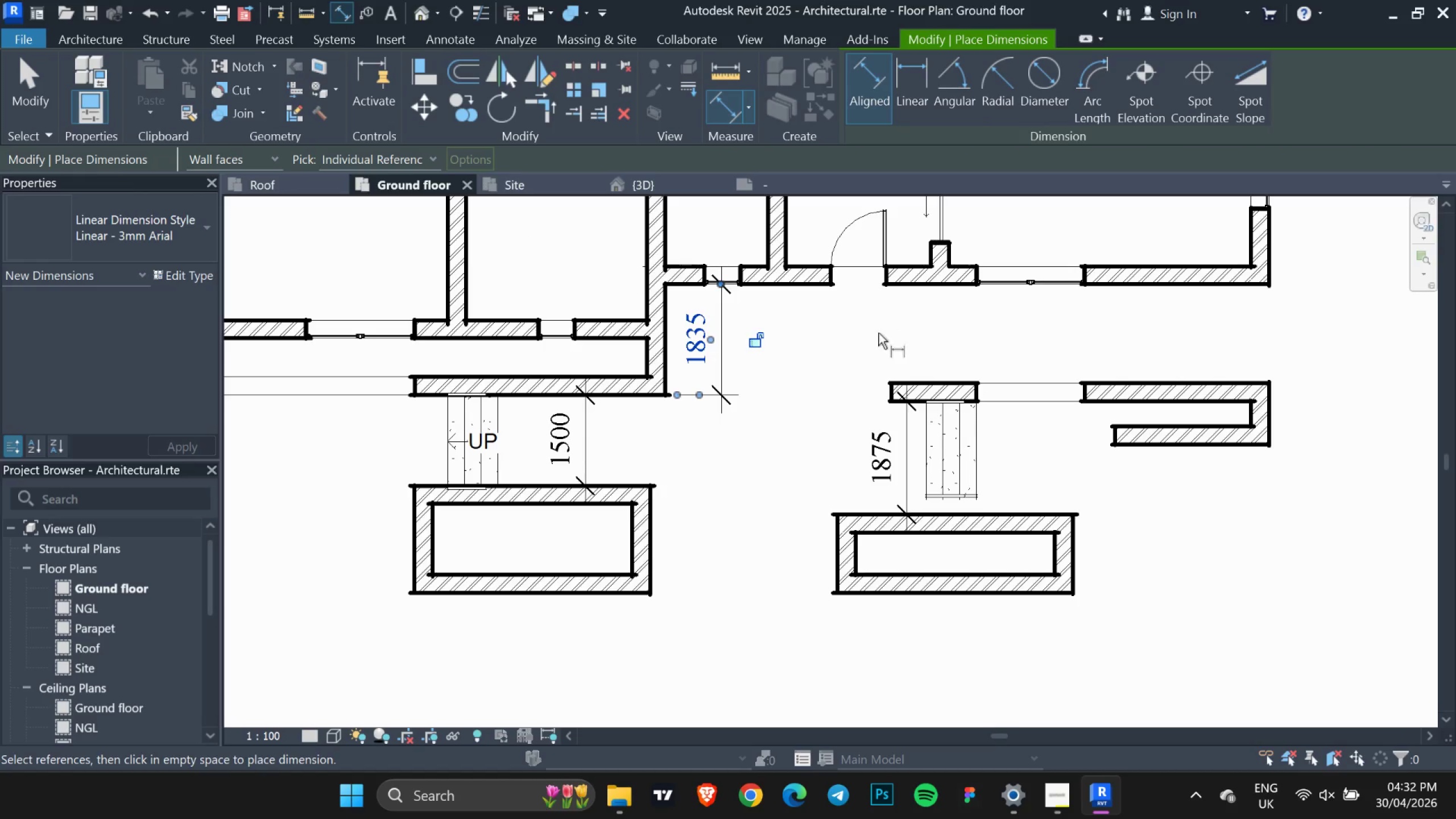 
key(Escape)
 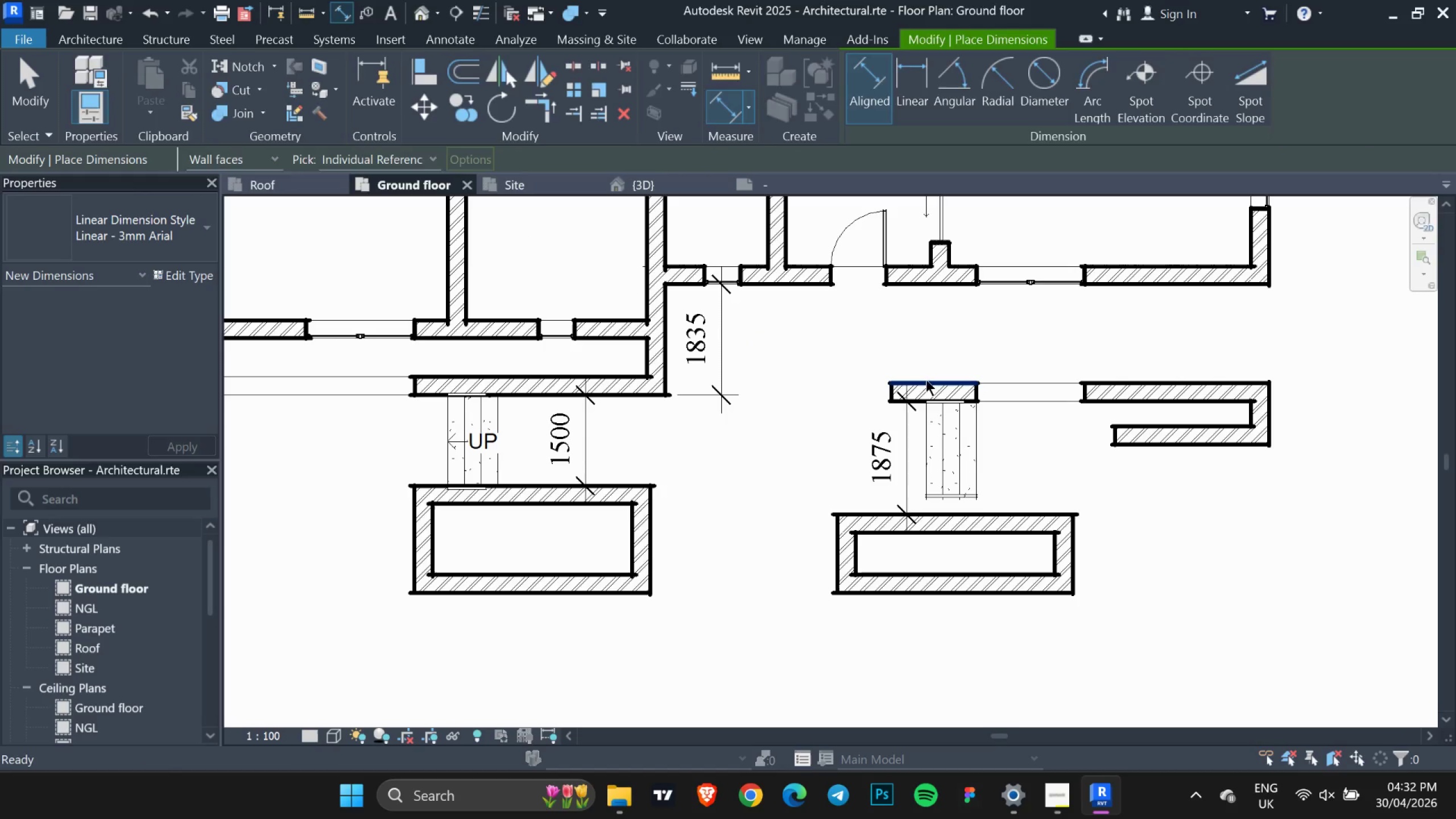 
key(Escape)
 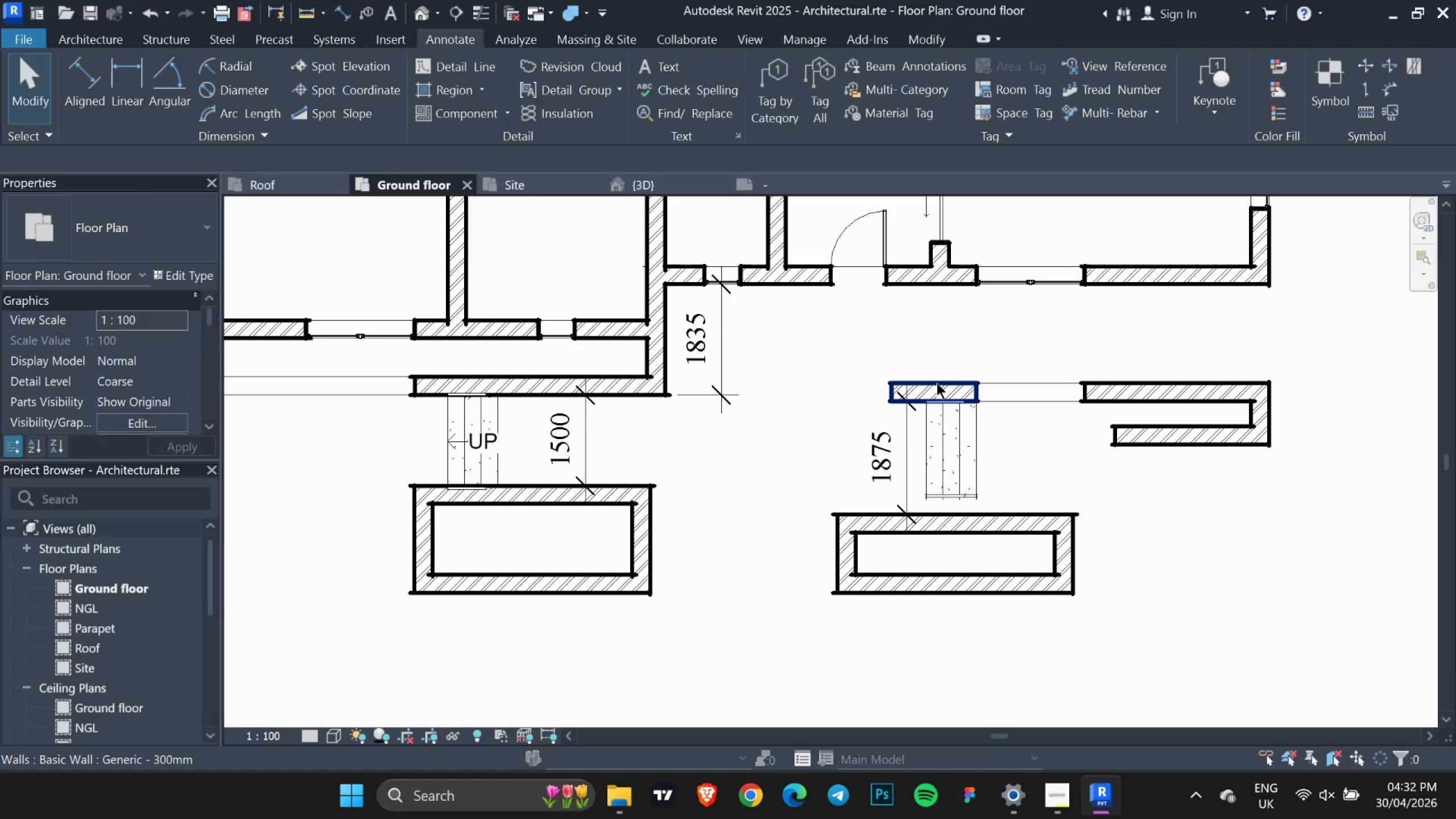 
left_click([937, 383])
 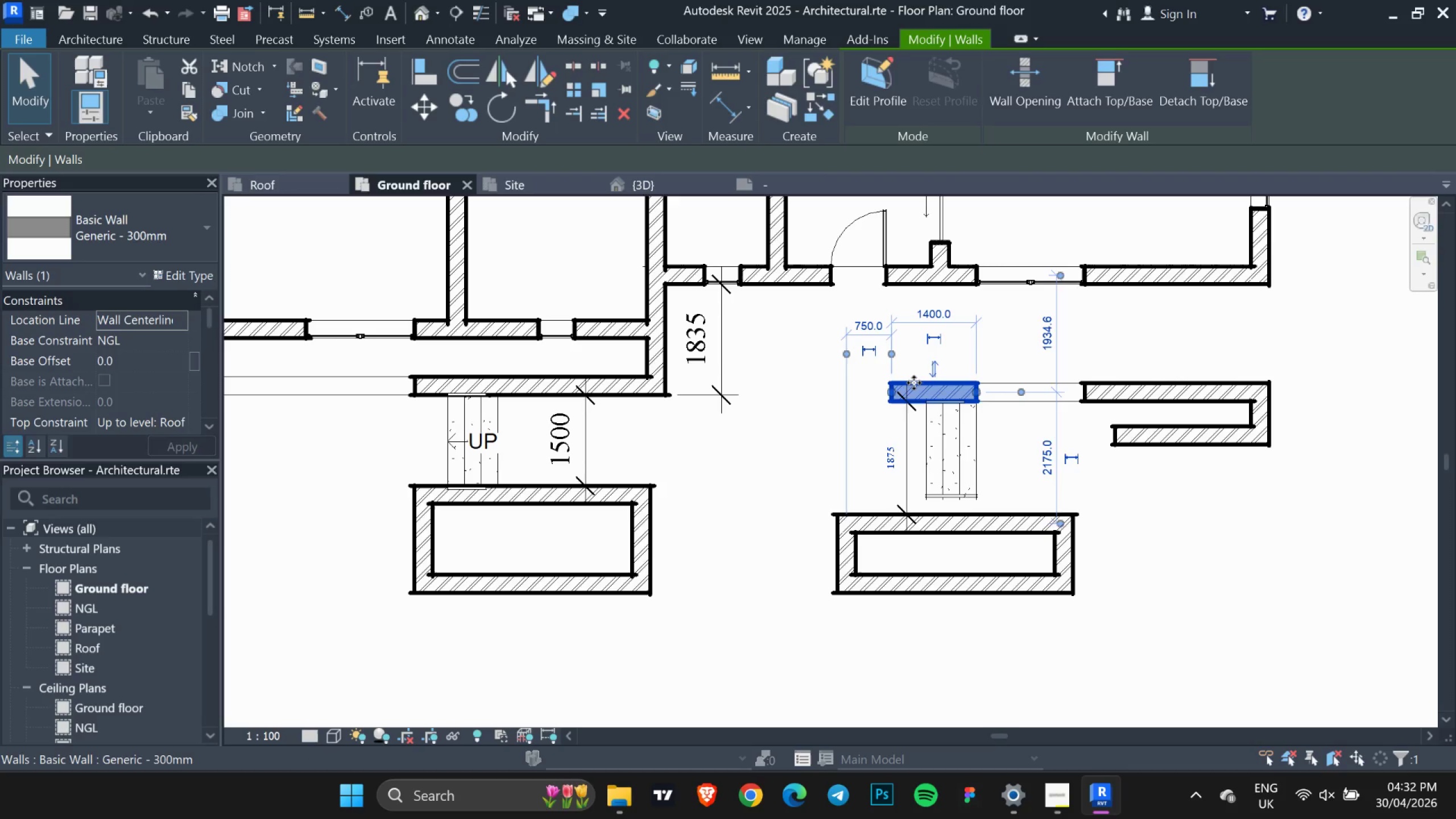 
key(ArrowUp)
 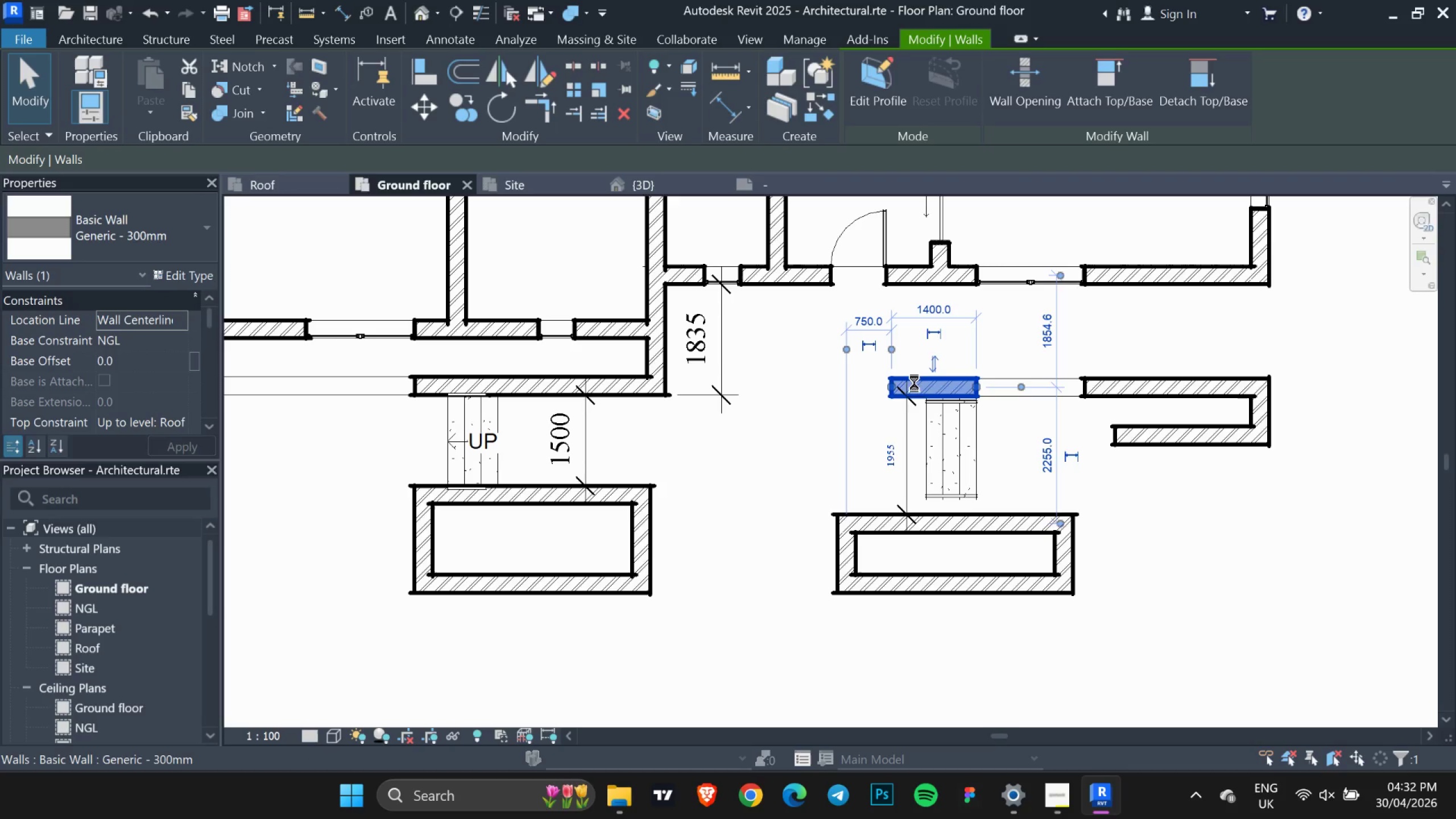 
key(ArrowDown)
 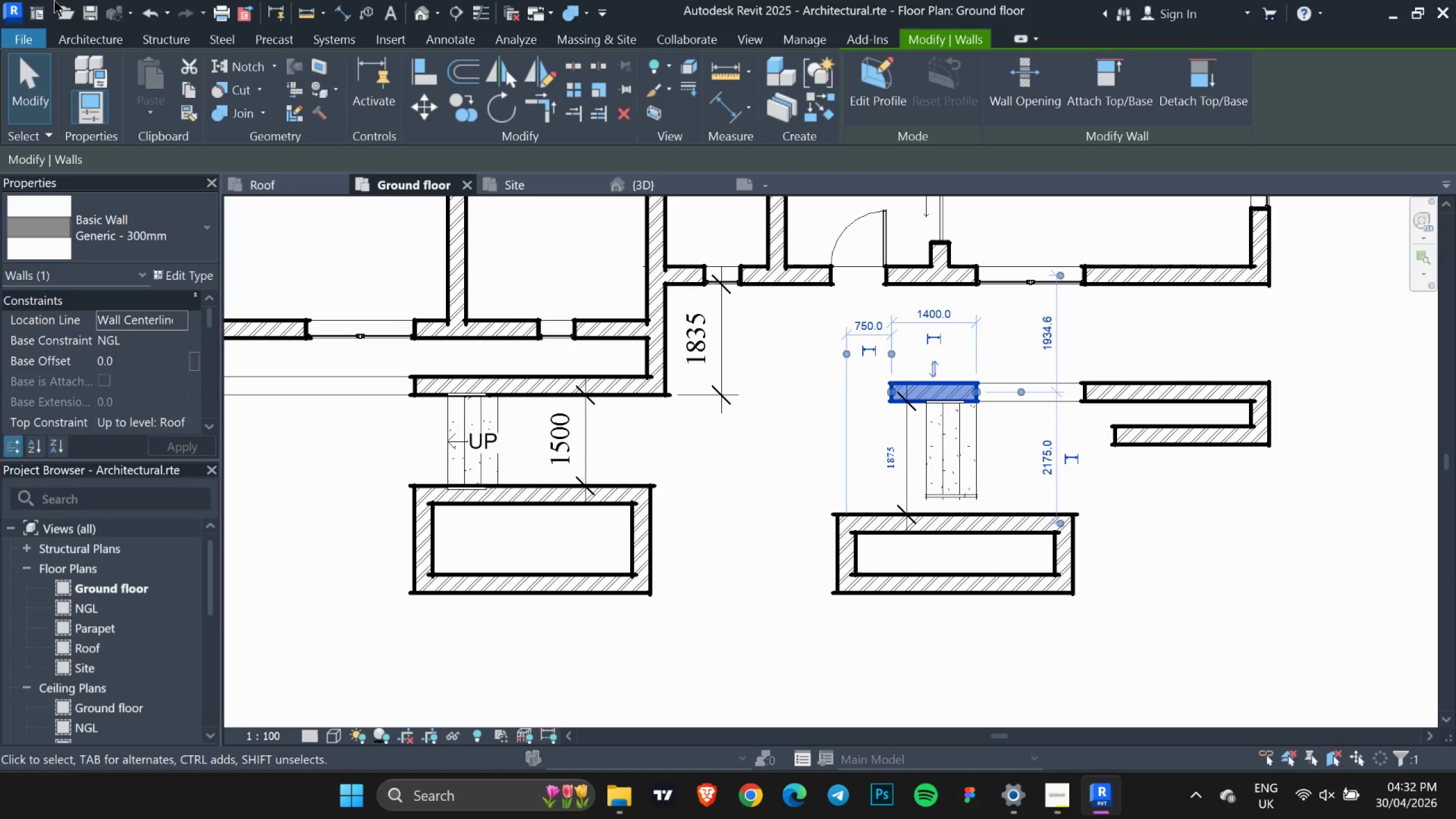 
mouse_move([532, 68])
 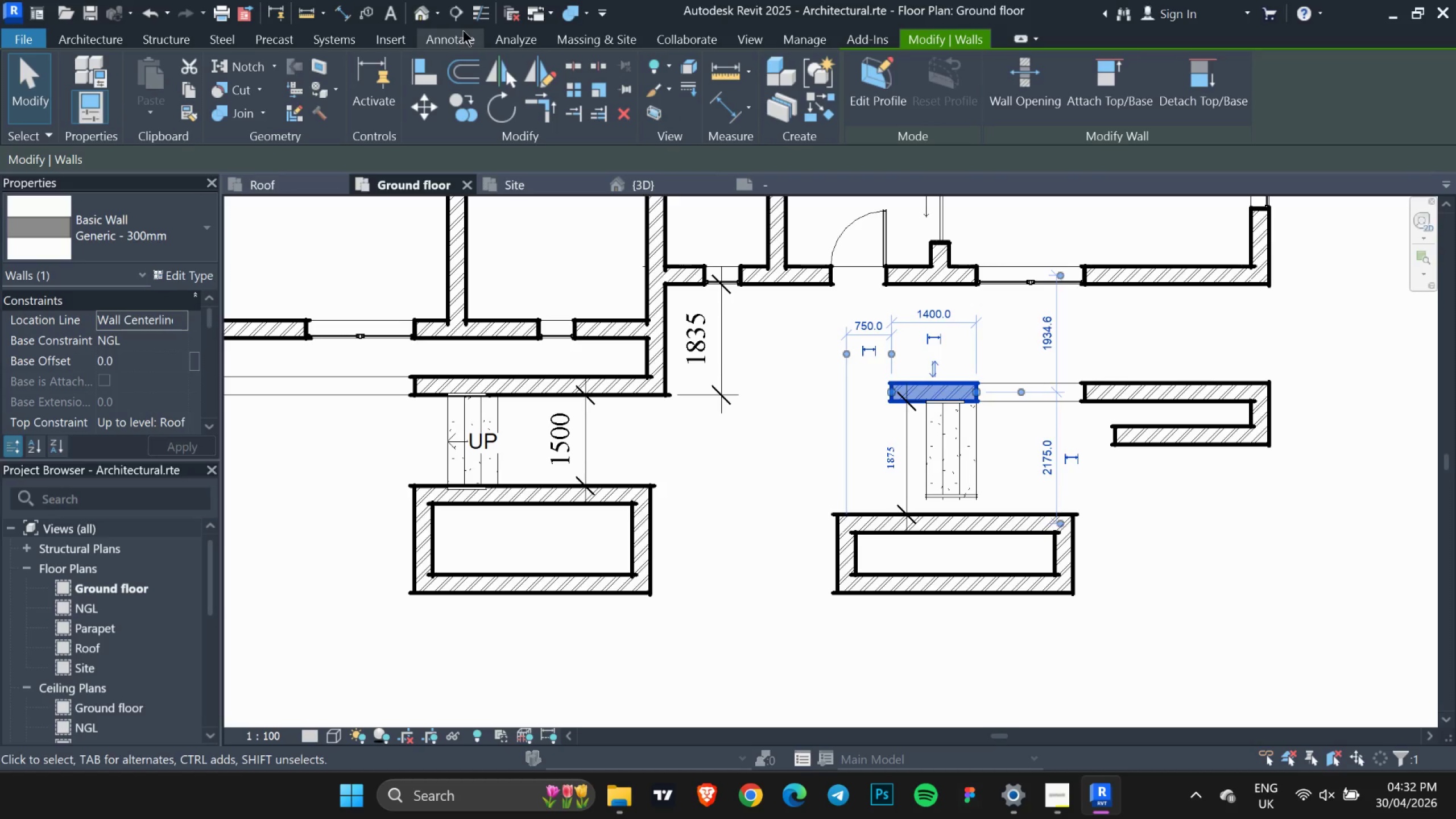 
left_click([464, 32])
 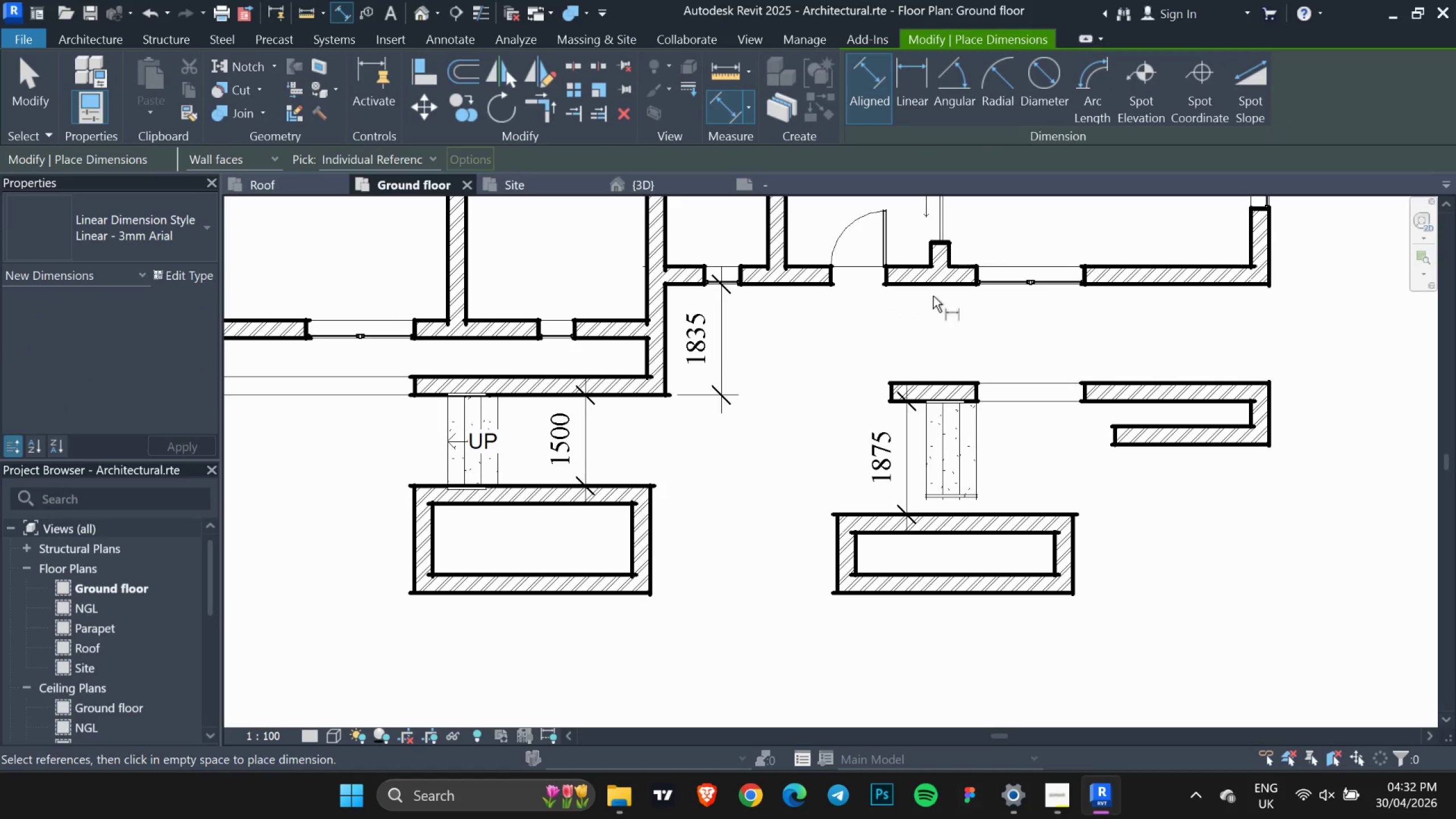 
left_click([941, 288])
 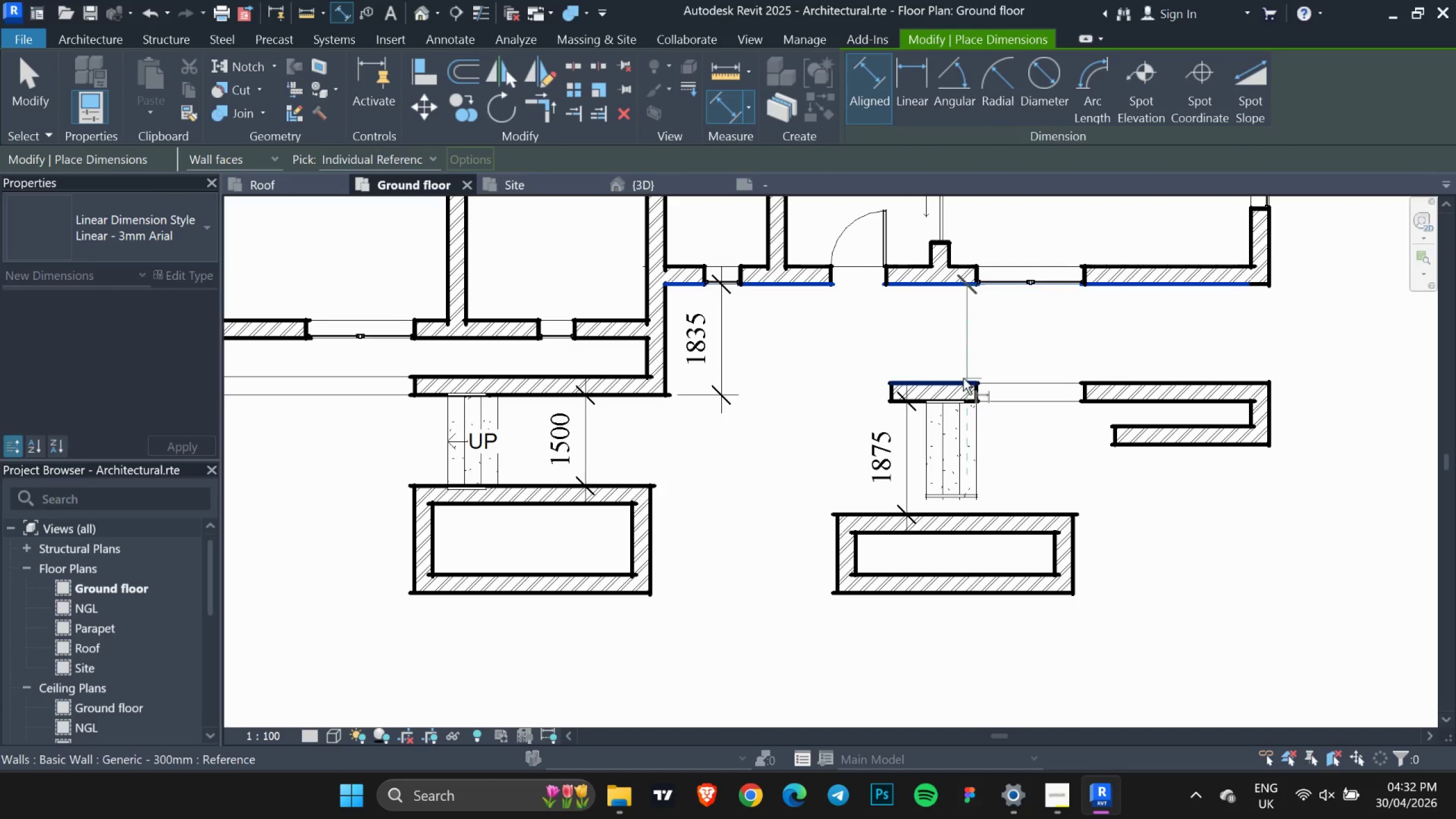 
left_click([963, 378])
 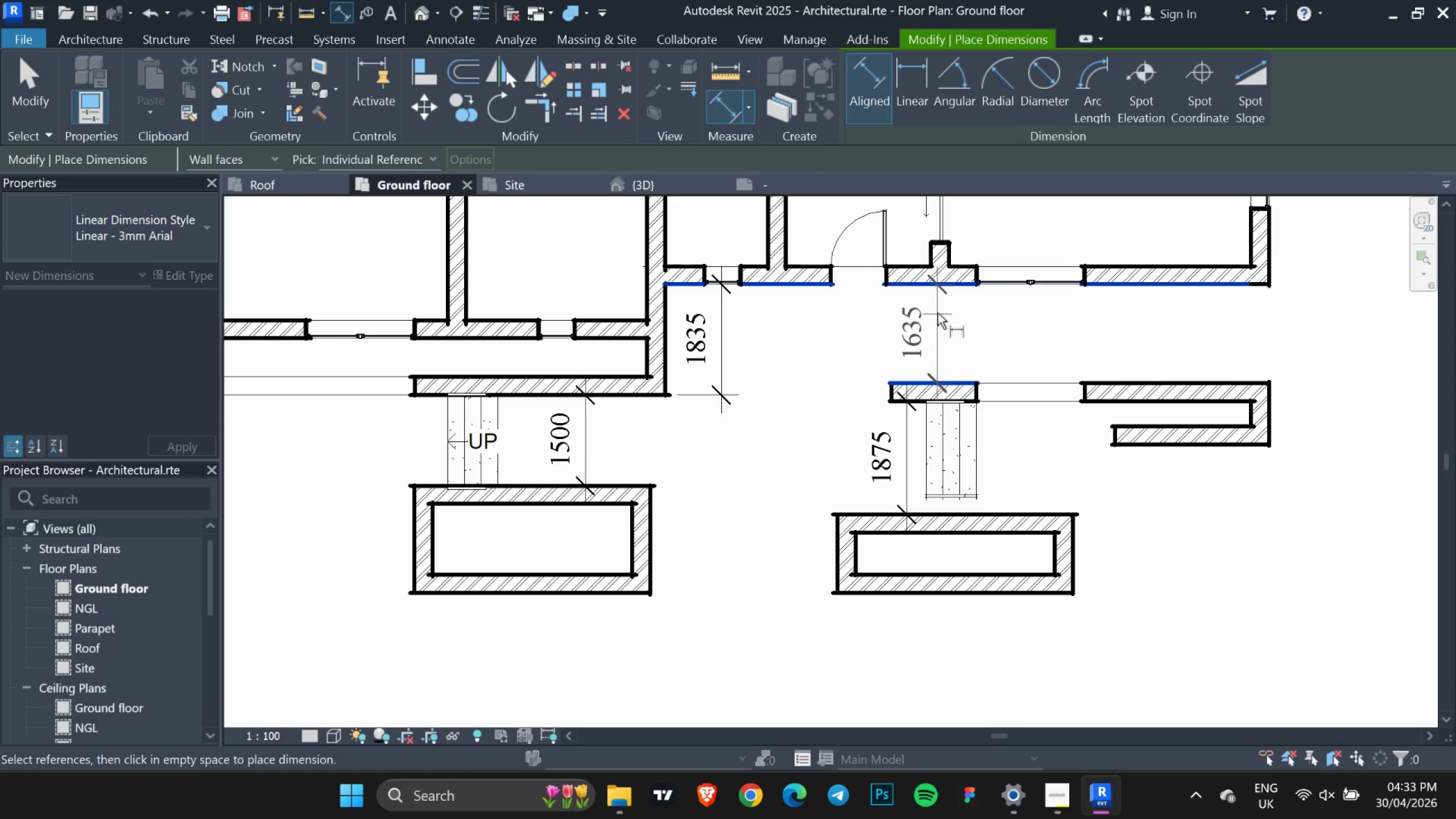 
left_click_drag(start_coordinate=[937, 313], to_coordinate=[937, 309])
 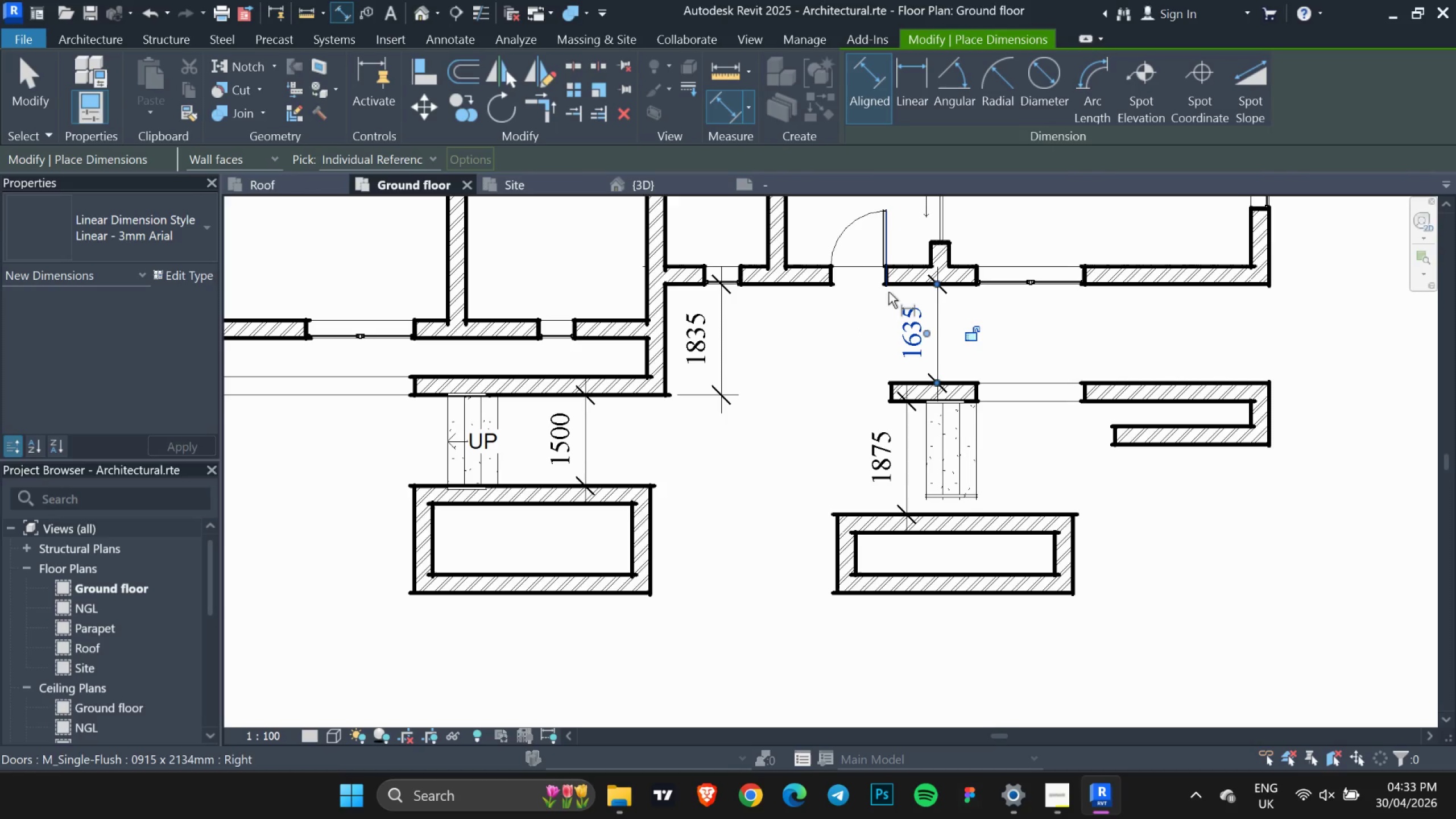 
left_click([812, 284])
 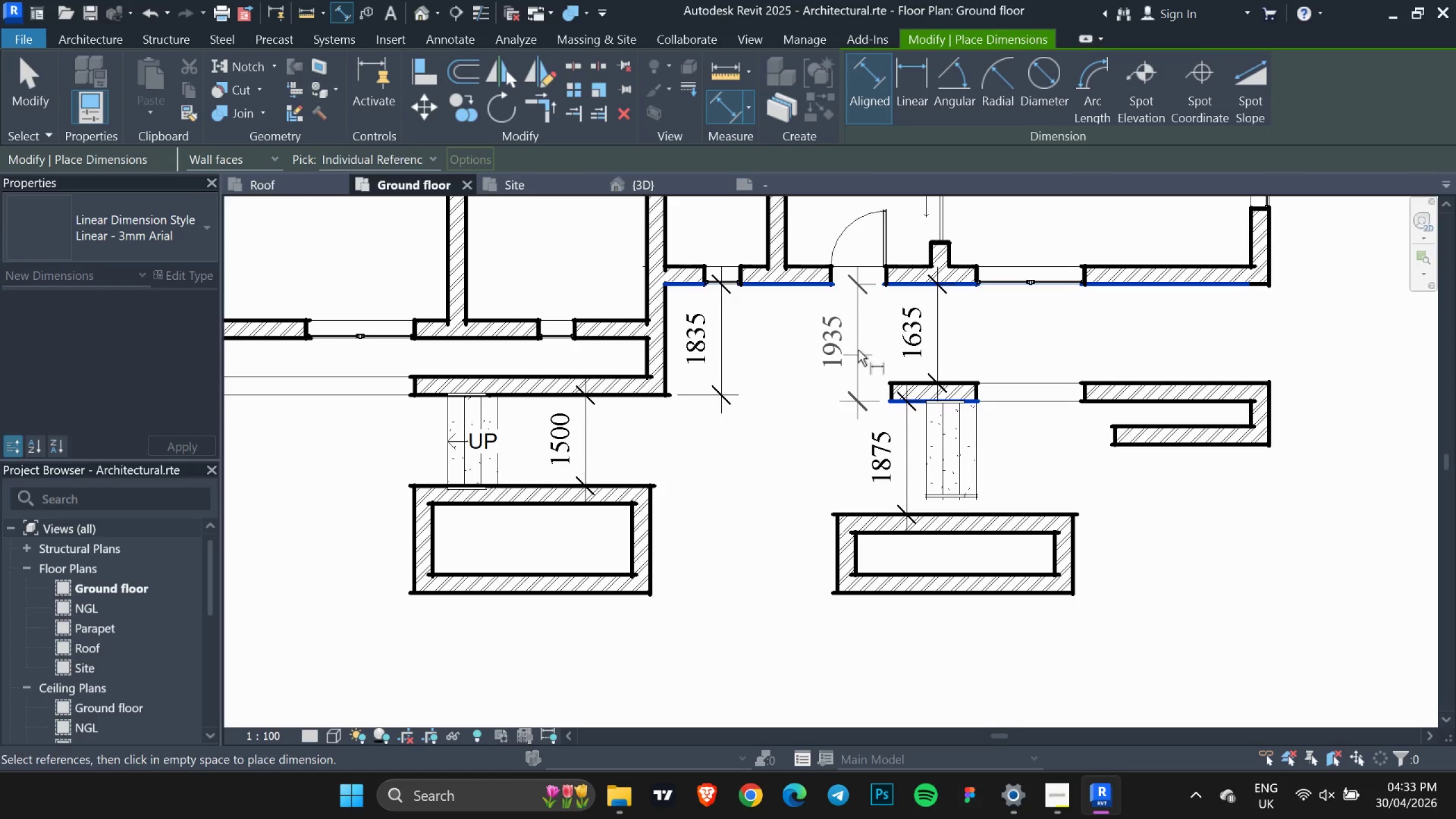 
key(Escape)
 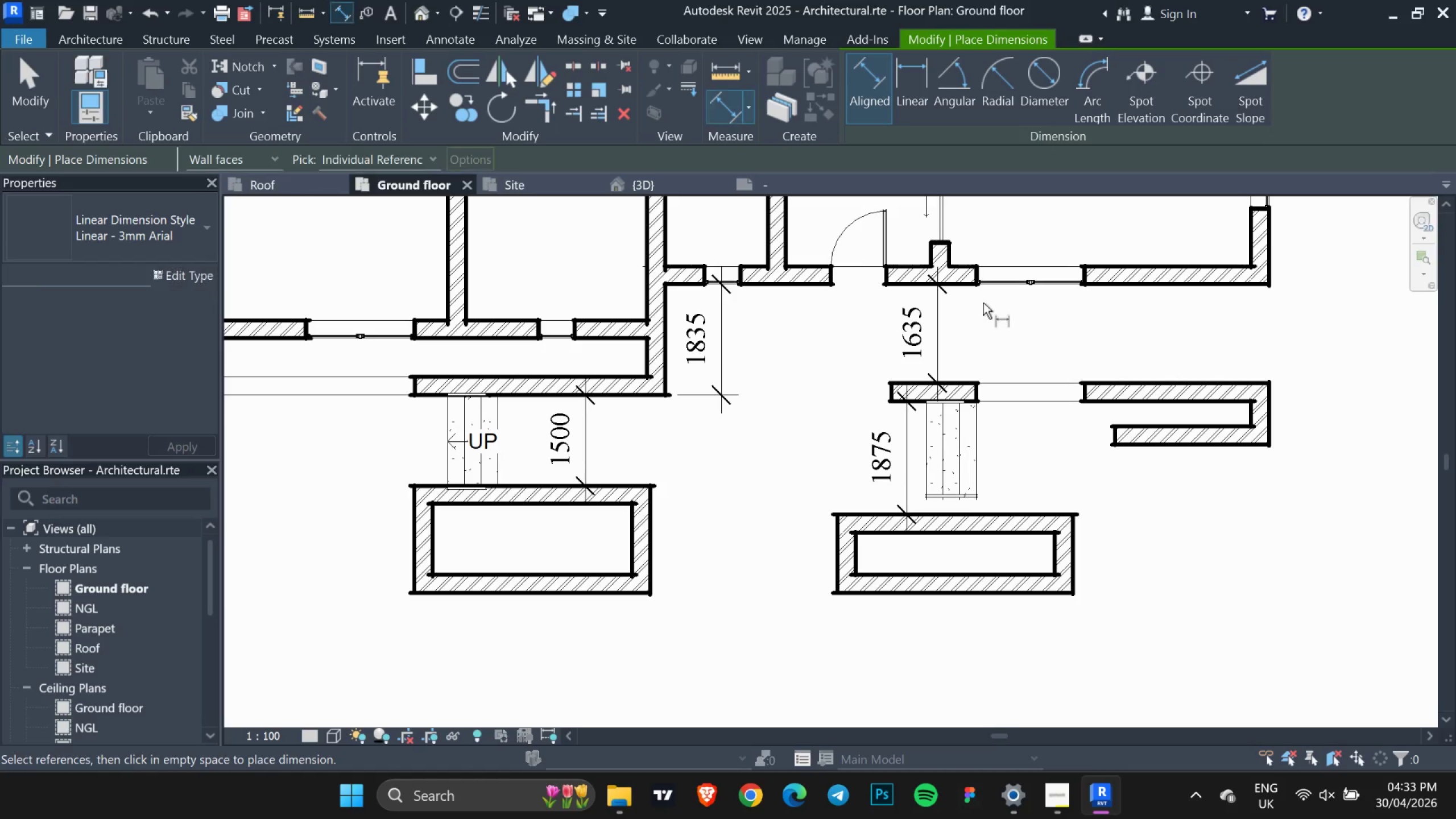 
key(Escape)
 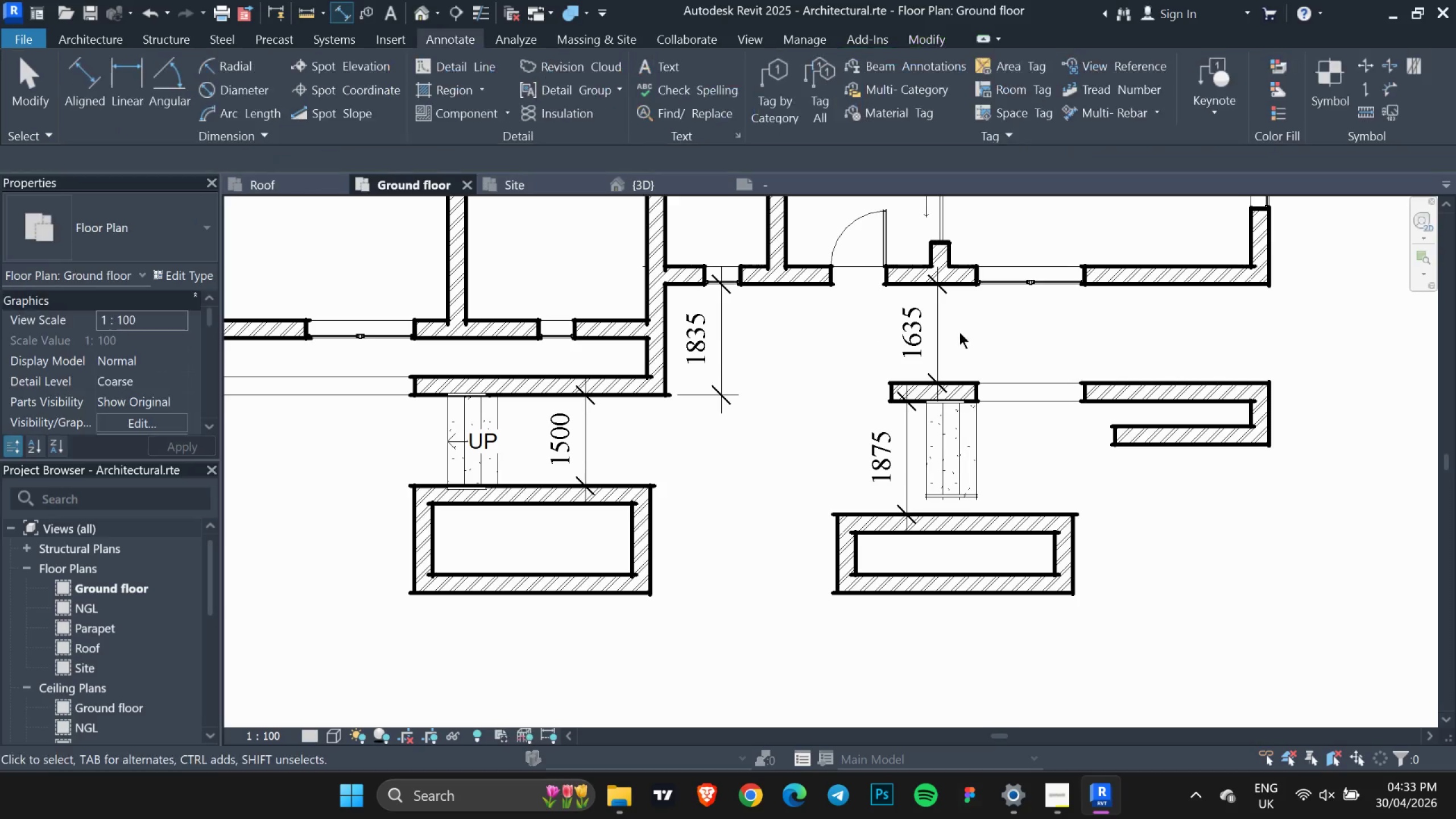 
key(Escape)
 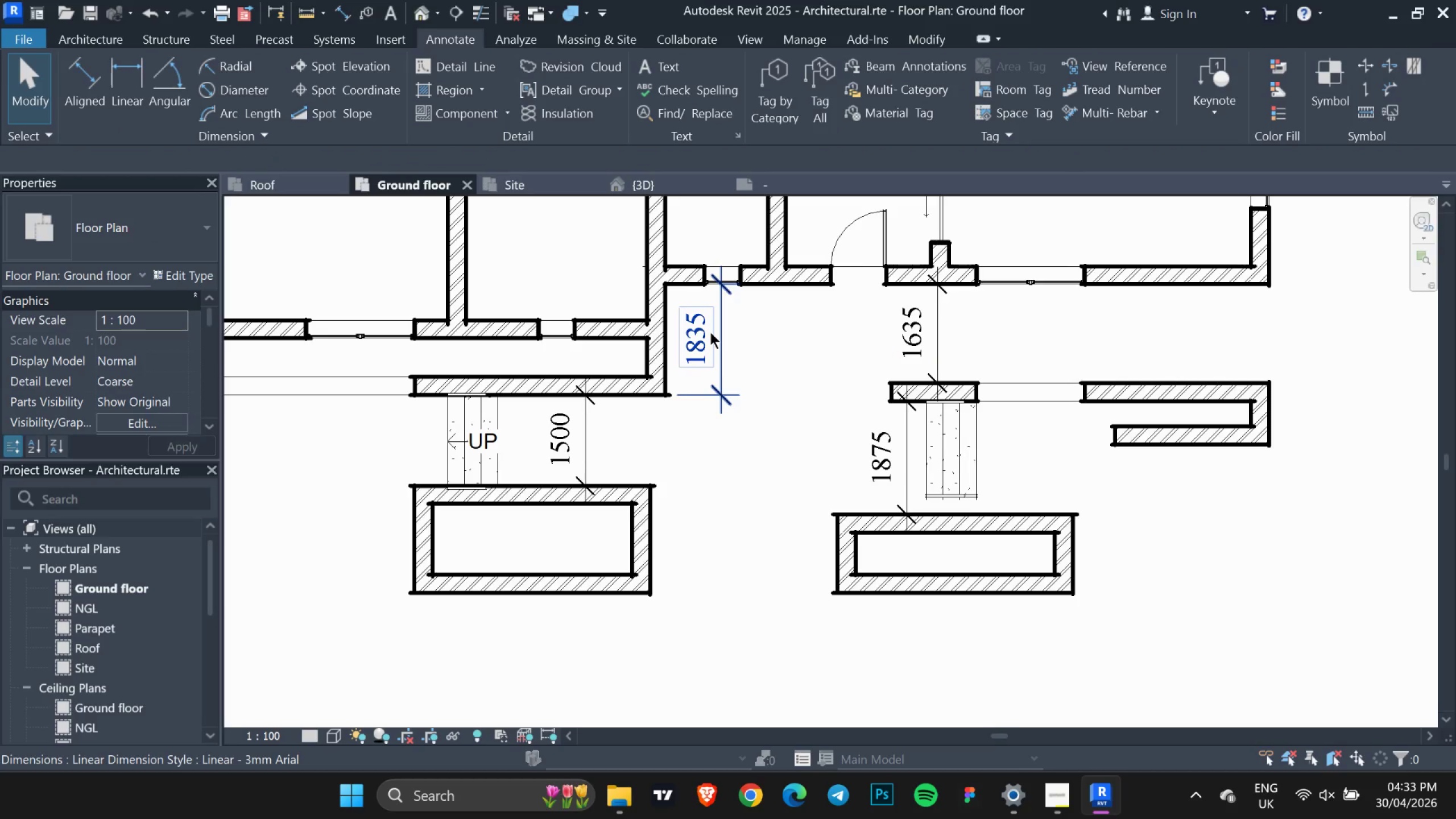 
left_click([710, 332])
 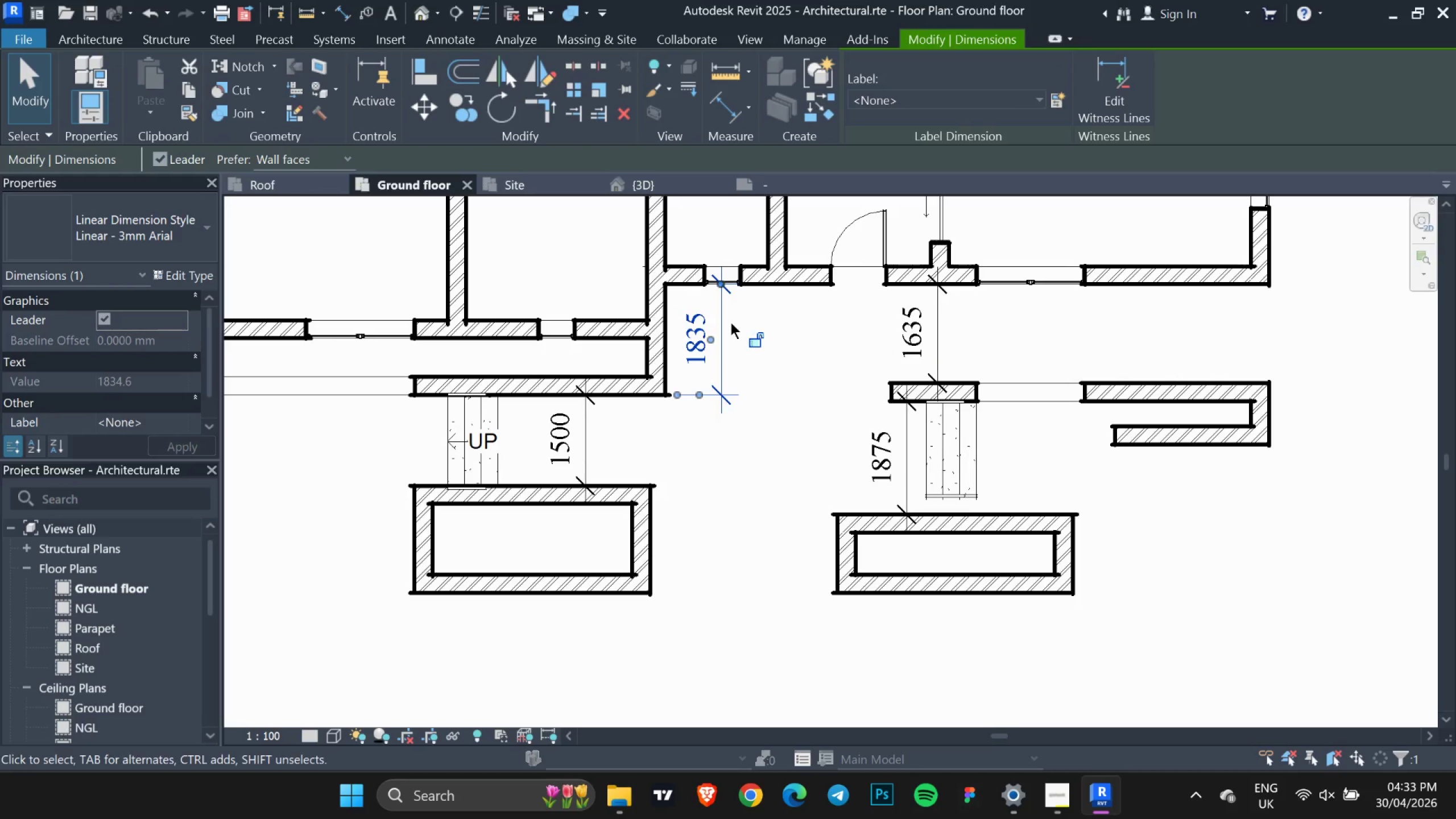 
key(Delete)
 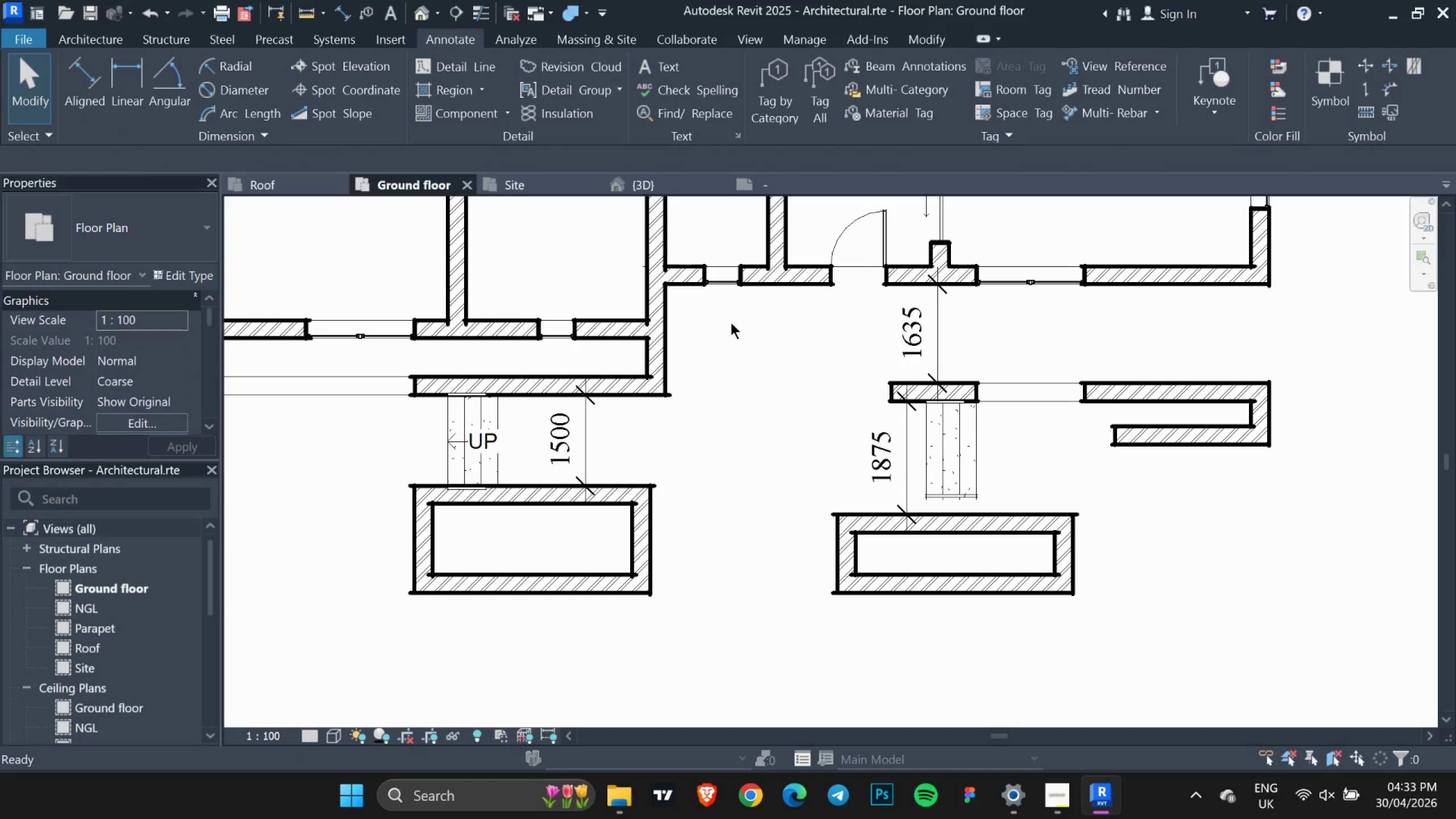 
key(Delete)
 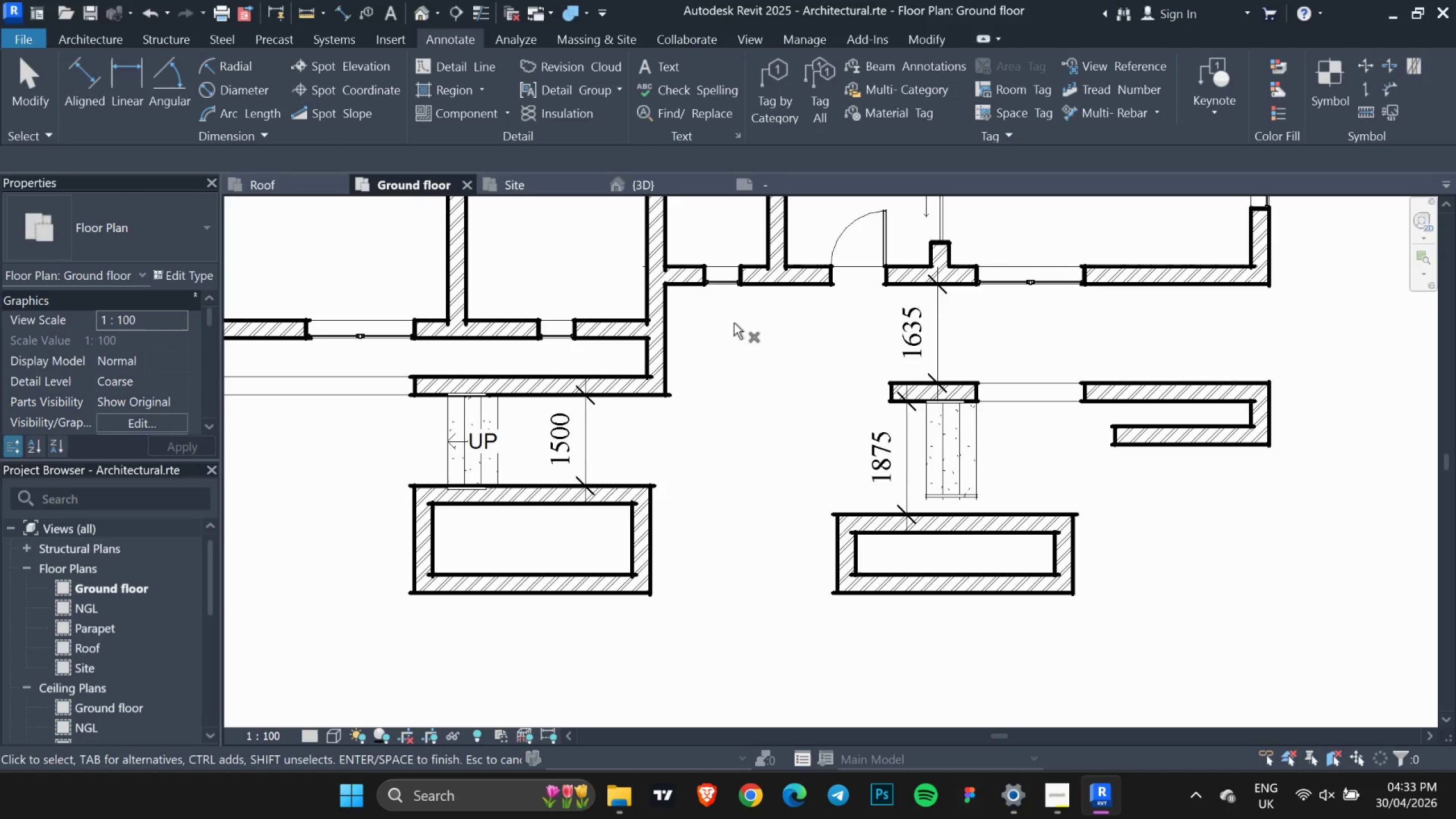 
key(Escape)
 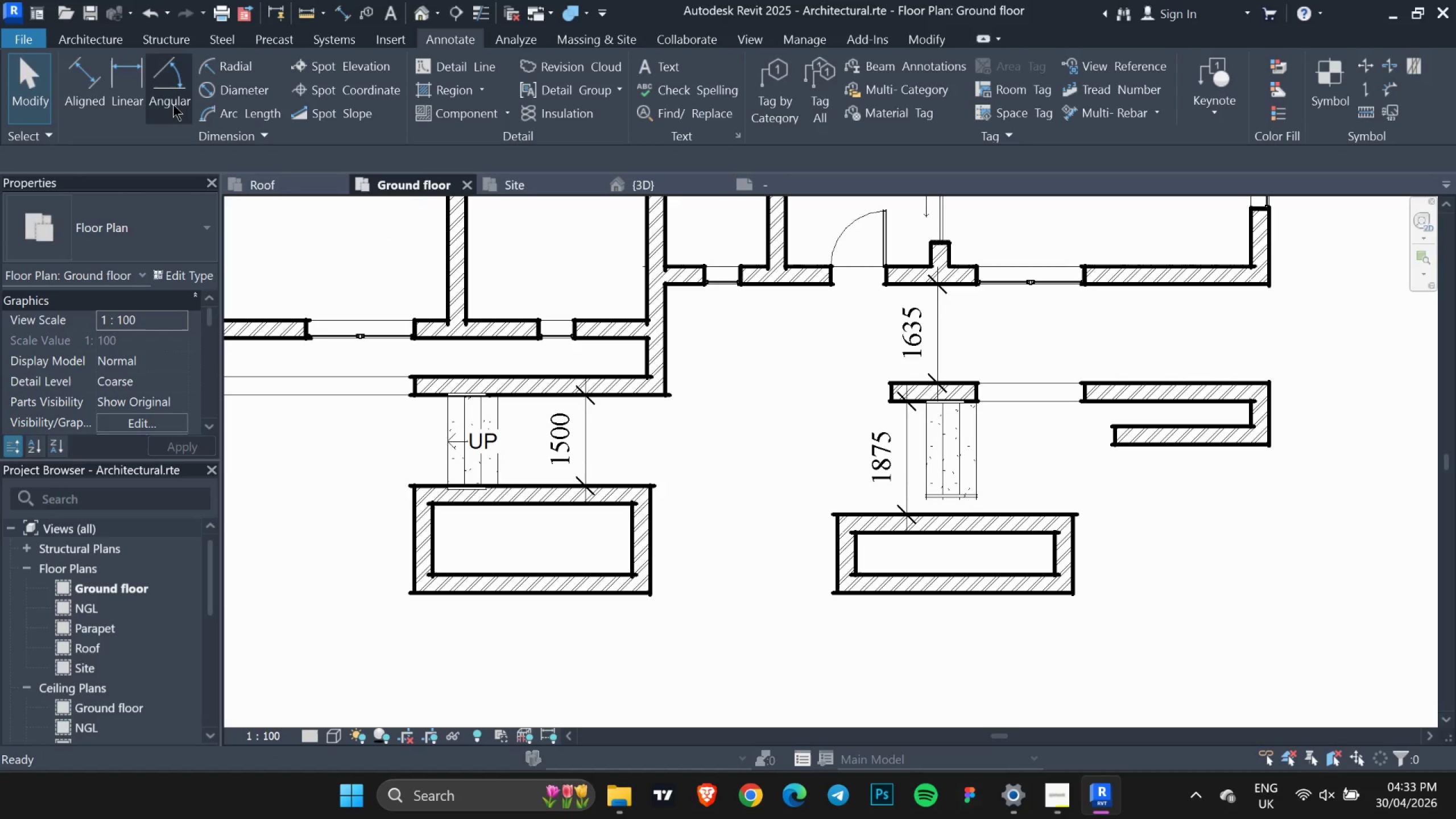 
key(Escape)
 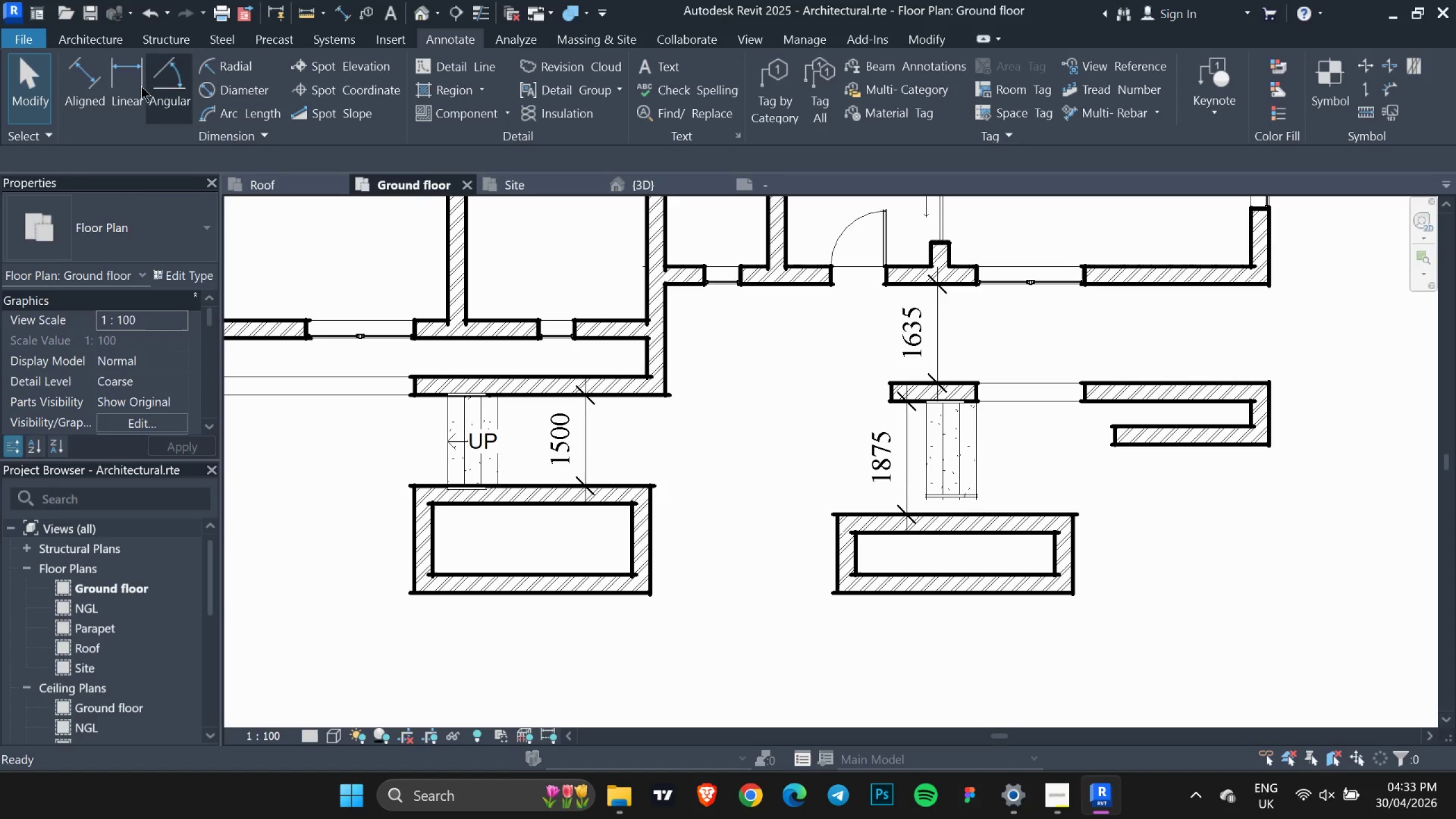 
key(Escape)
 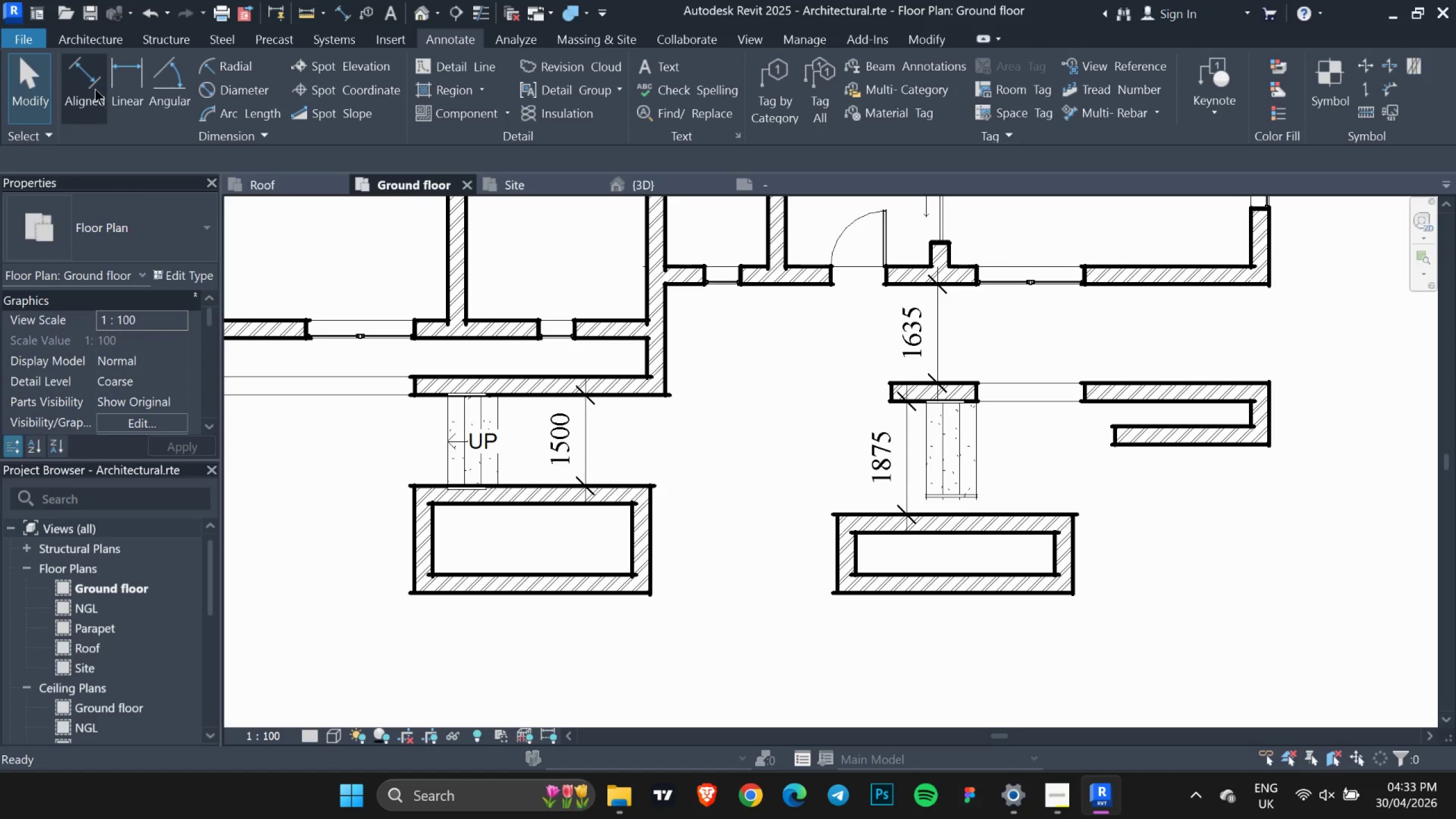 
left_click([94, 89])
 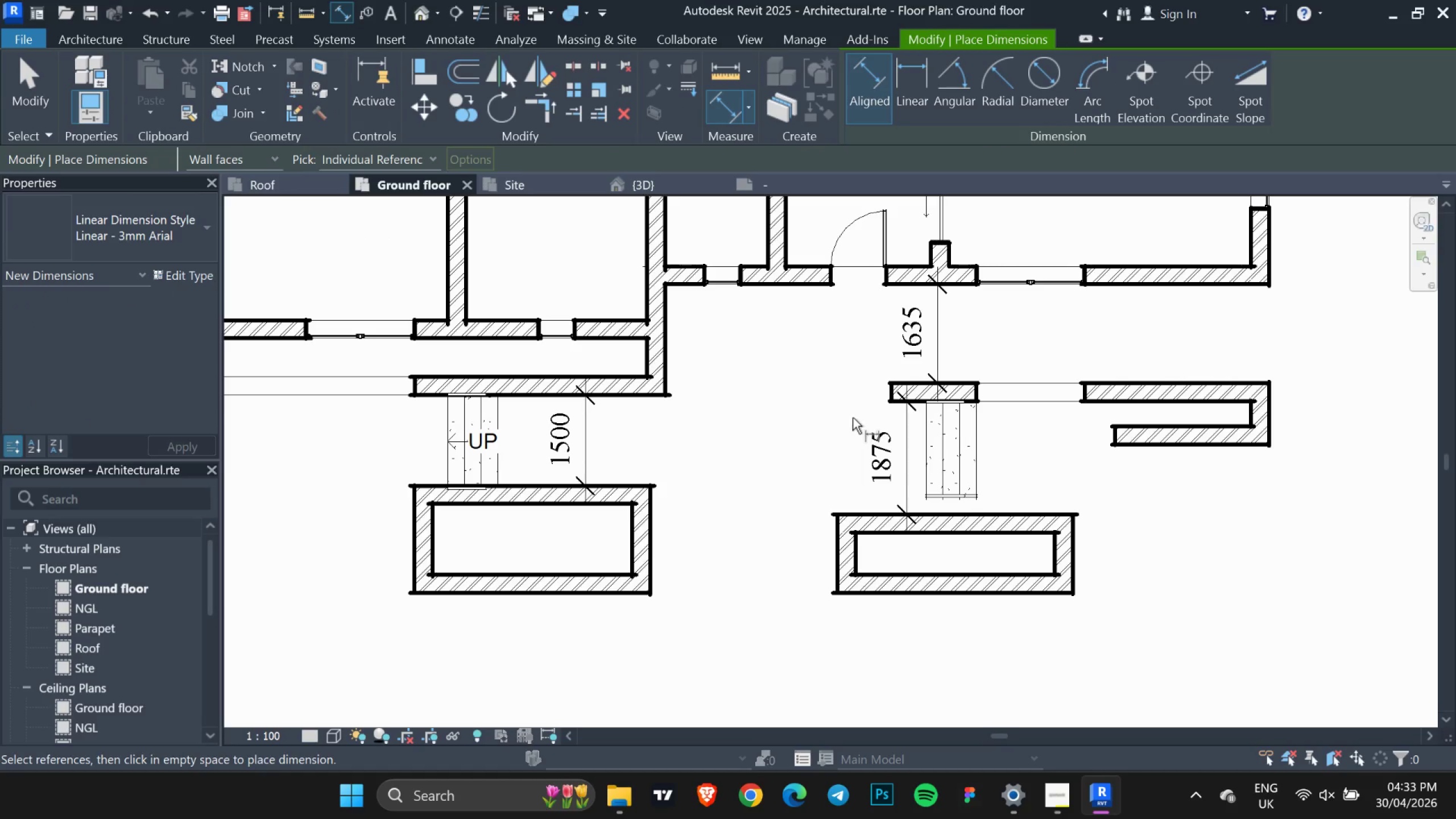 
scroll: coordinate [875, 409], scroll_direction: up, amount: 9.0
 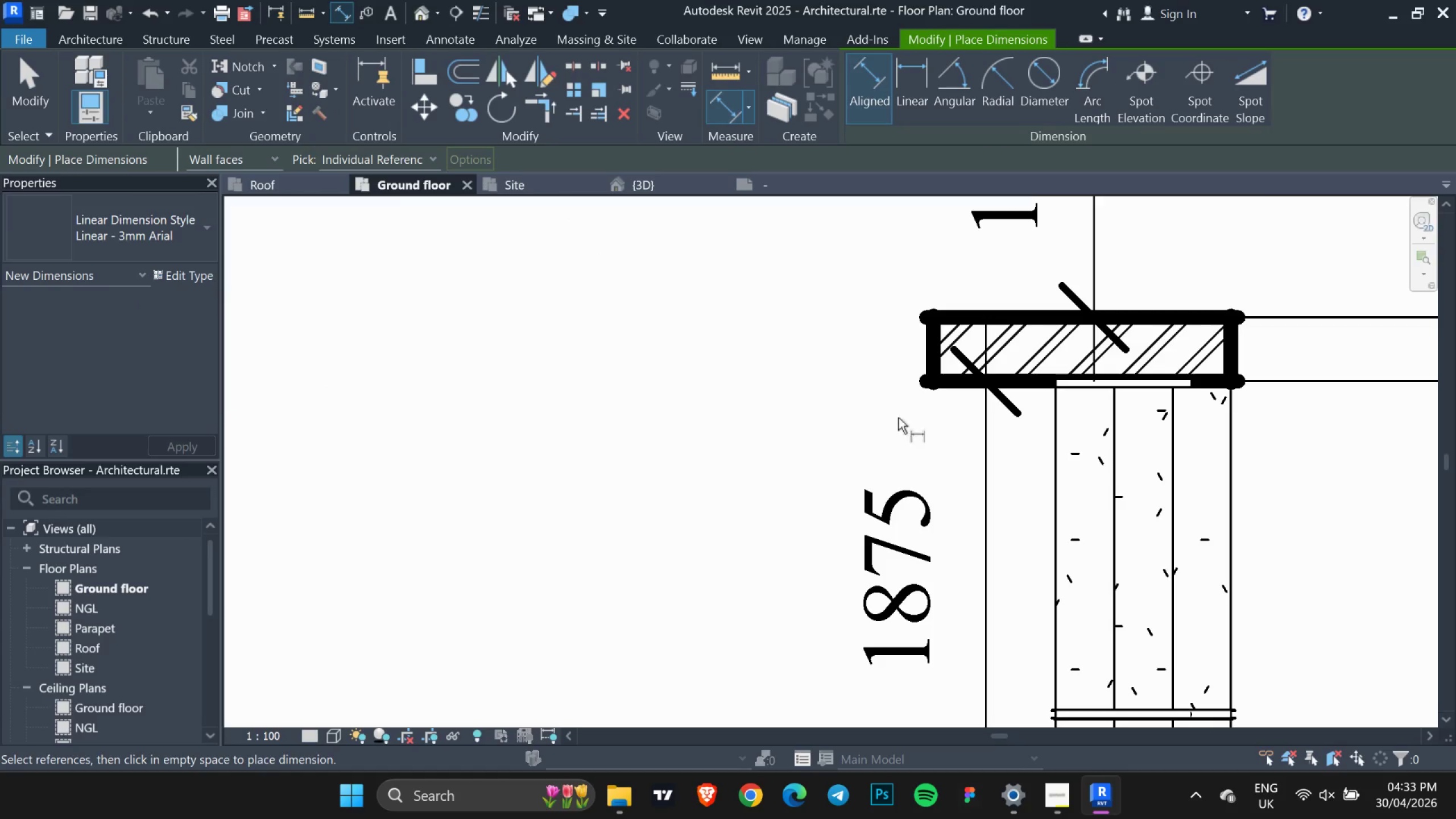 
scroll: coordinate [925, 382], scroll_direction: down, amount: 8.0
 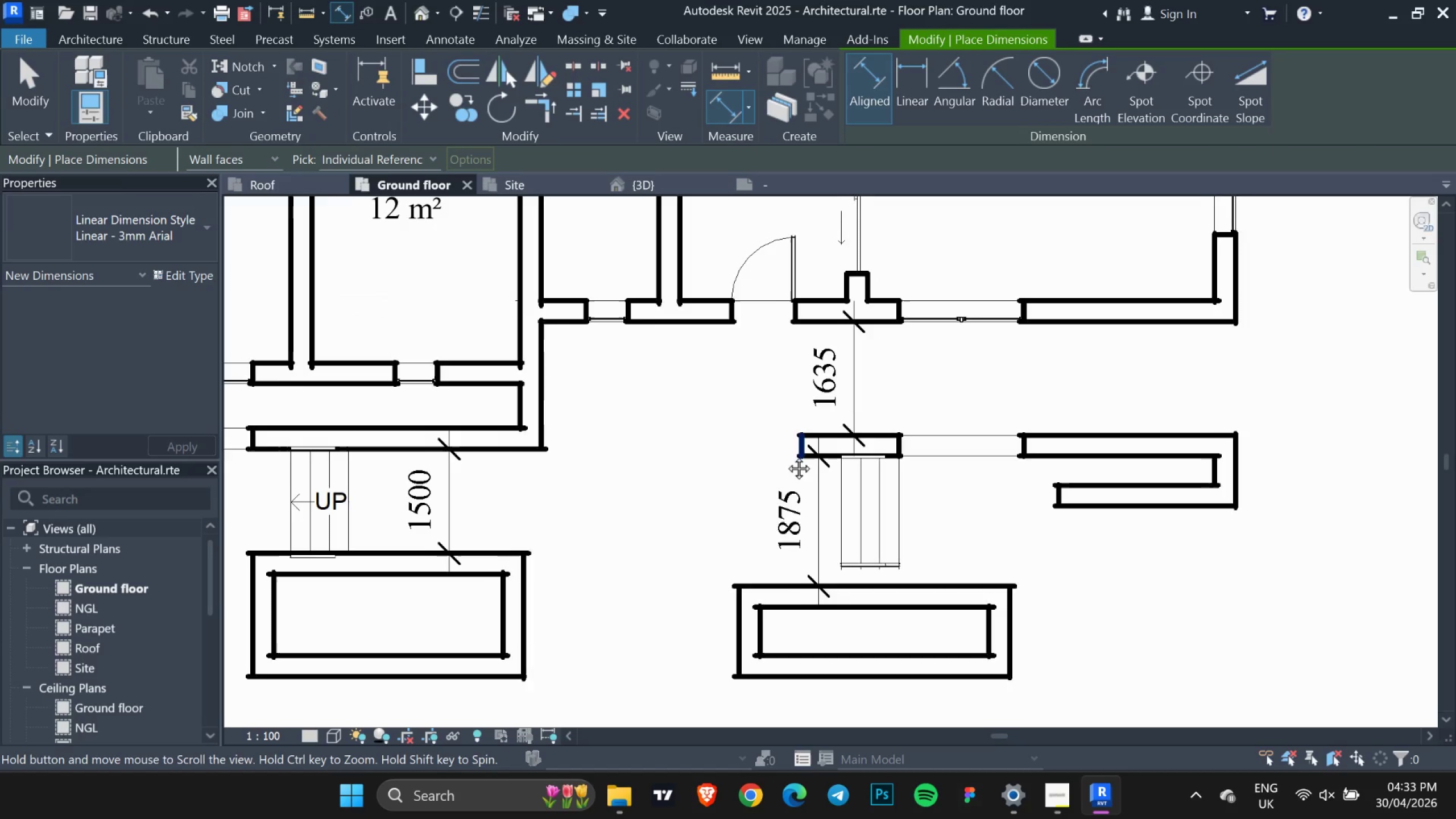 
scroll: coordinate [776, 452], scroll_direction: up, amount: 1.0
 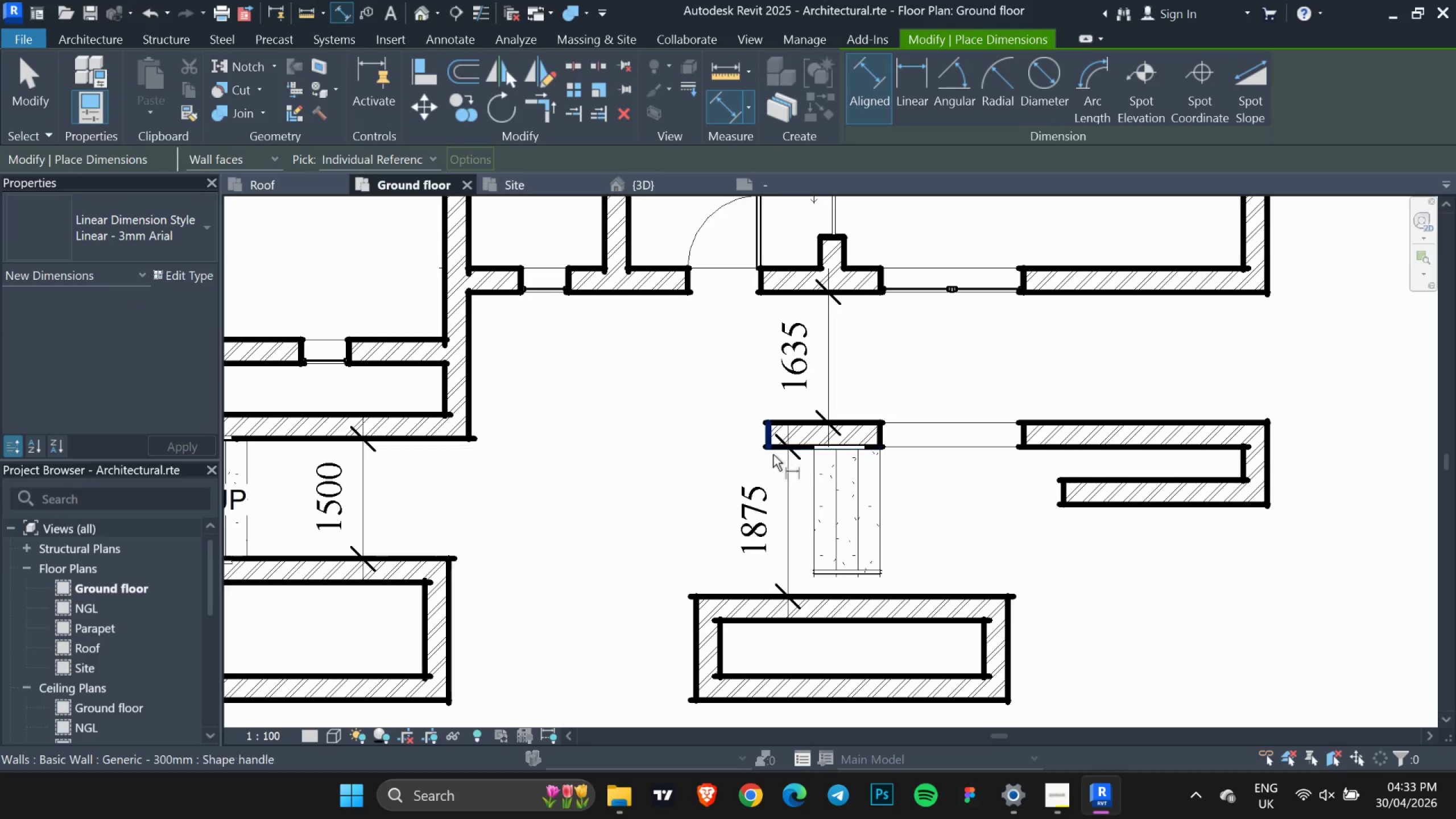 
left_click([771, 453])
 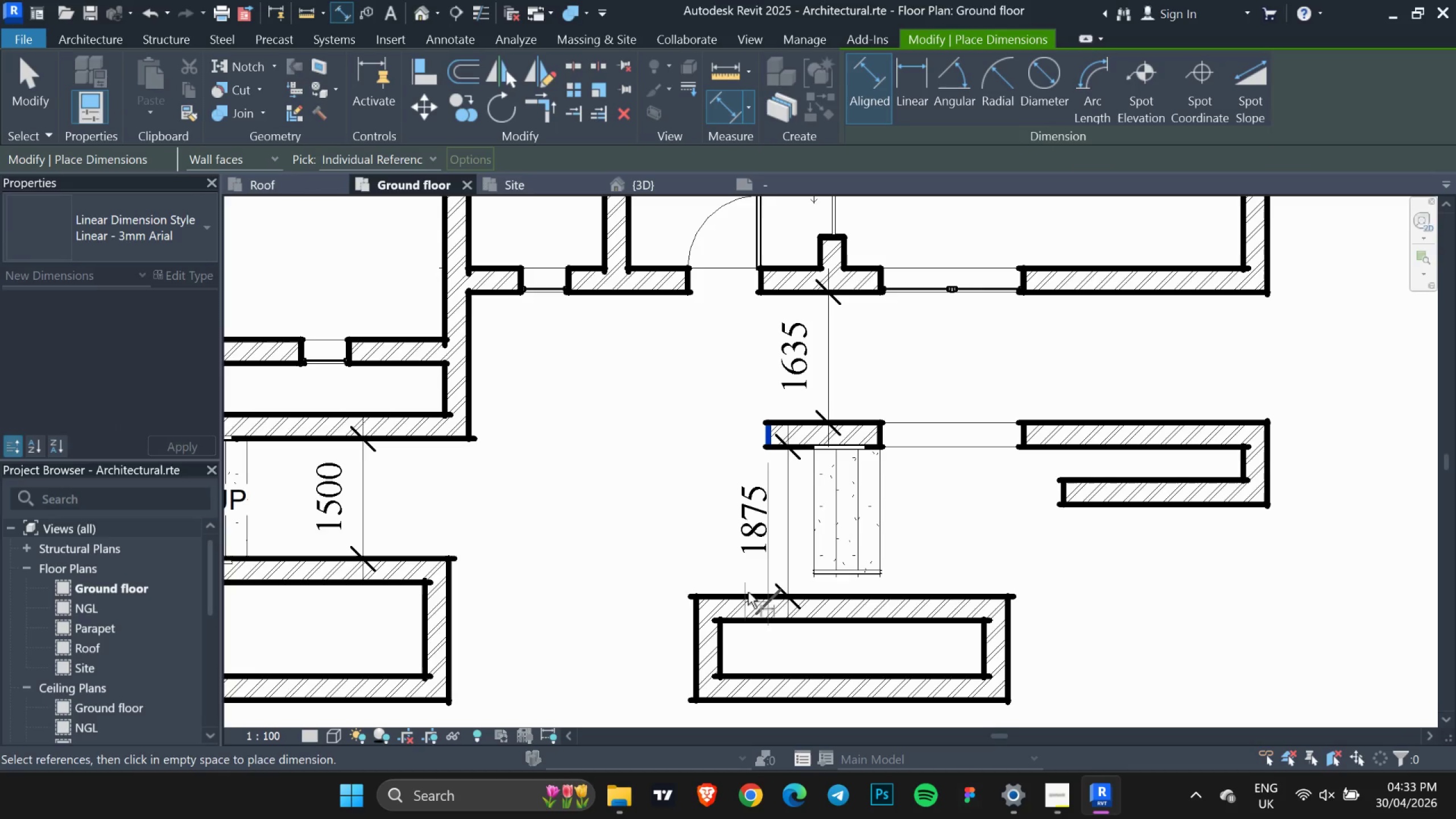 
key(Escape)
 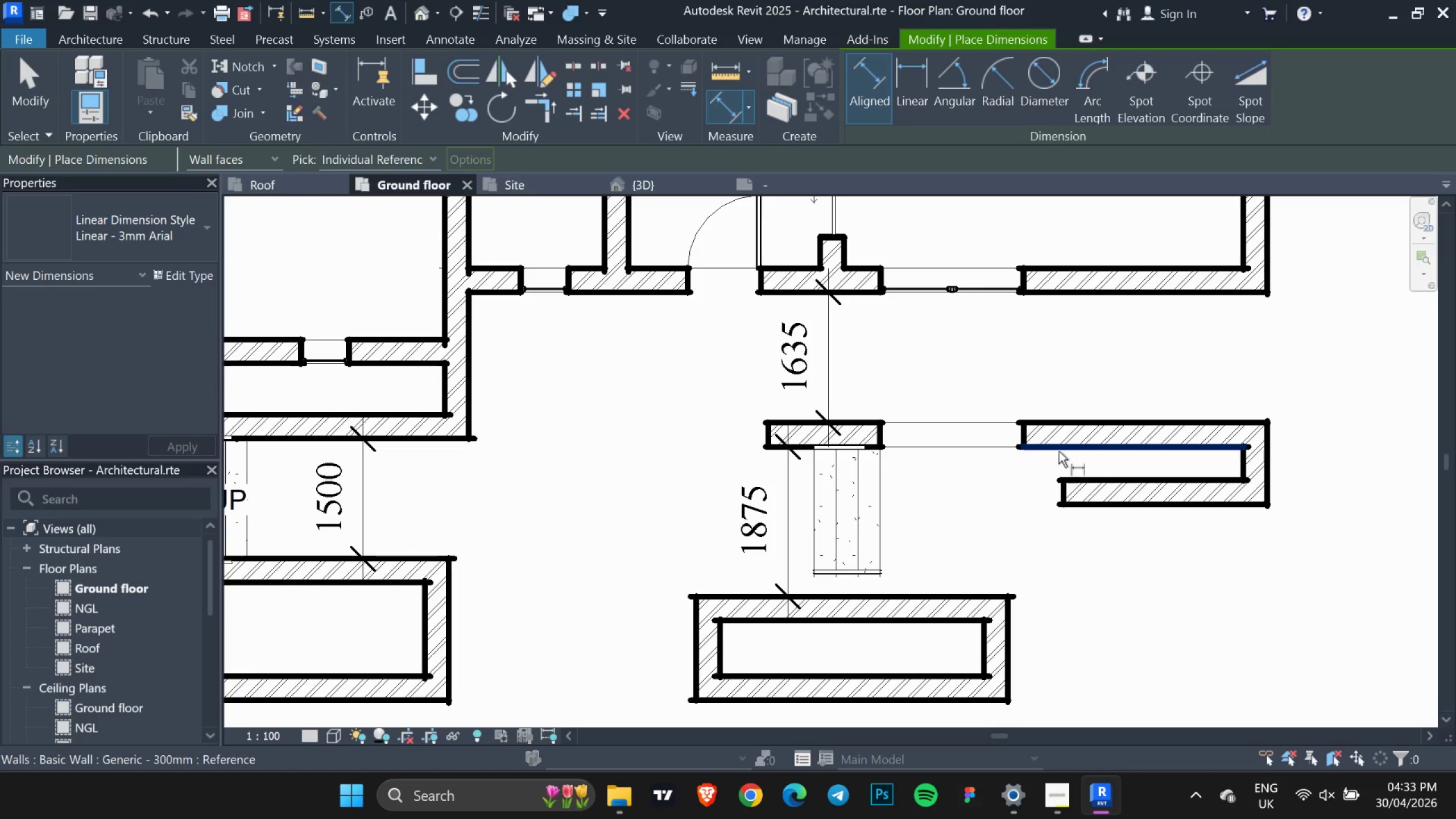 
left_click_drag(start_coordinate=[1056, 450], to_coordinate=[941, 462])
 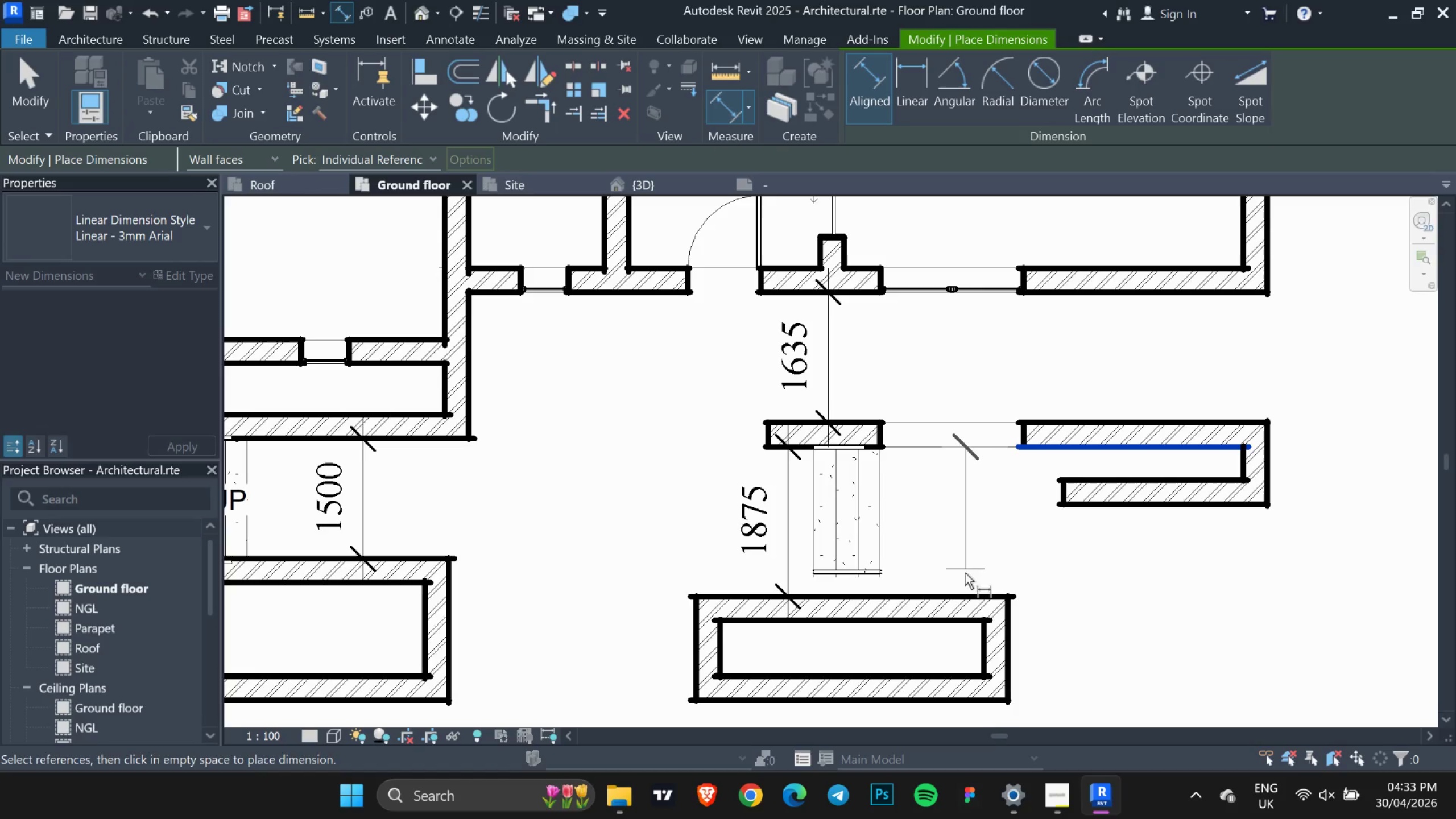 
left_click_drag(start_coordinate=[961, 594], to_coordinate=[952, 594])
 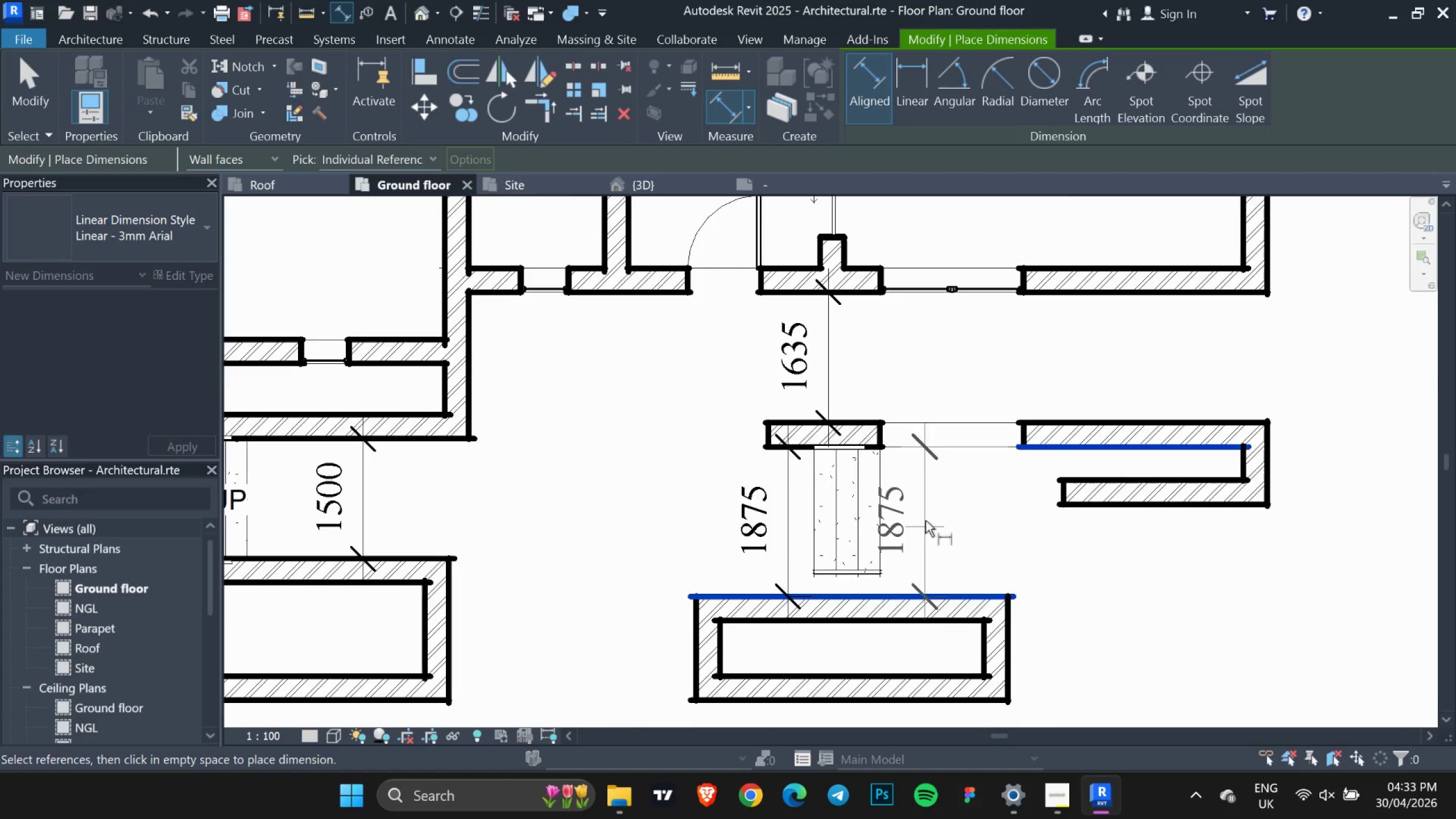 
scroll: coordinate [926, 515], scroll_direction: up, amount: 3.0
 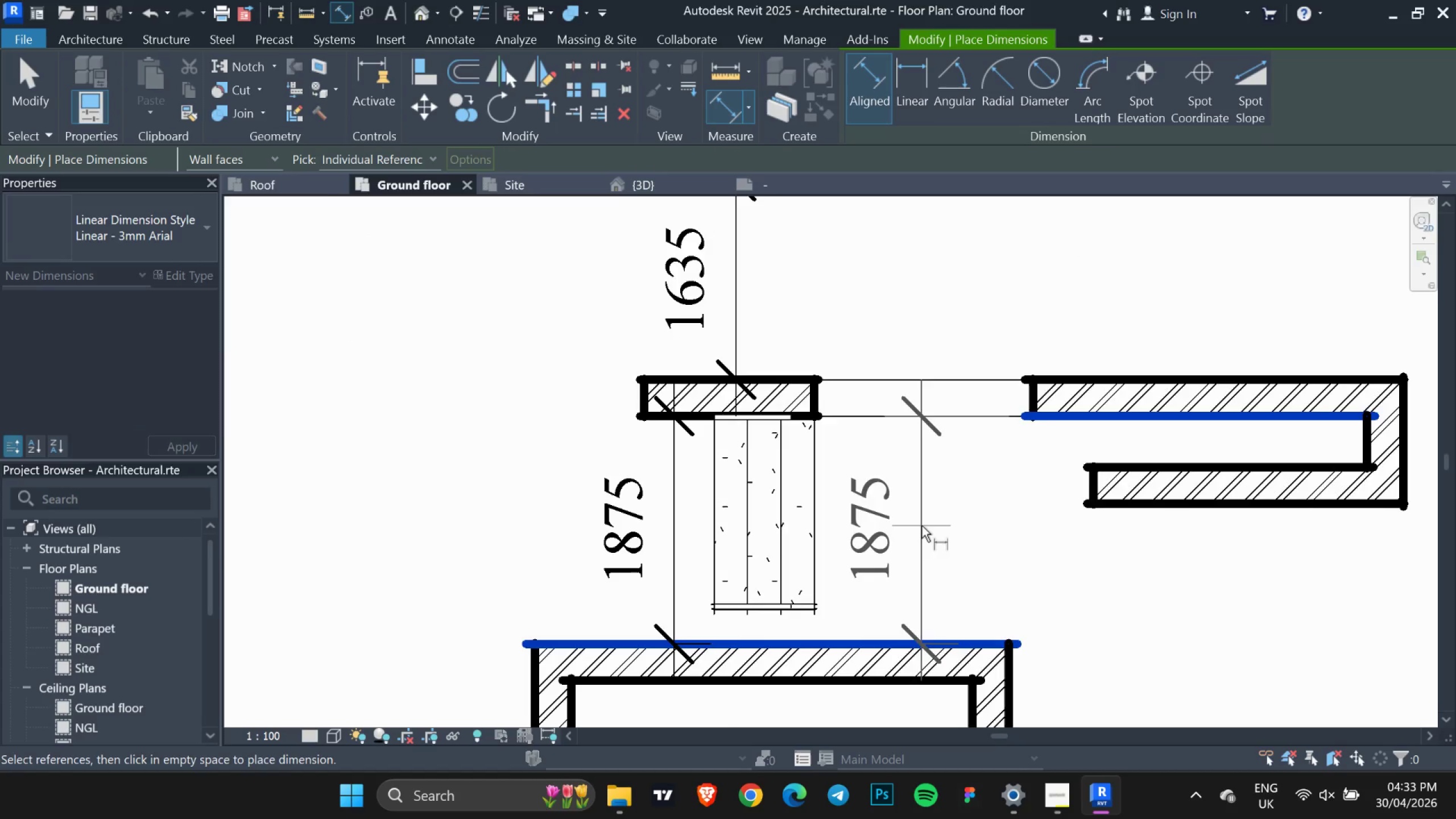 
scroll: coordinate [924, 525], scroll_direction: down, amount: 4.0
 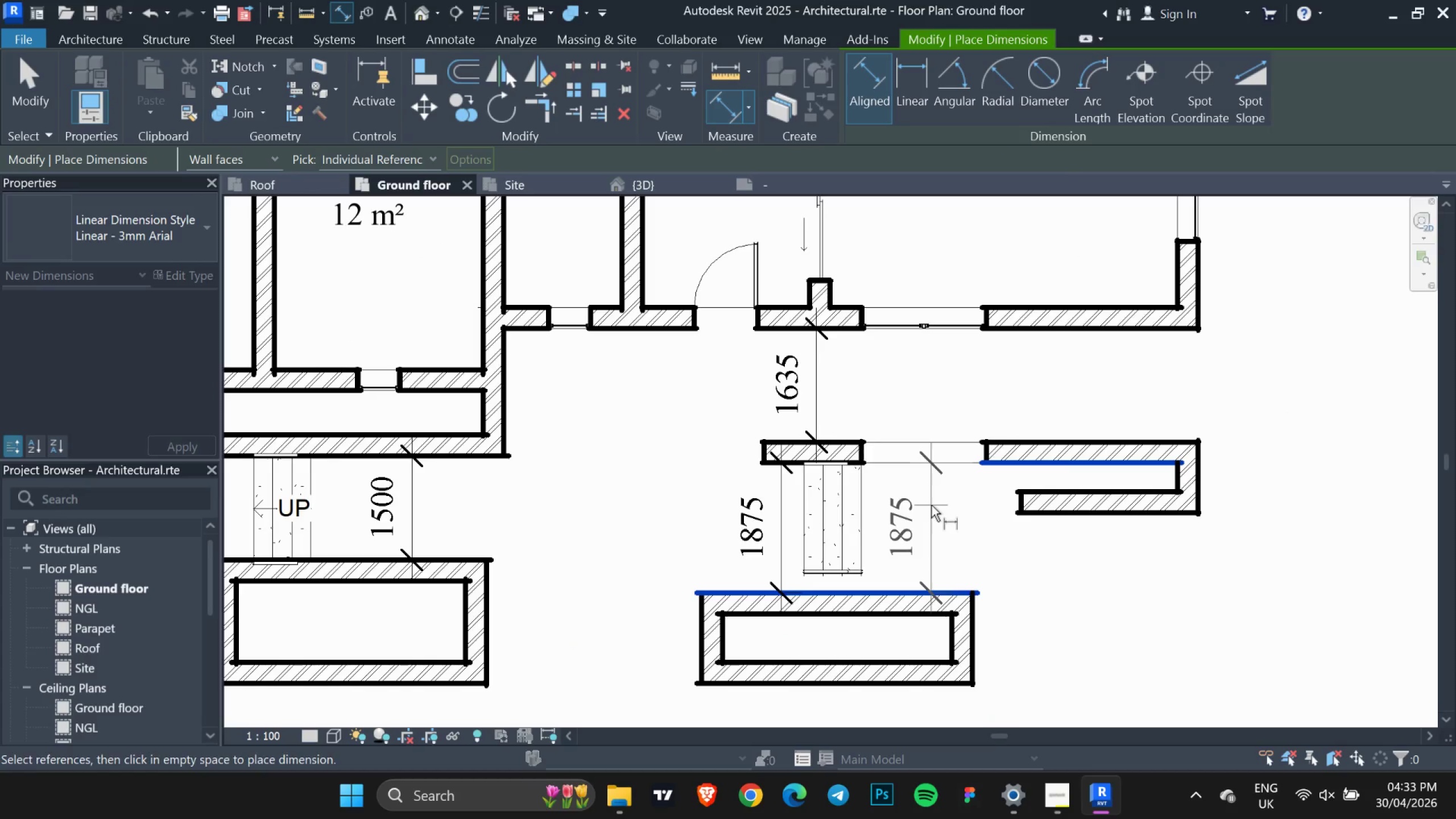 
key(Escape)
 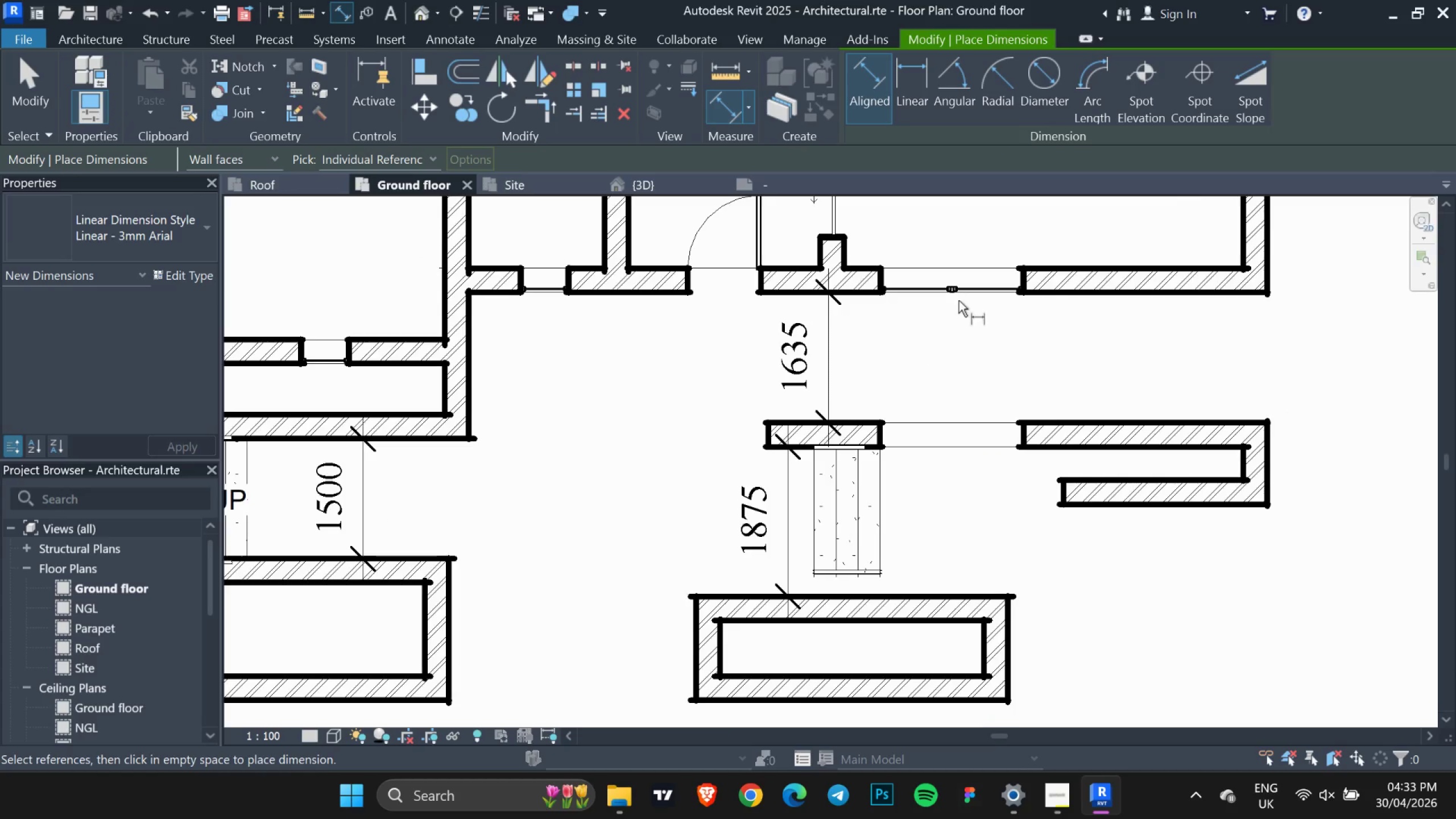 
scroll: coordinate [975, 297], scroll_direction: down, amount: 1.0
 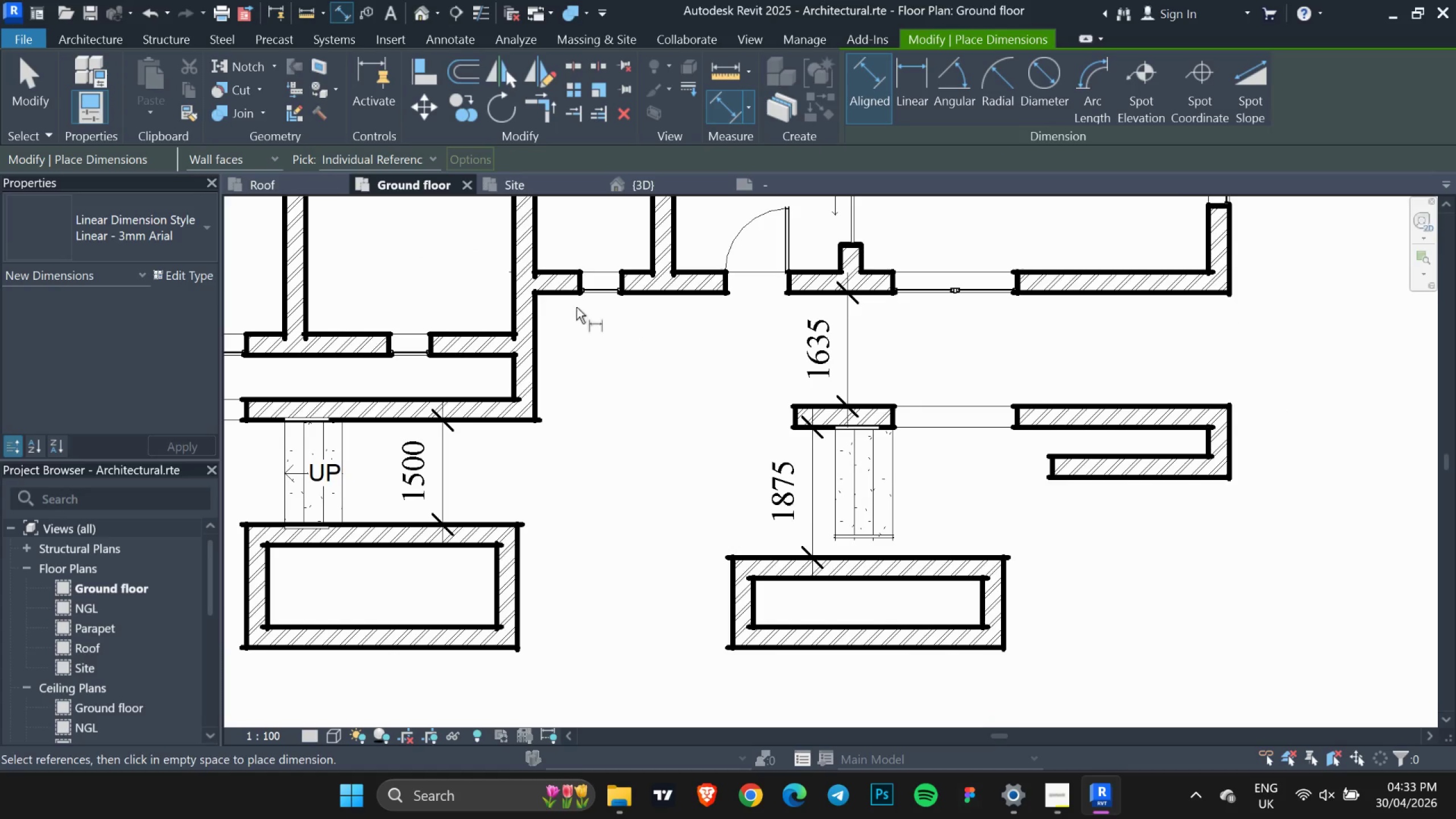 
left_click([554, 297])
 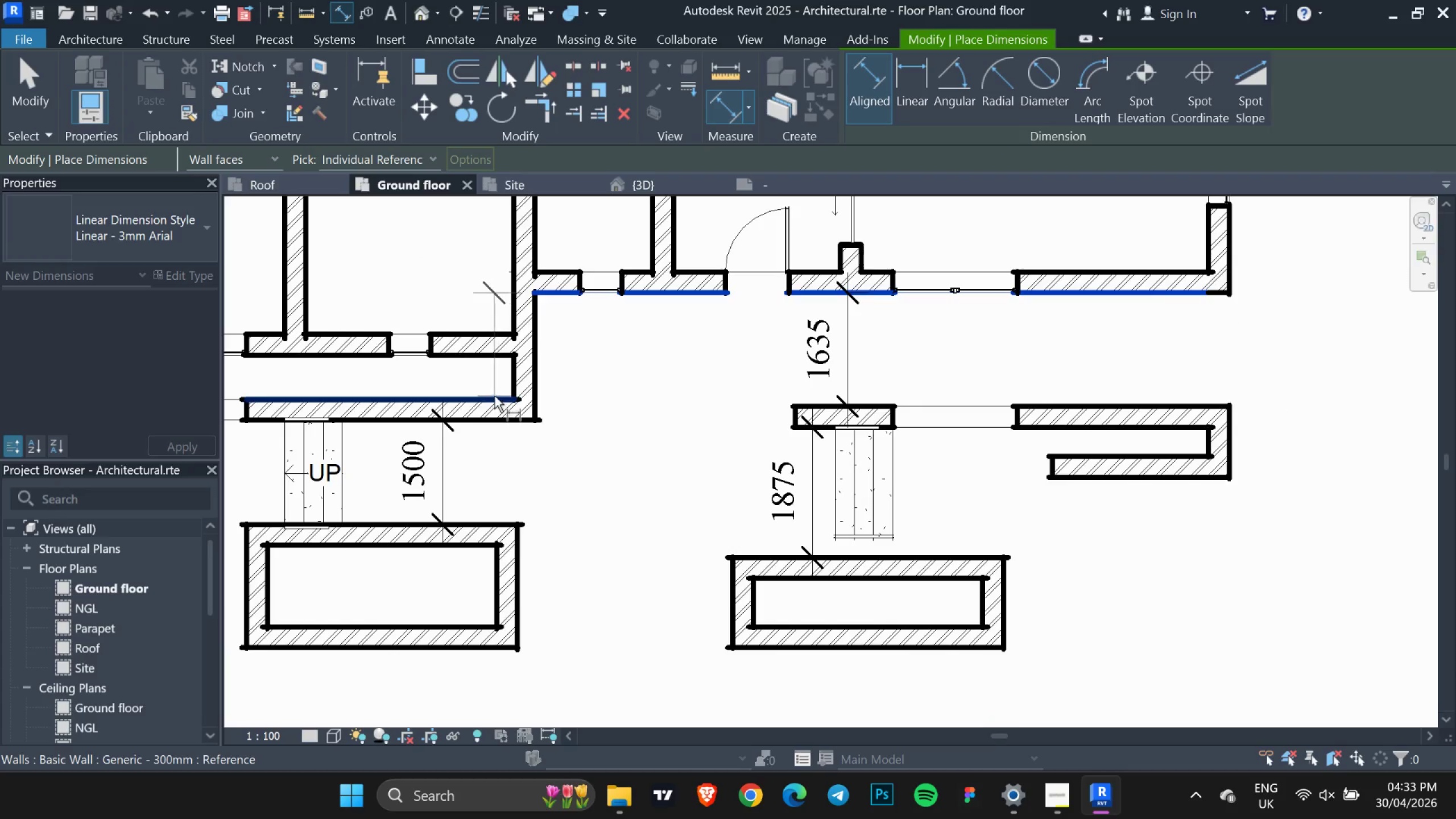 
left_click([494, 396])
 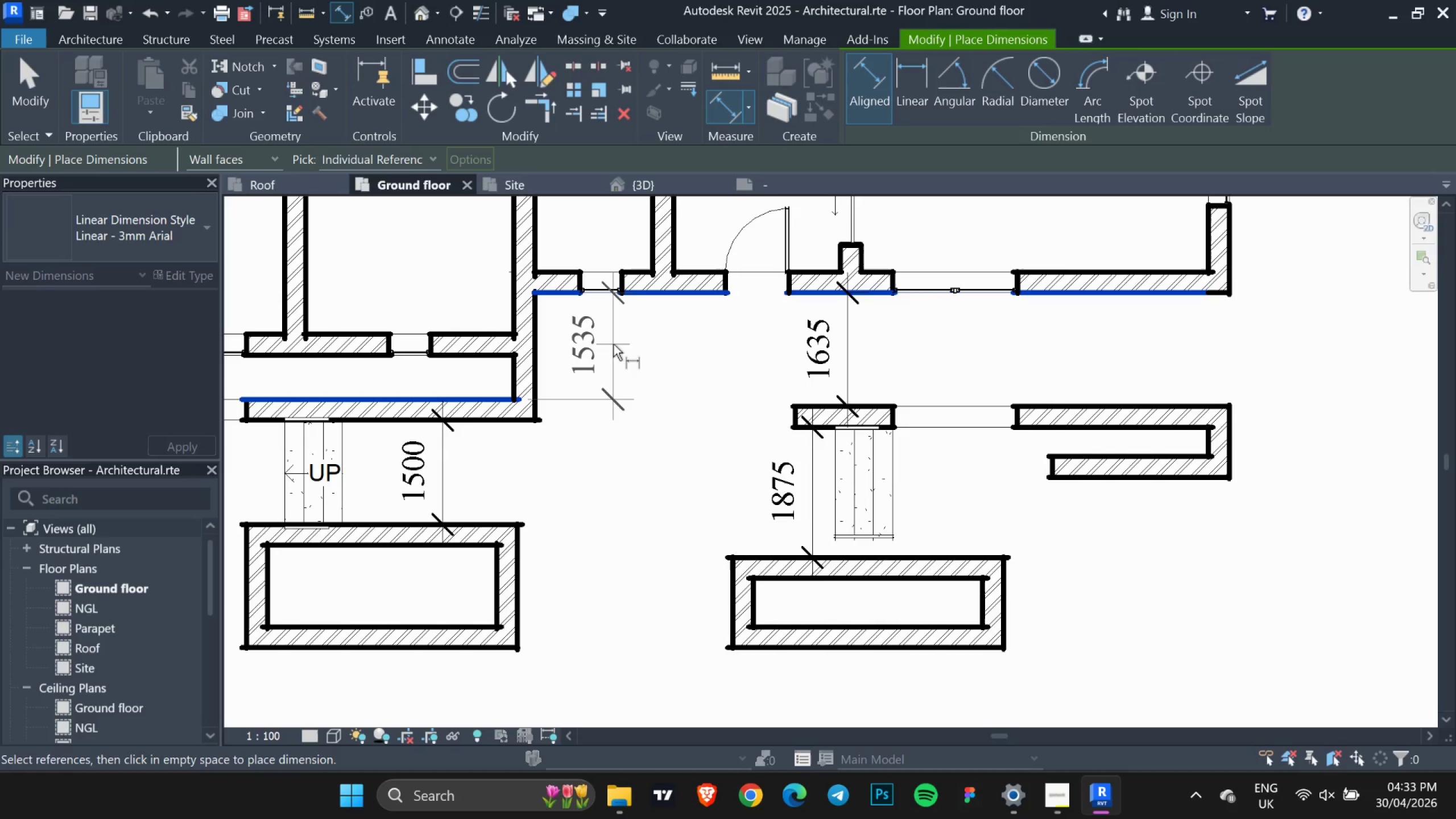 
left_click([613, 343])
 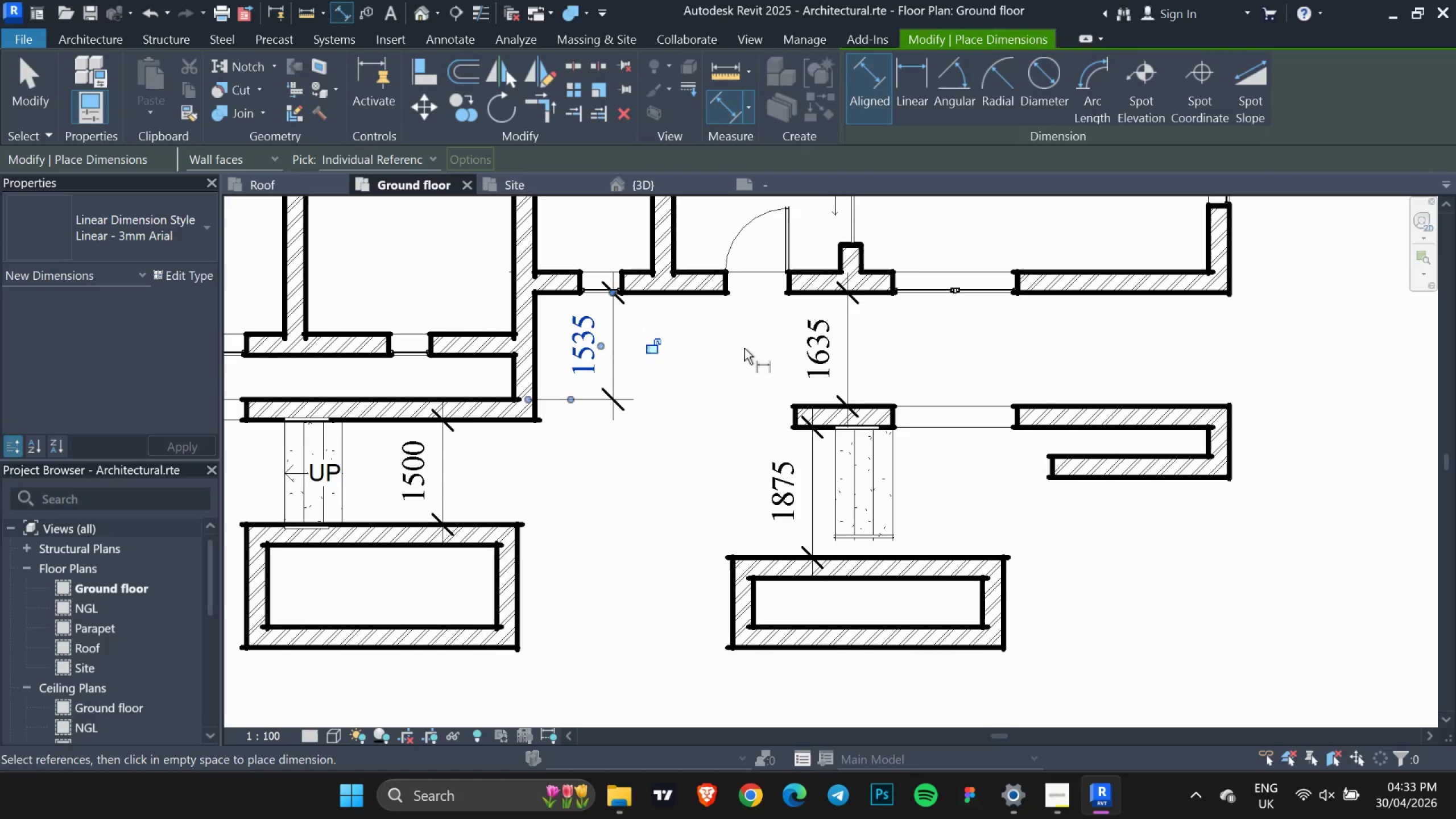 
key(Escape)
 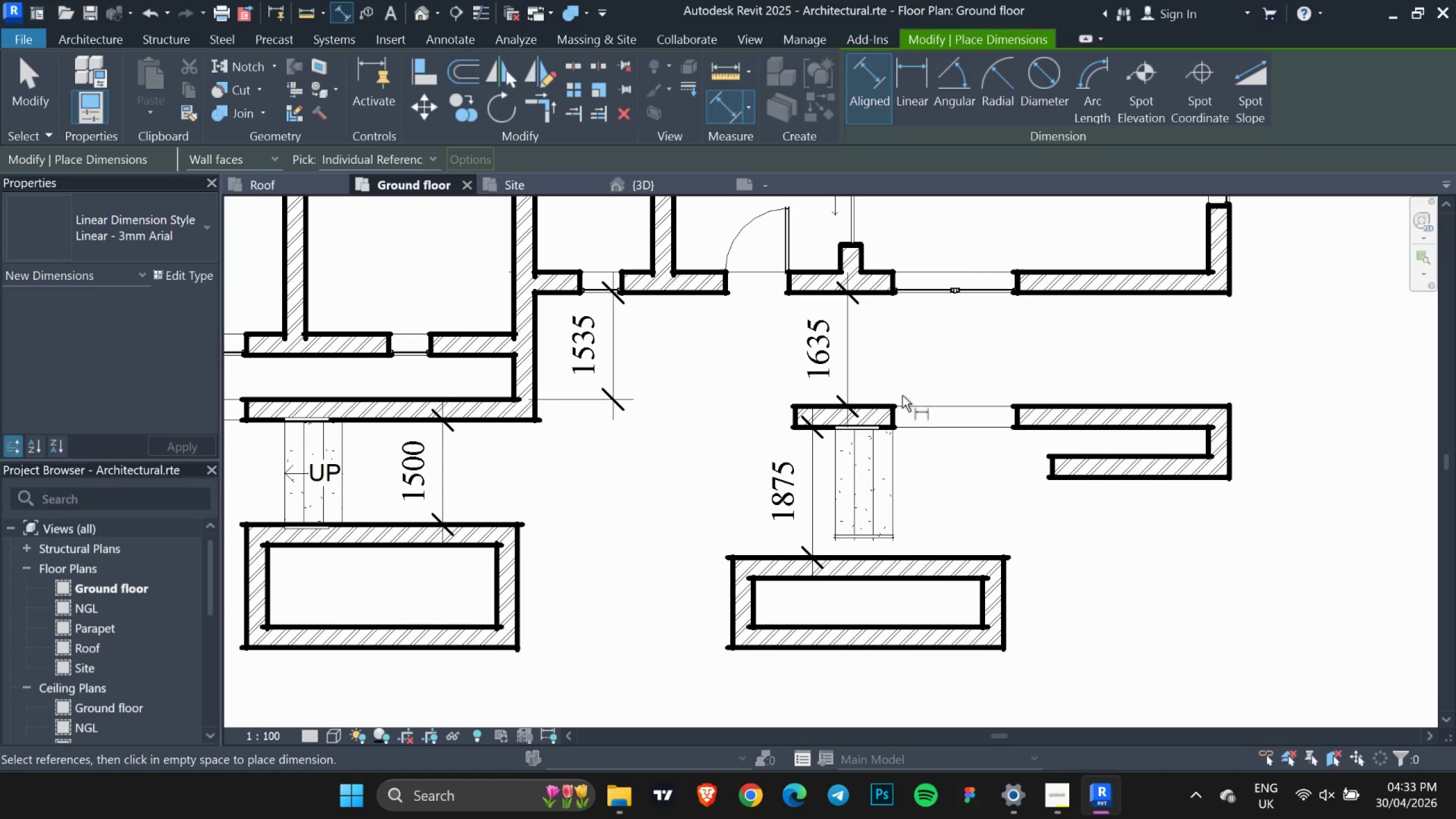 
key(Escape)
 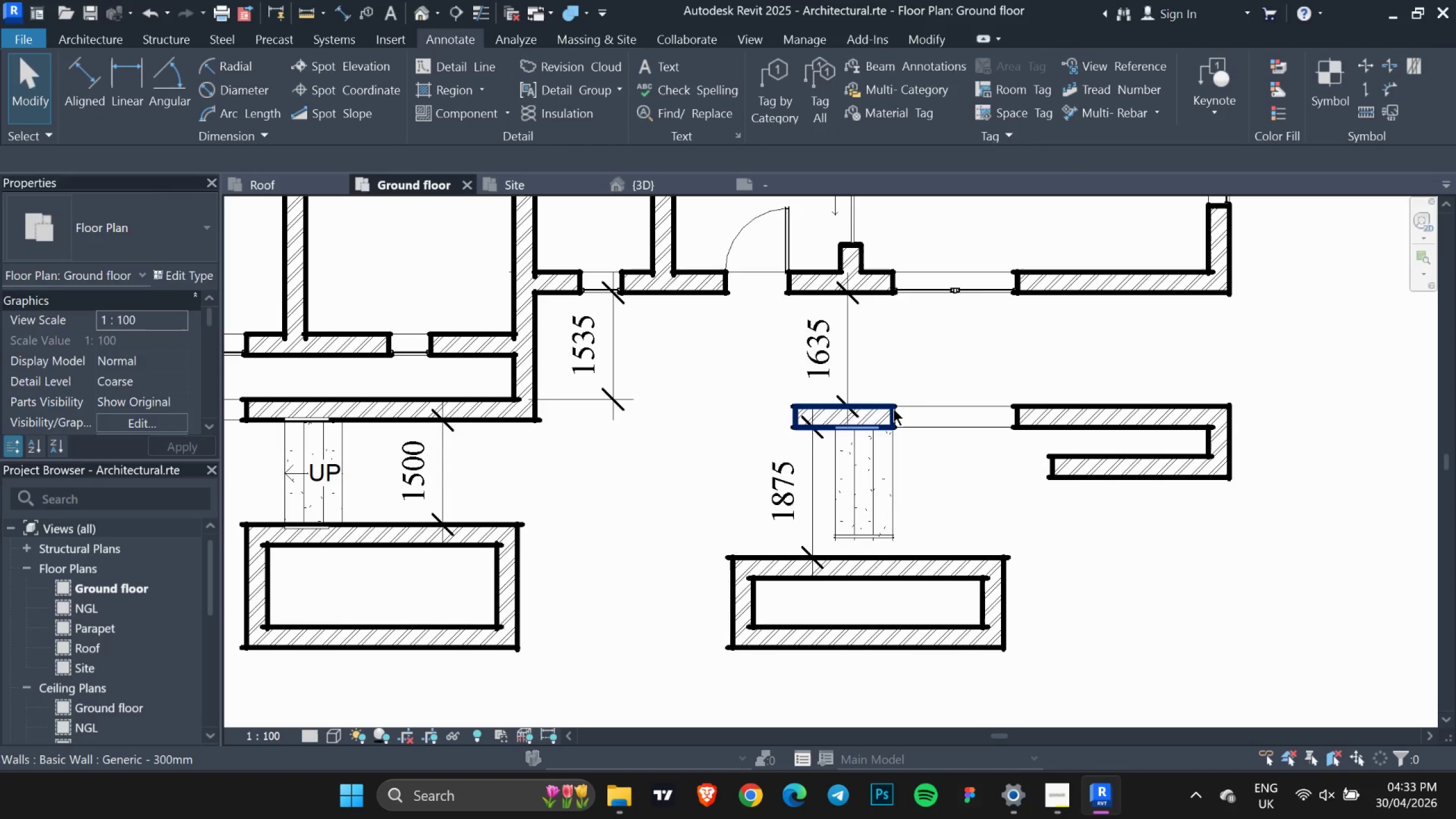 
left_click([894, 409])
 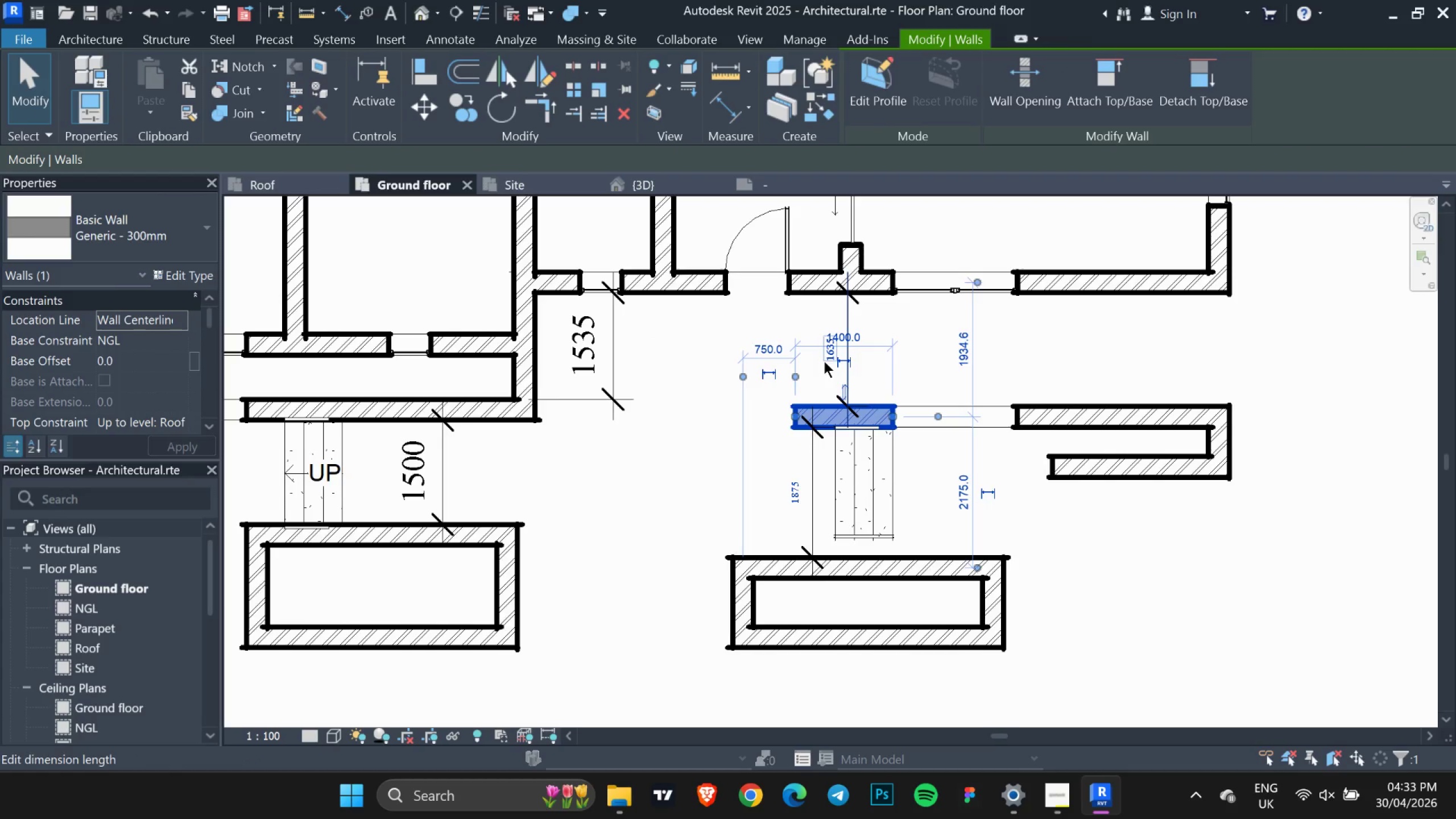 
left_click([824, 361])
 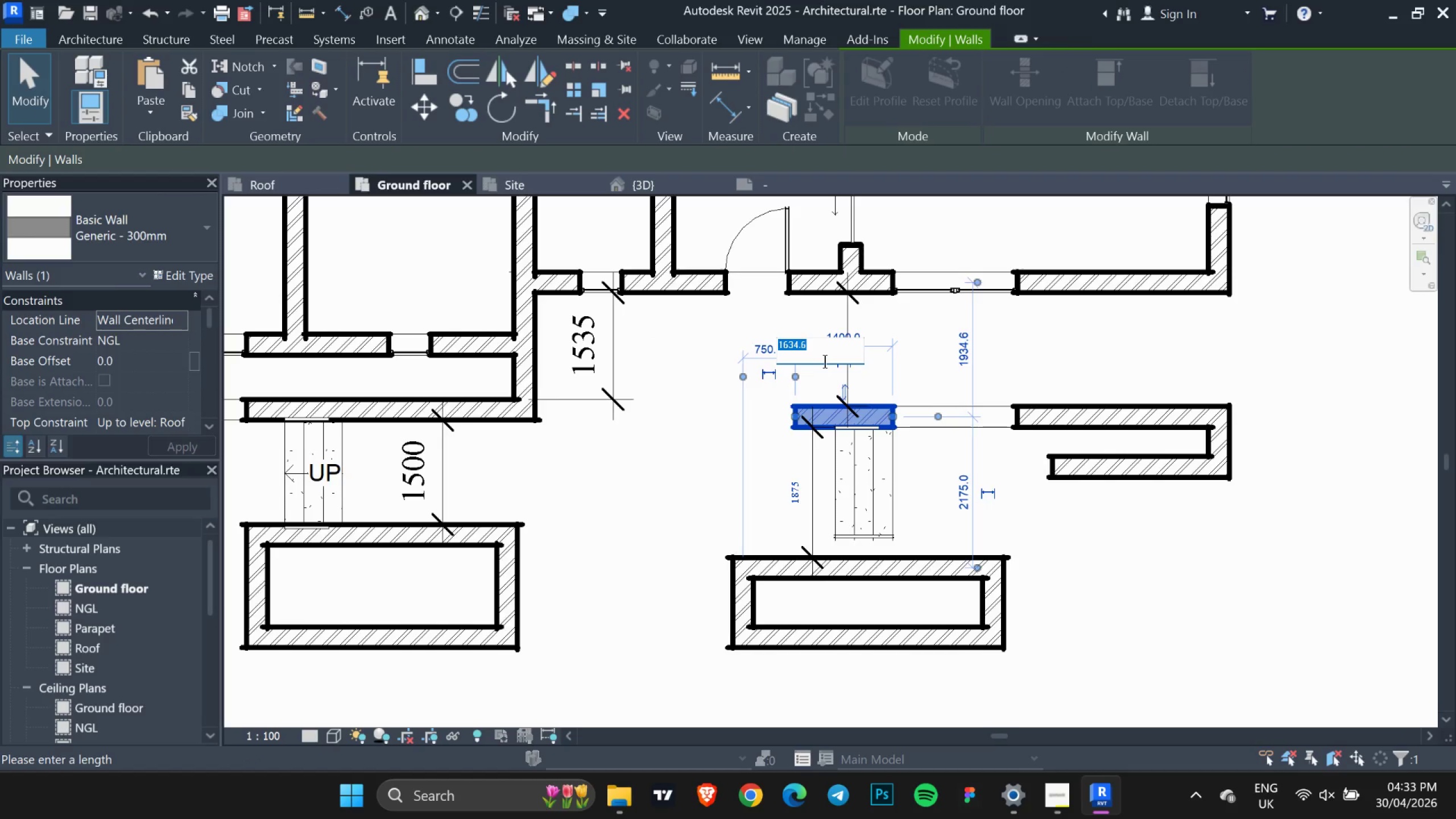 
type(1535)
 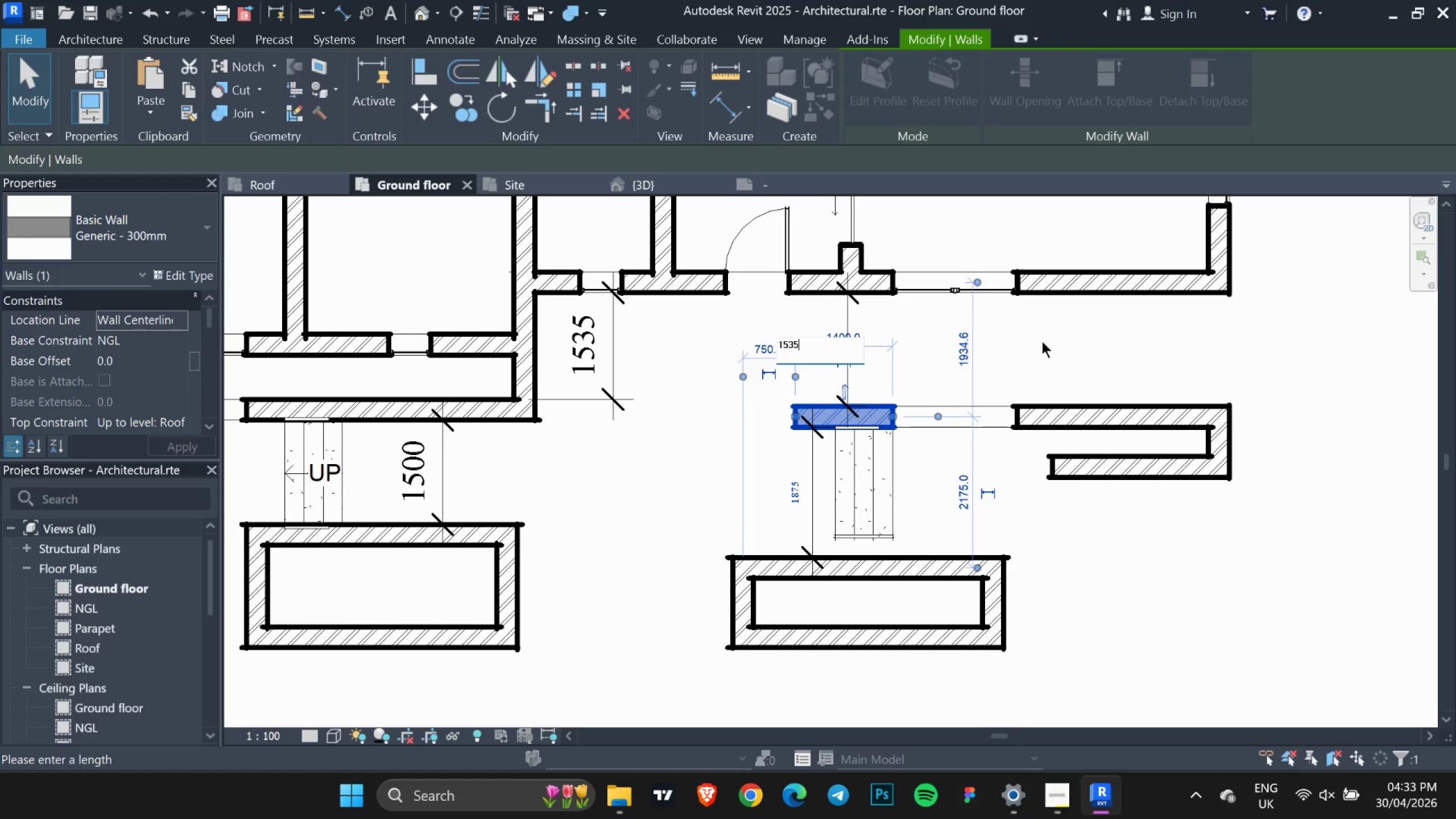 
left_click([1060, 341])
 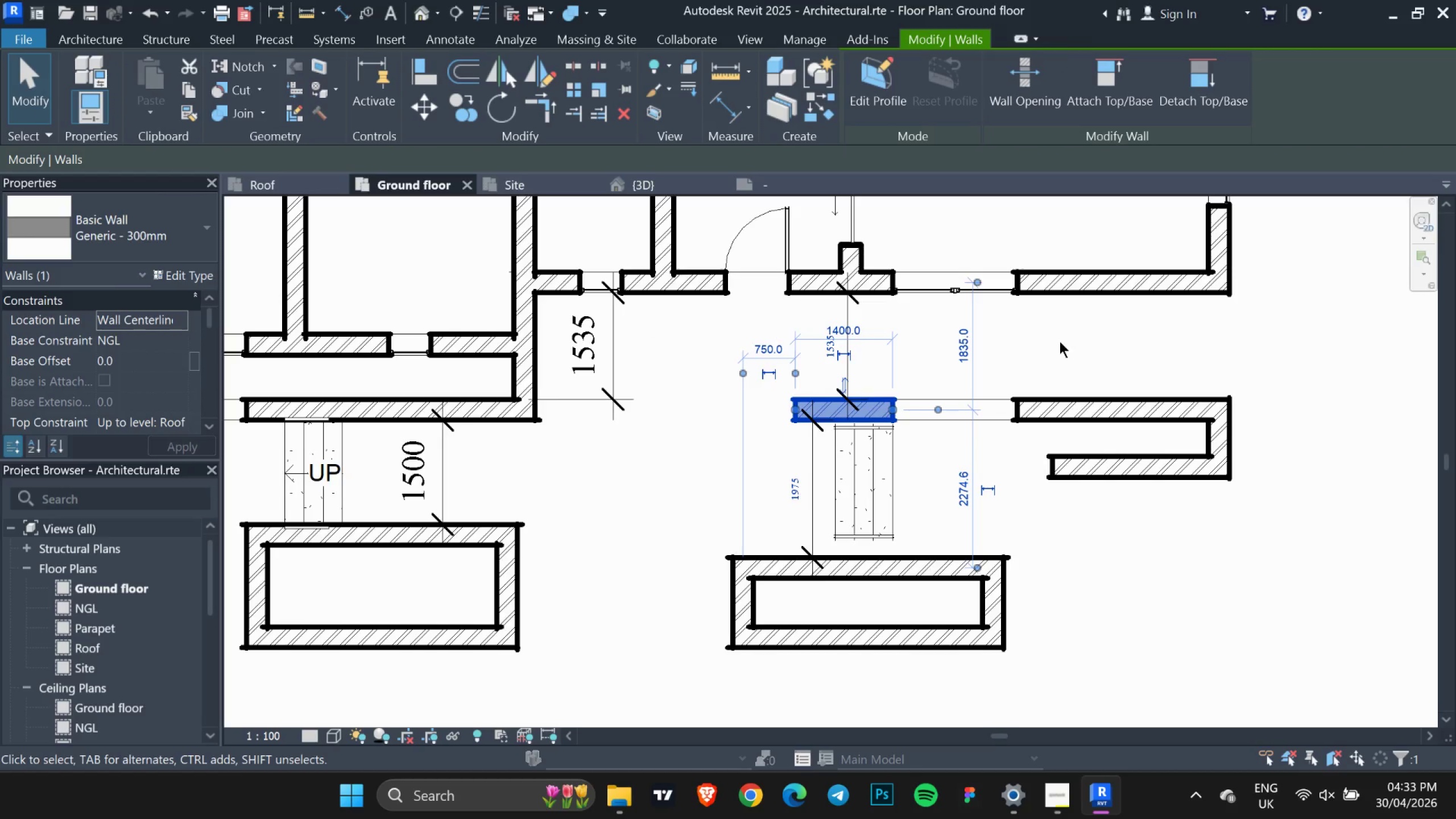 
left_click([1060, 341])
 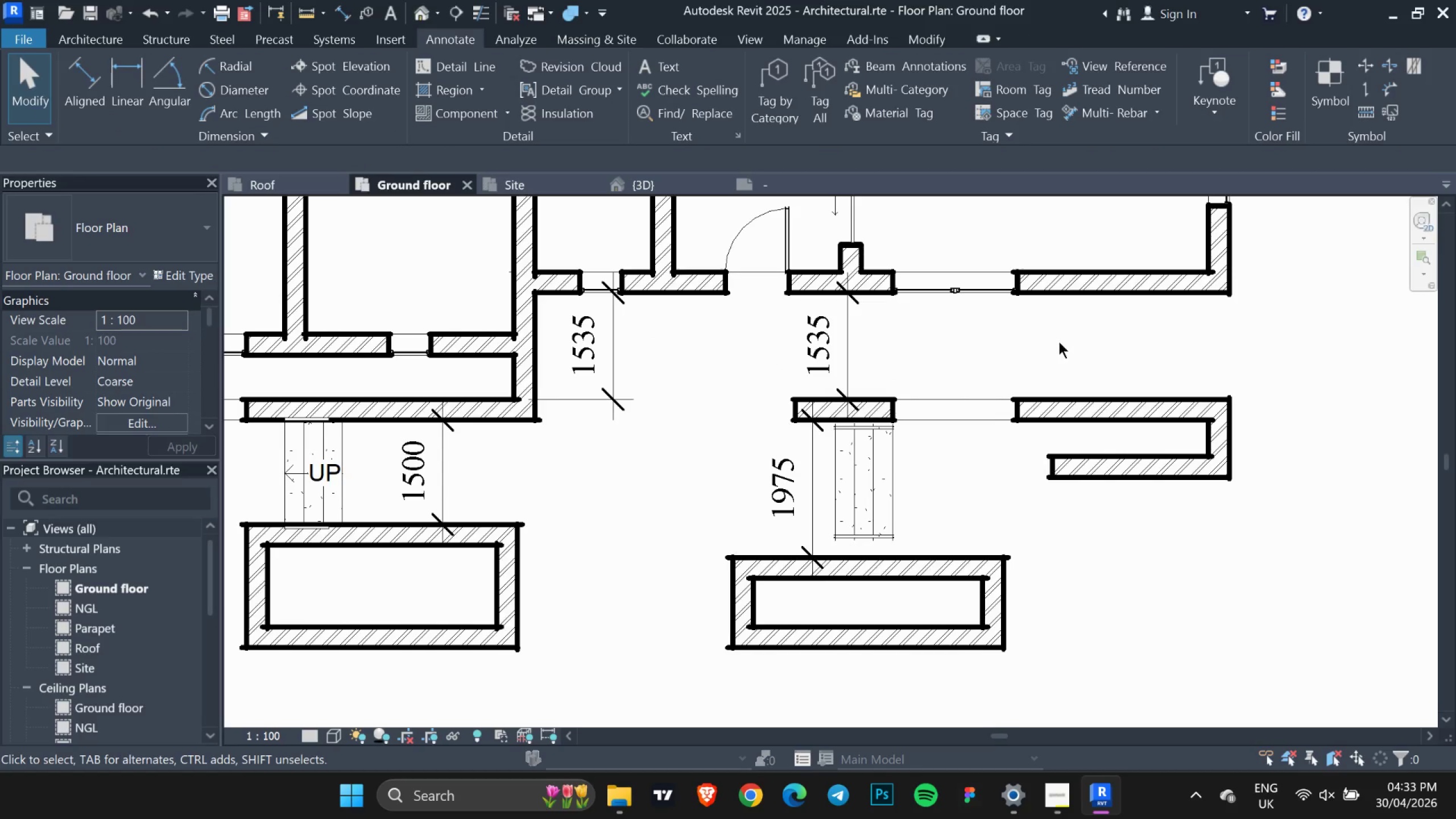 
key(Escape)
 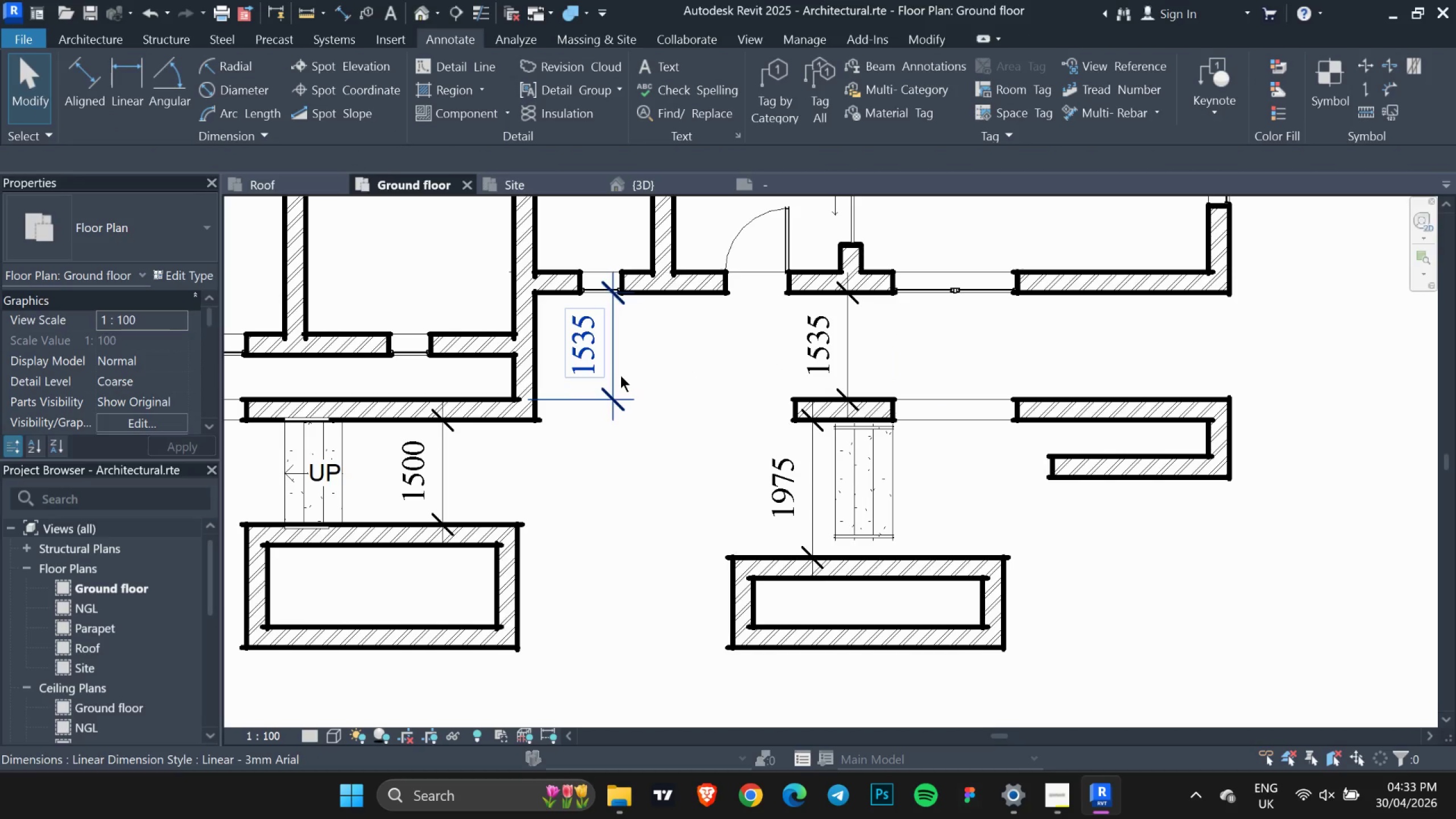 
left_click([621, 375])
 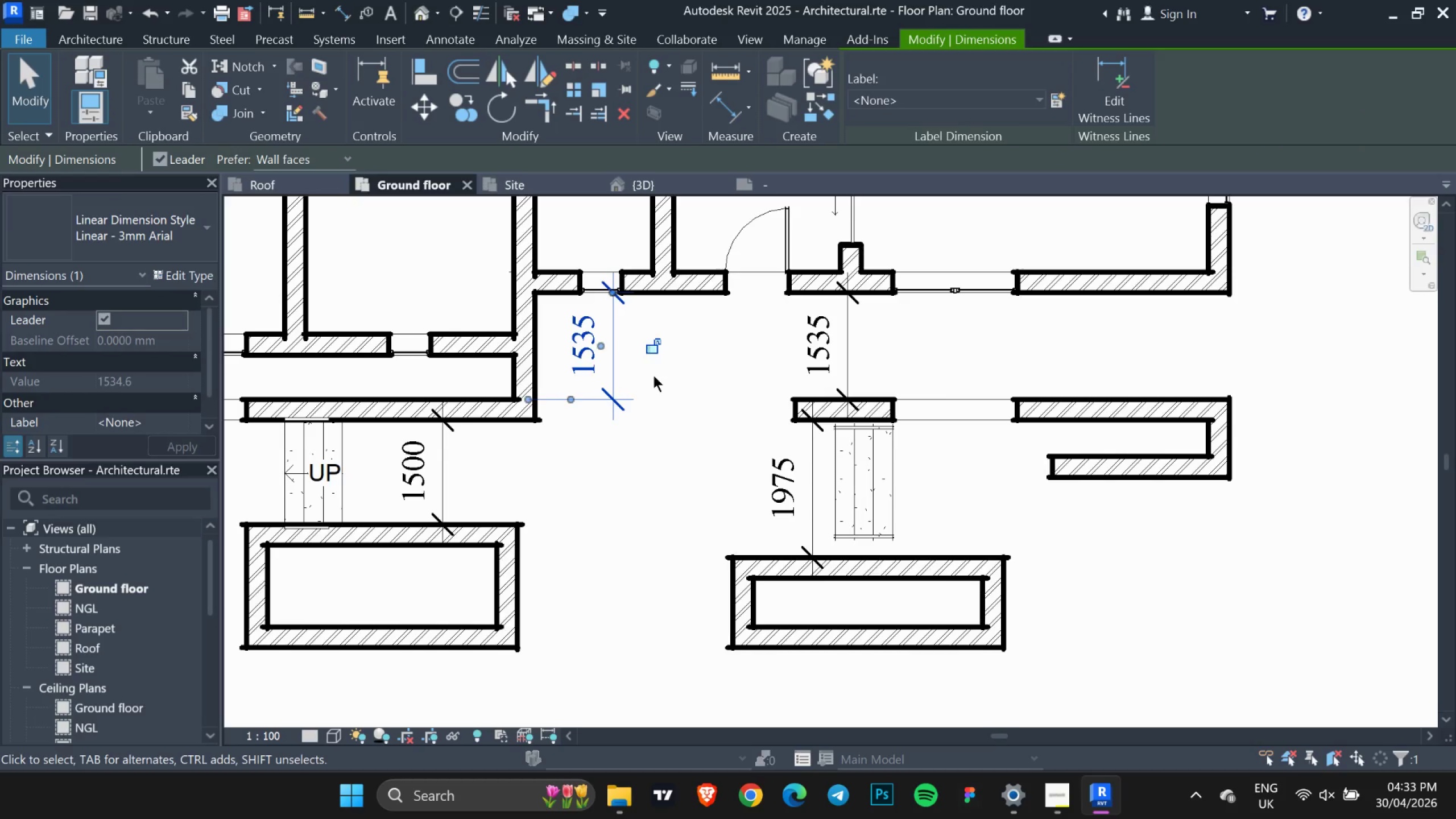 
key(Delete)
 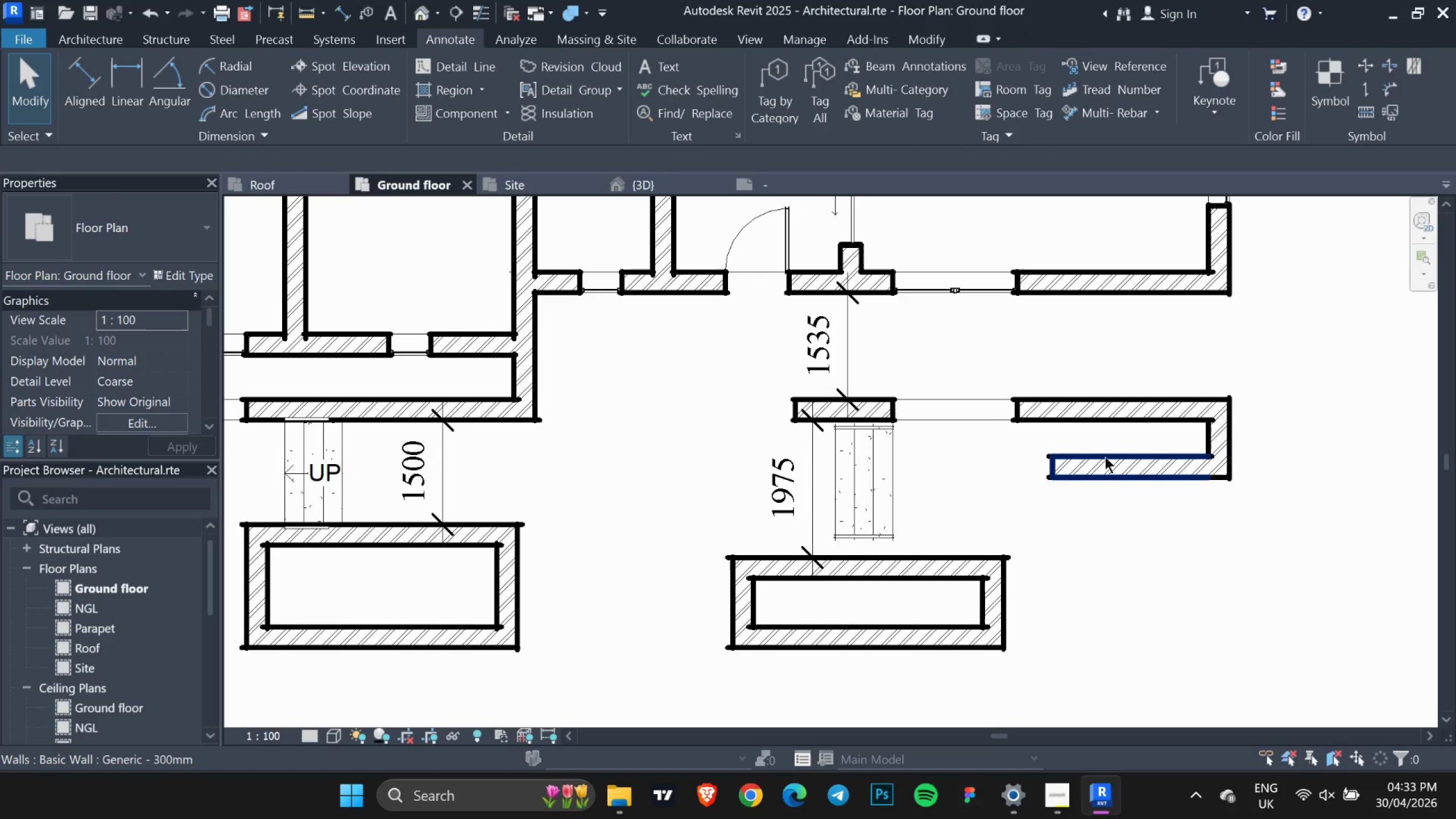 
left_click([1110, 461])
 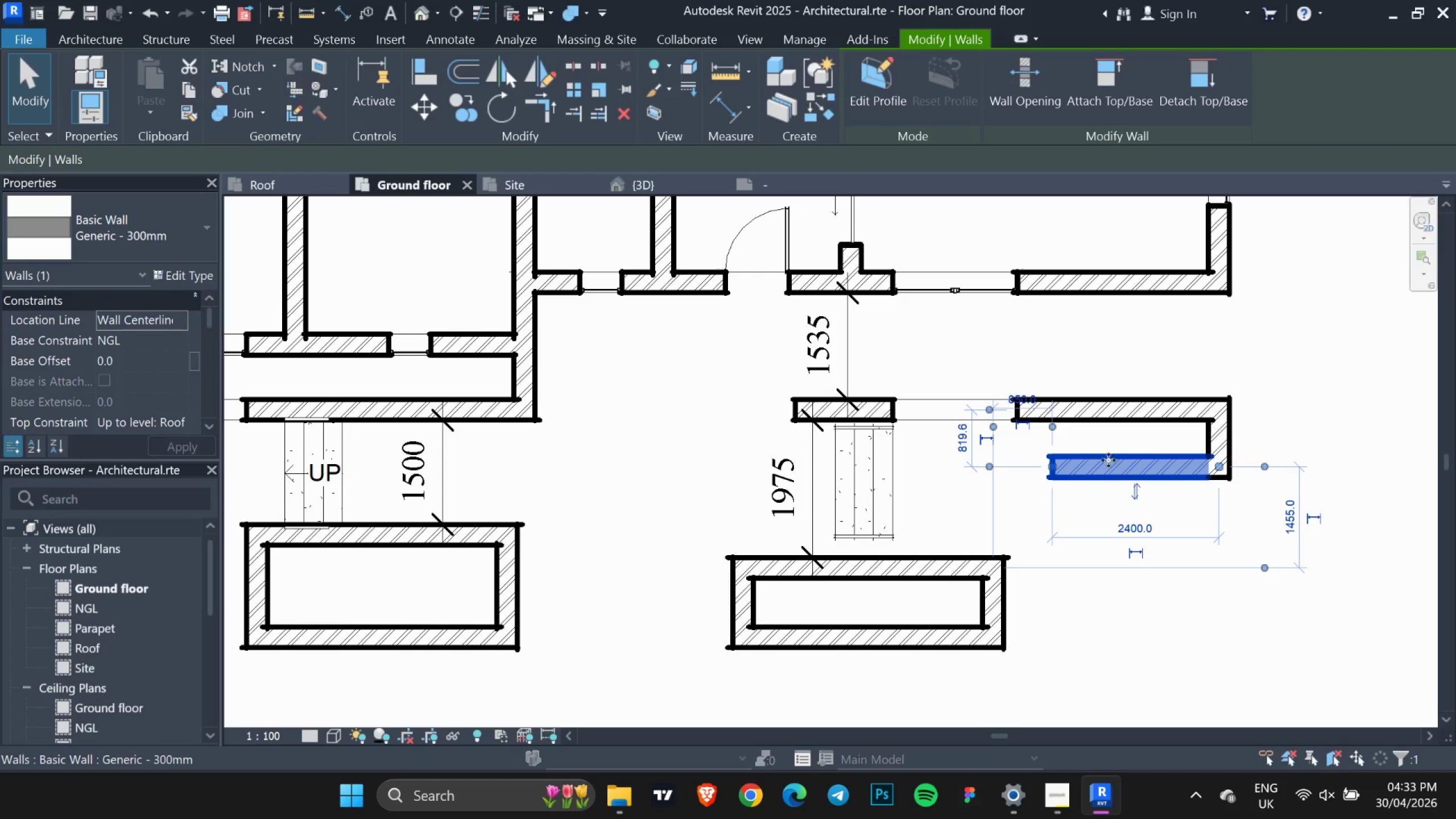 
key(ArrowUp)
 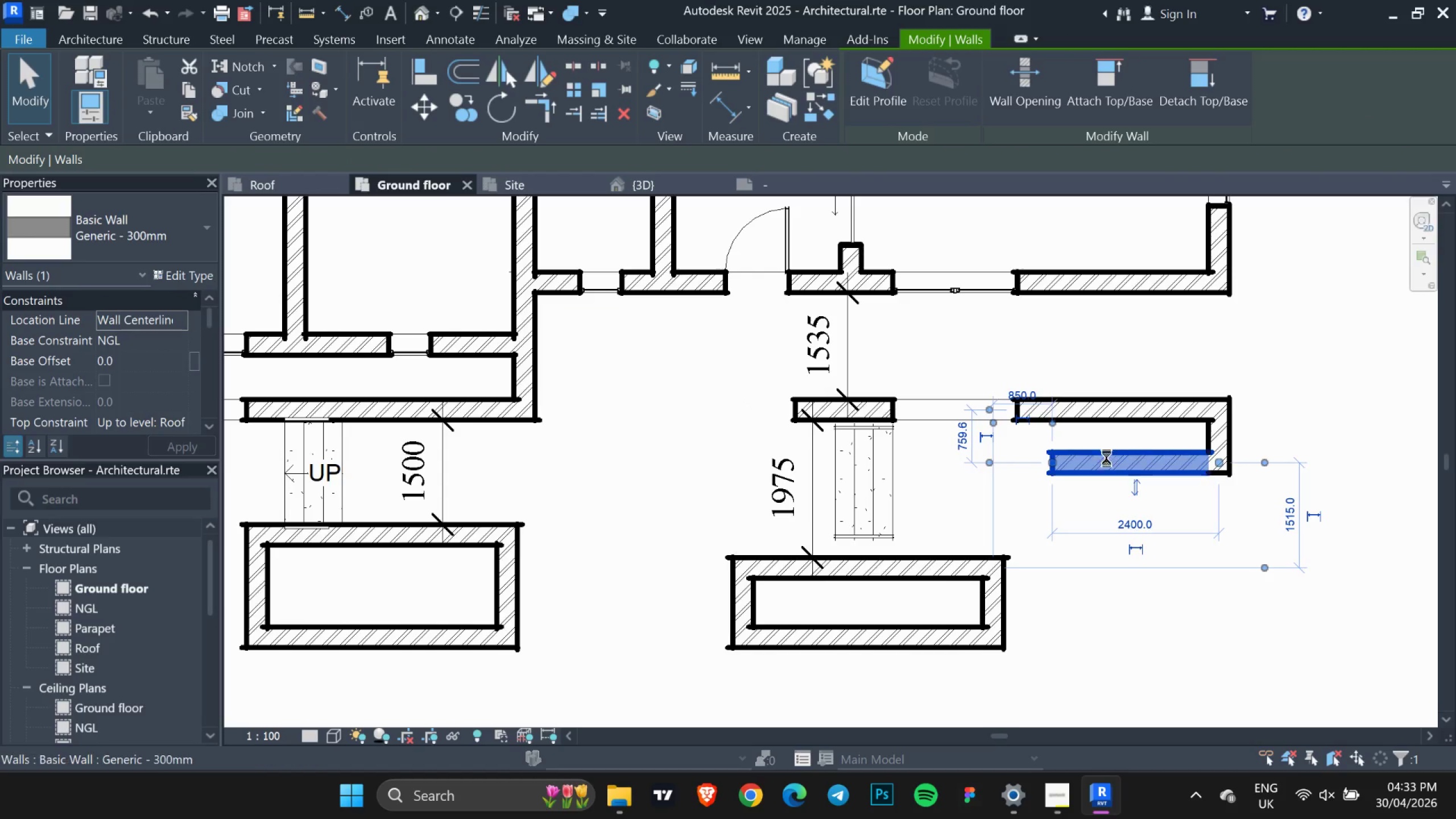 
key(ArrowUp)
 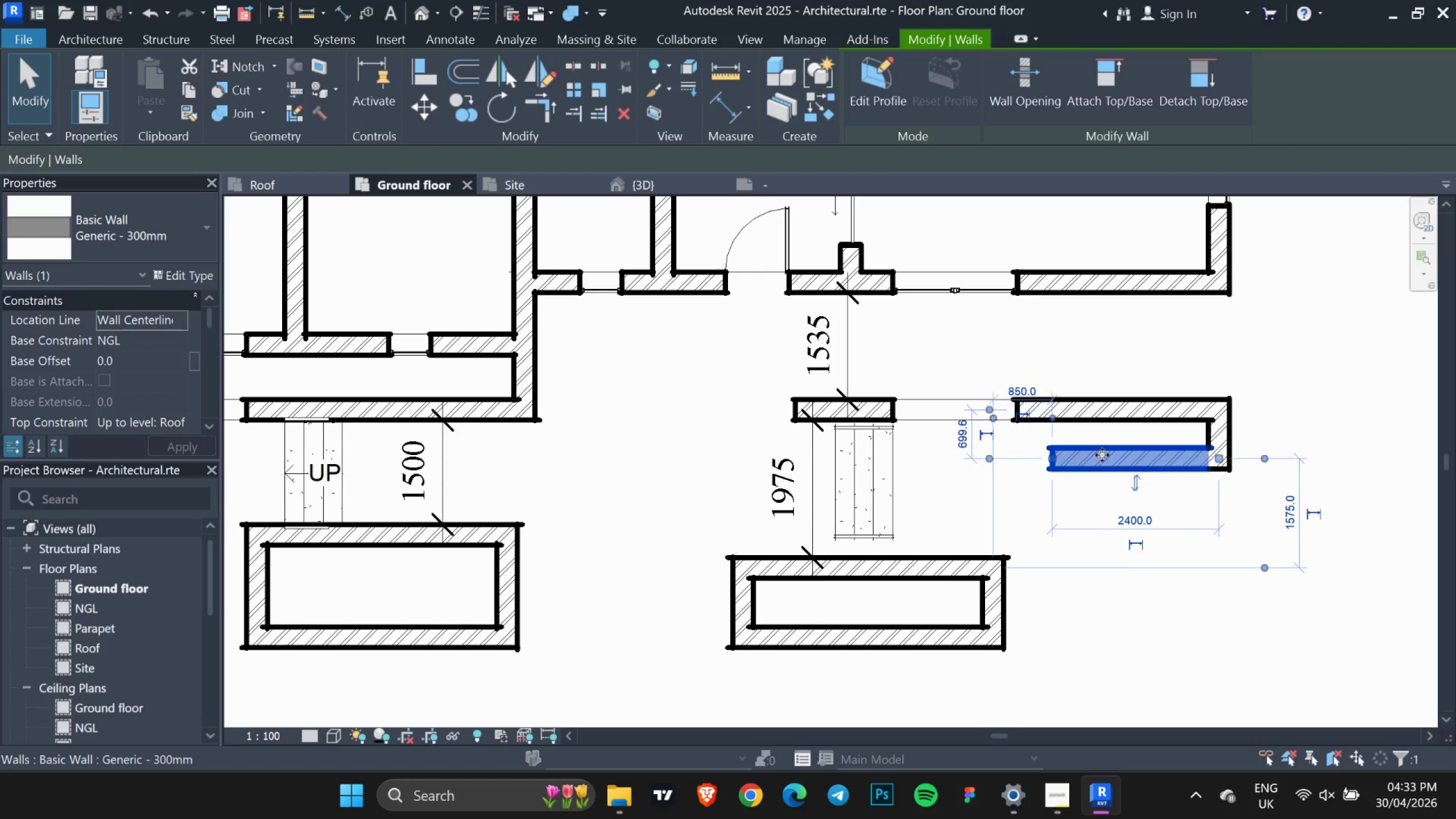 
key(ArrowUp)
 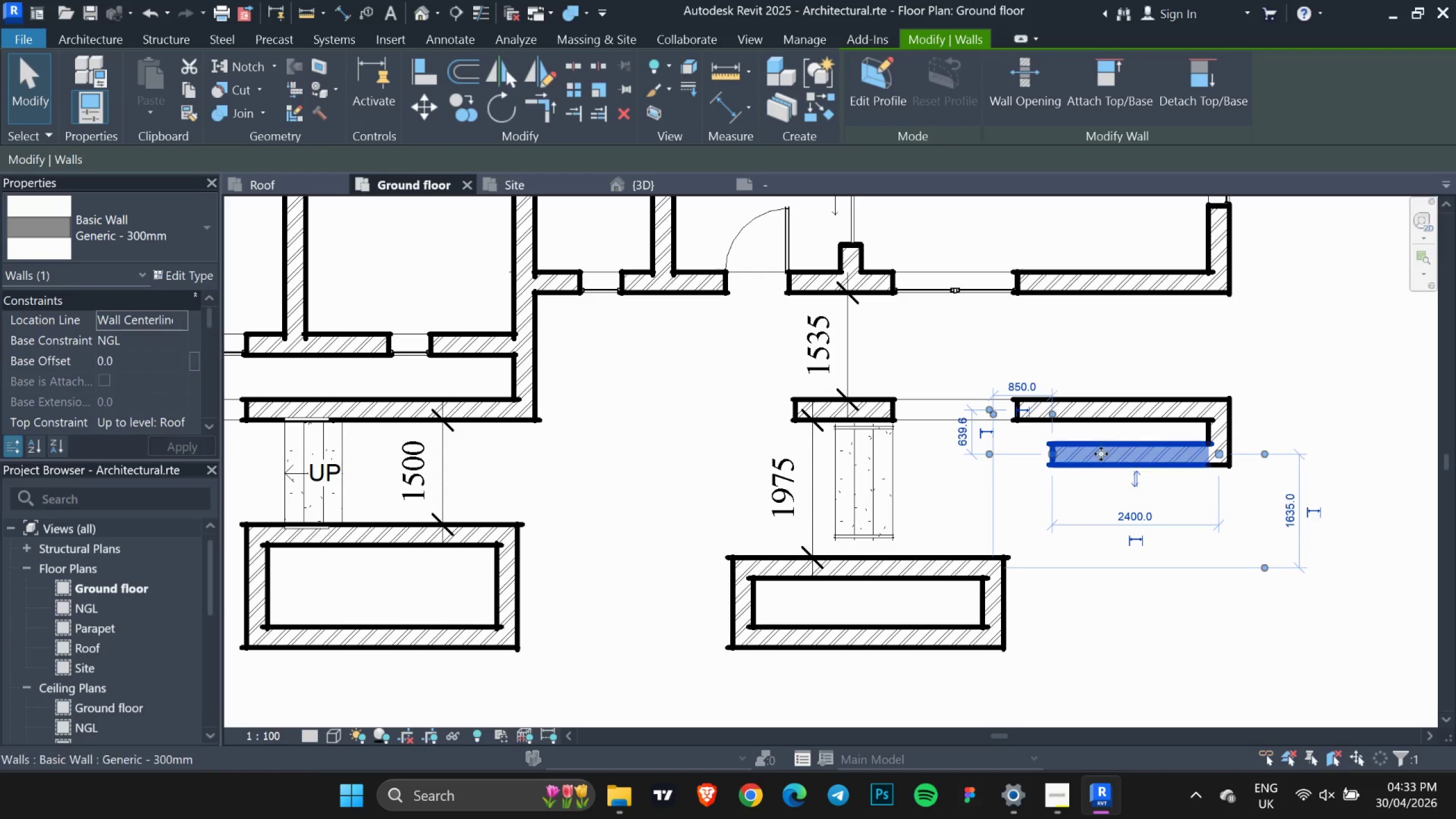 
key(ArrowUp)
 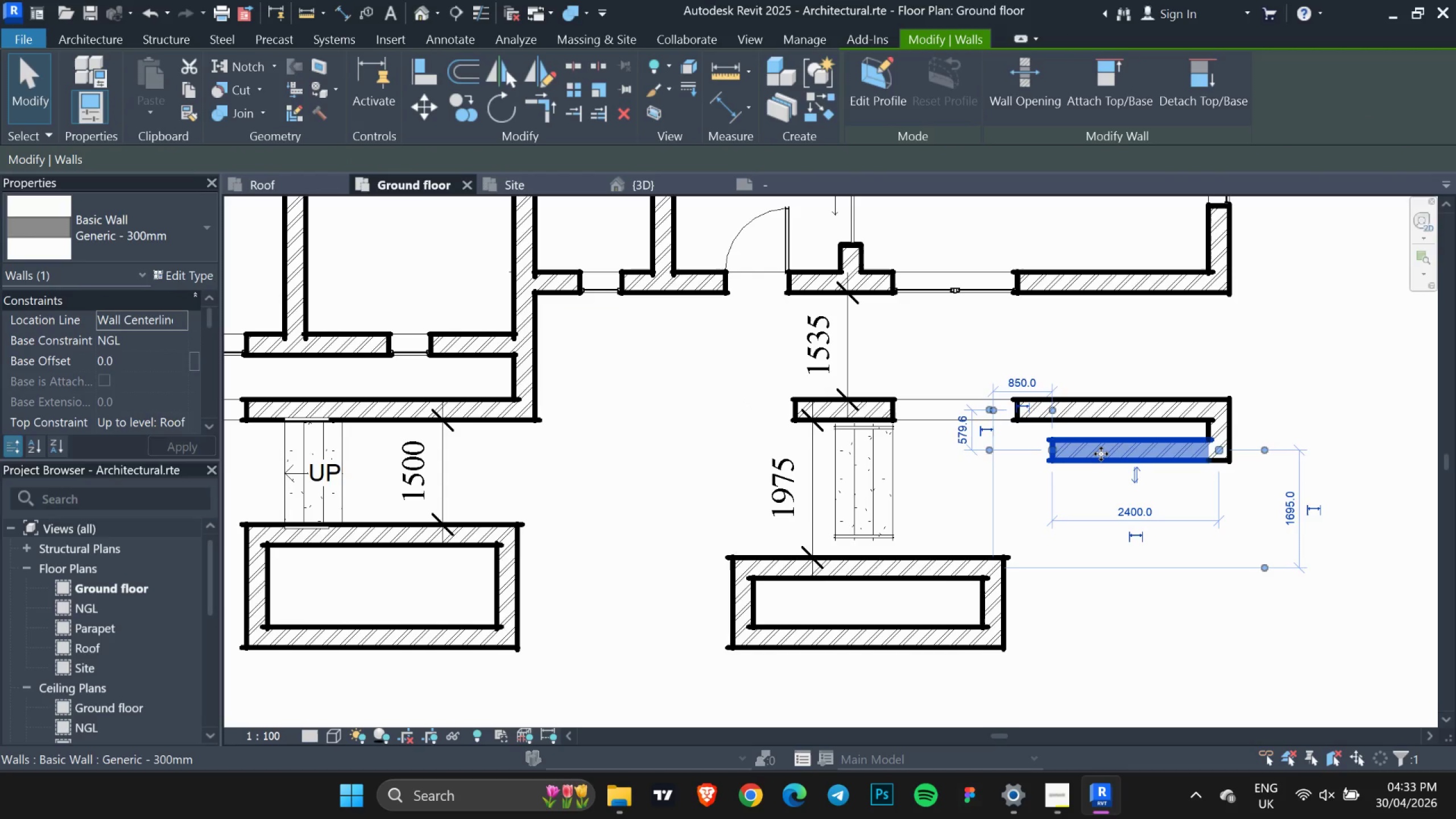 
key(ArrowUp)
 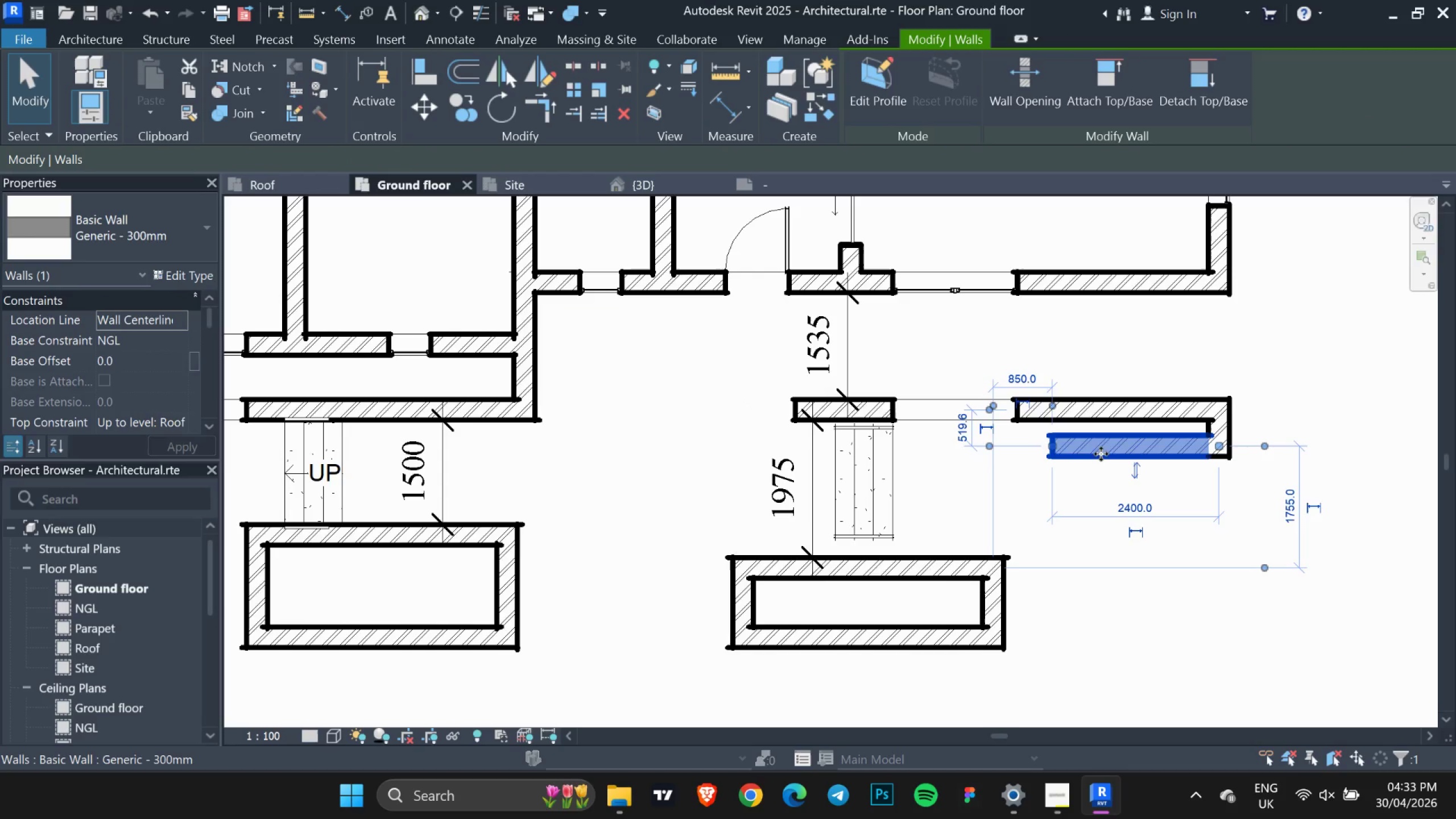 
key(ArrowUp)
 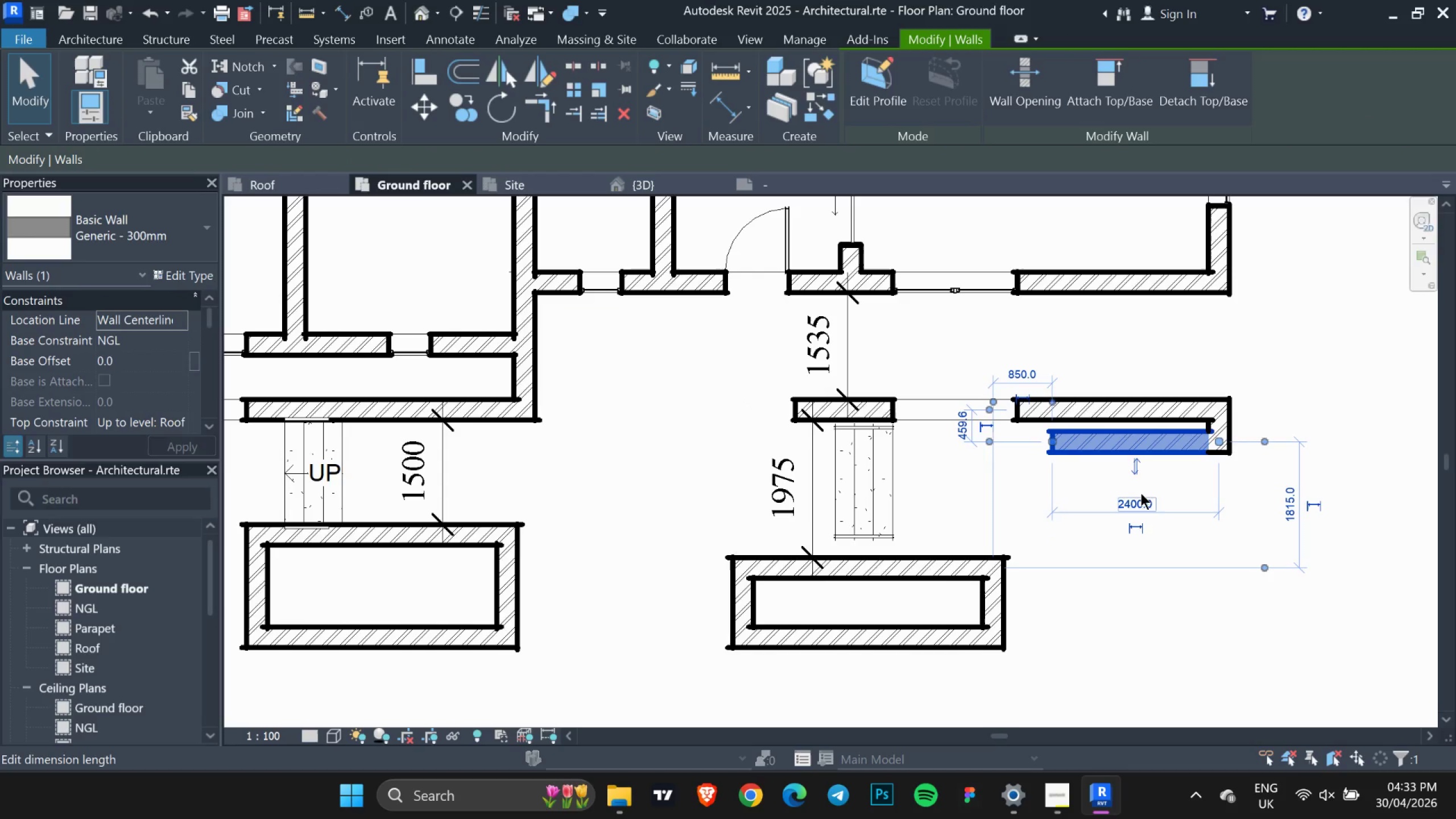 
key(ArrowUp)
 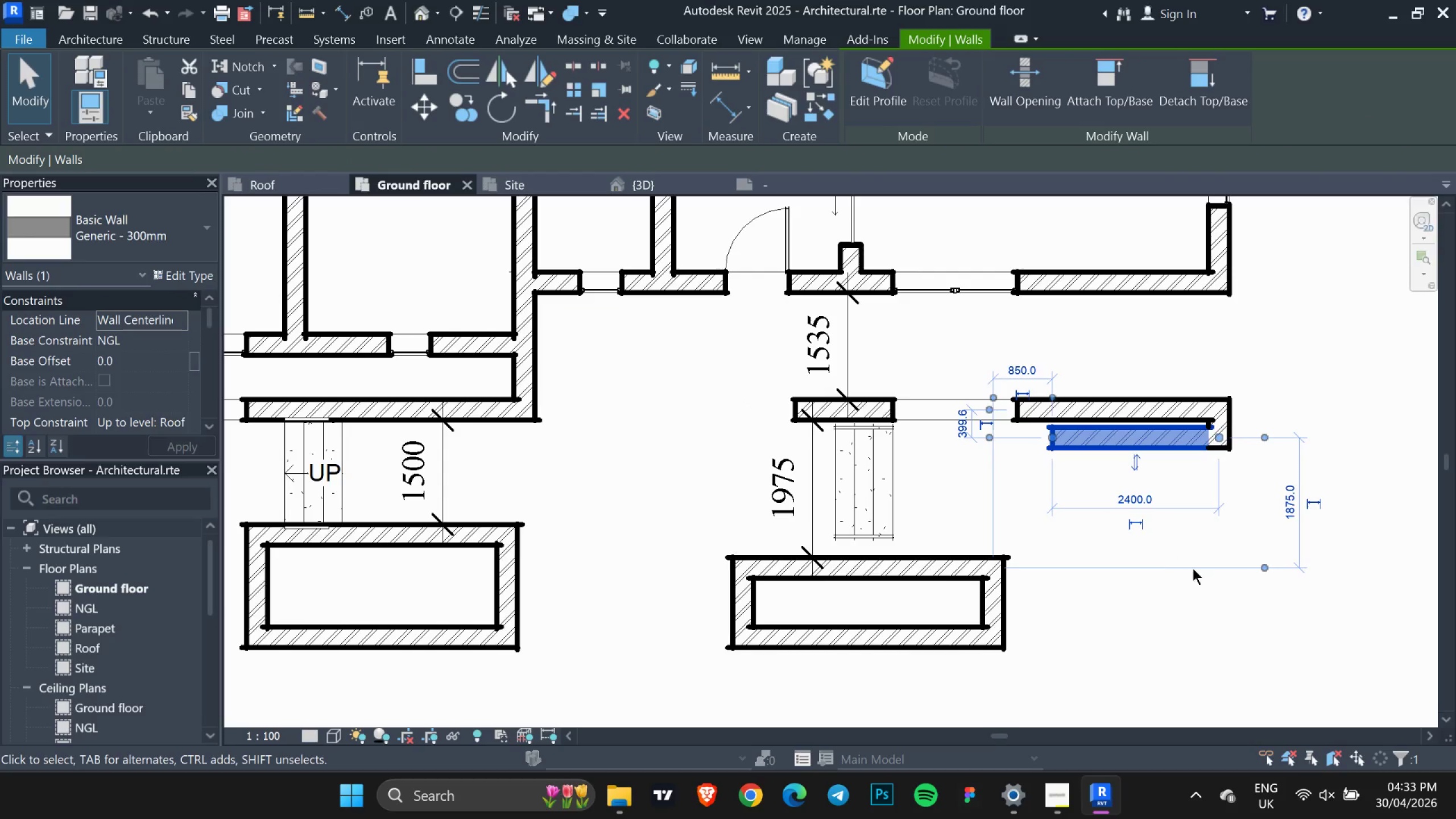 
left_click([1198, 575])
 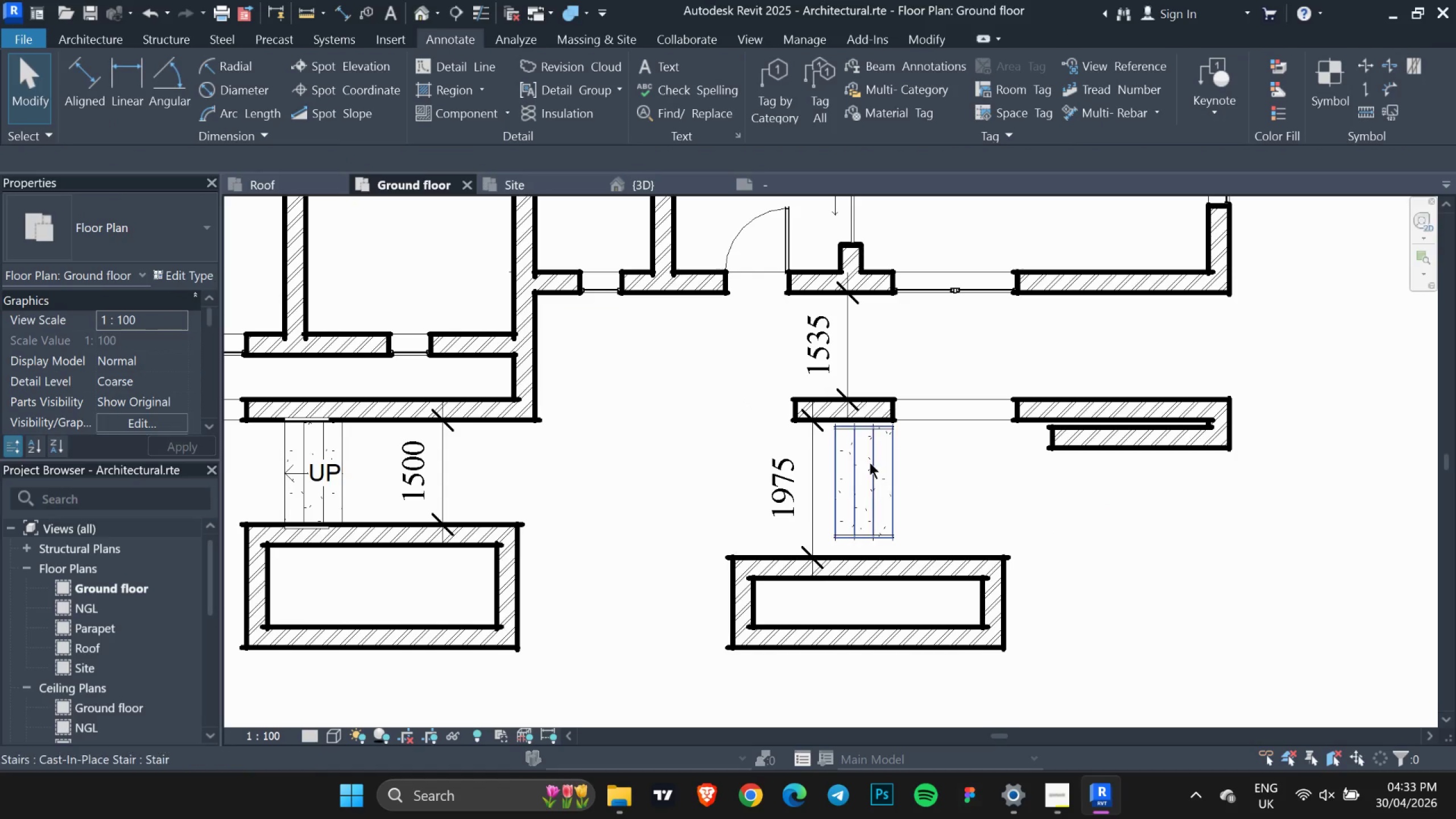 
left_click([870, 462])
 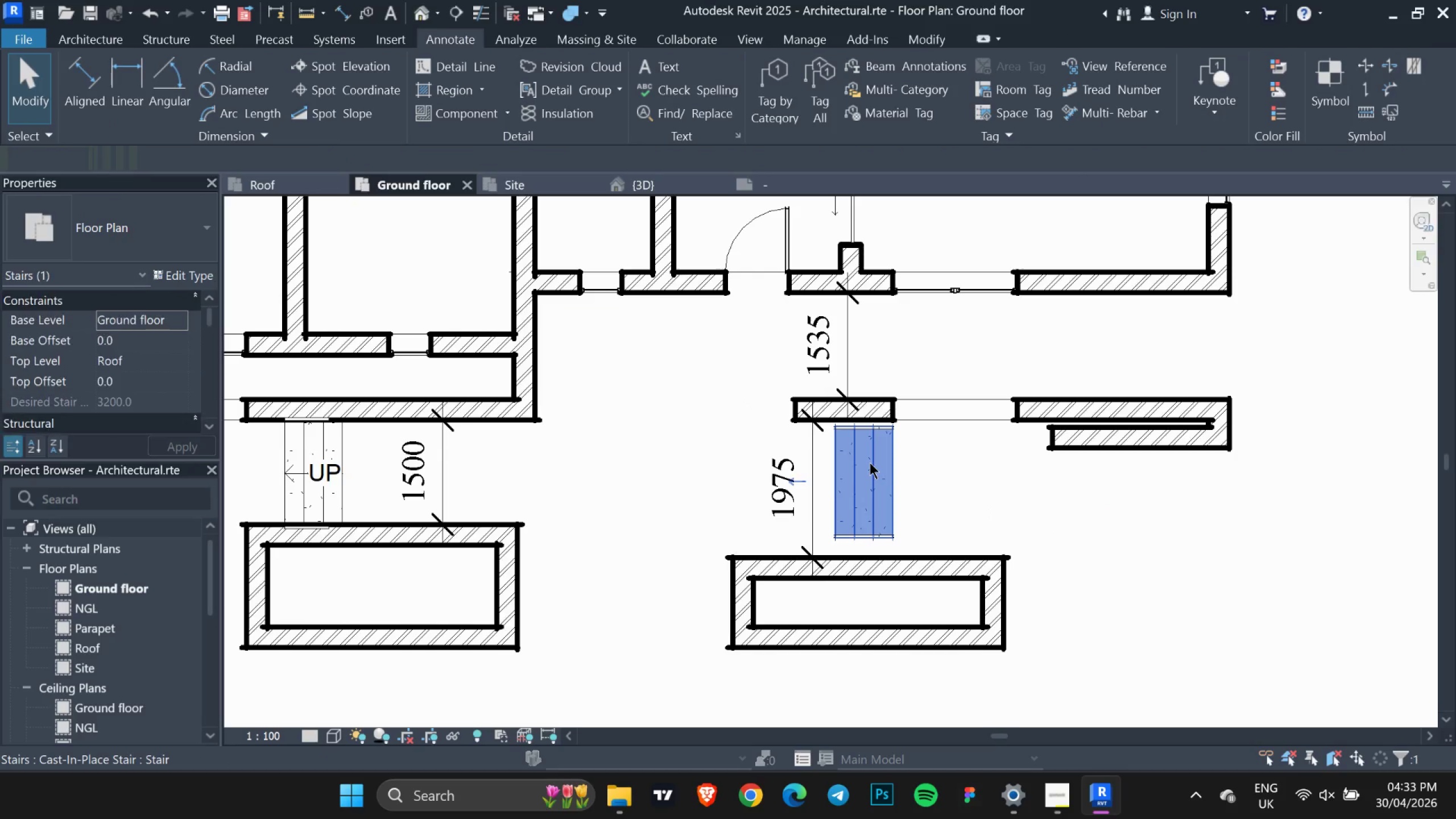 
key(ArrowUp)
 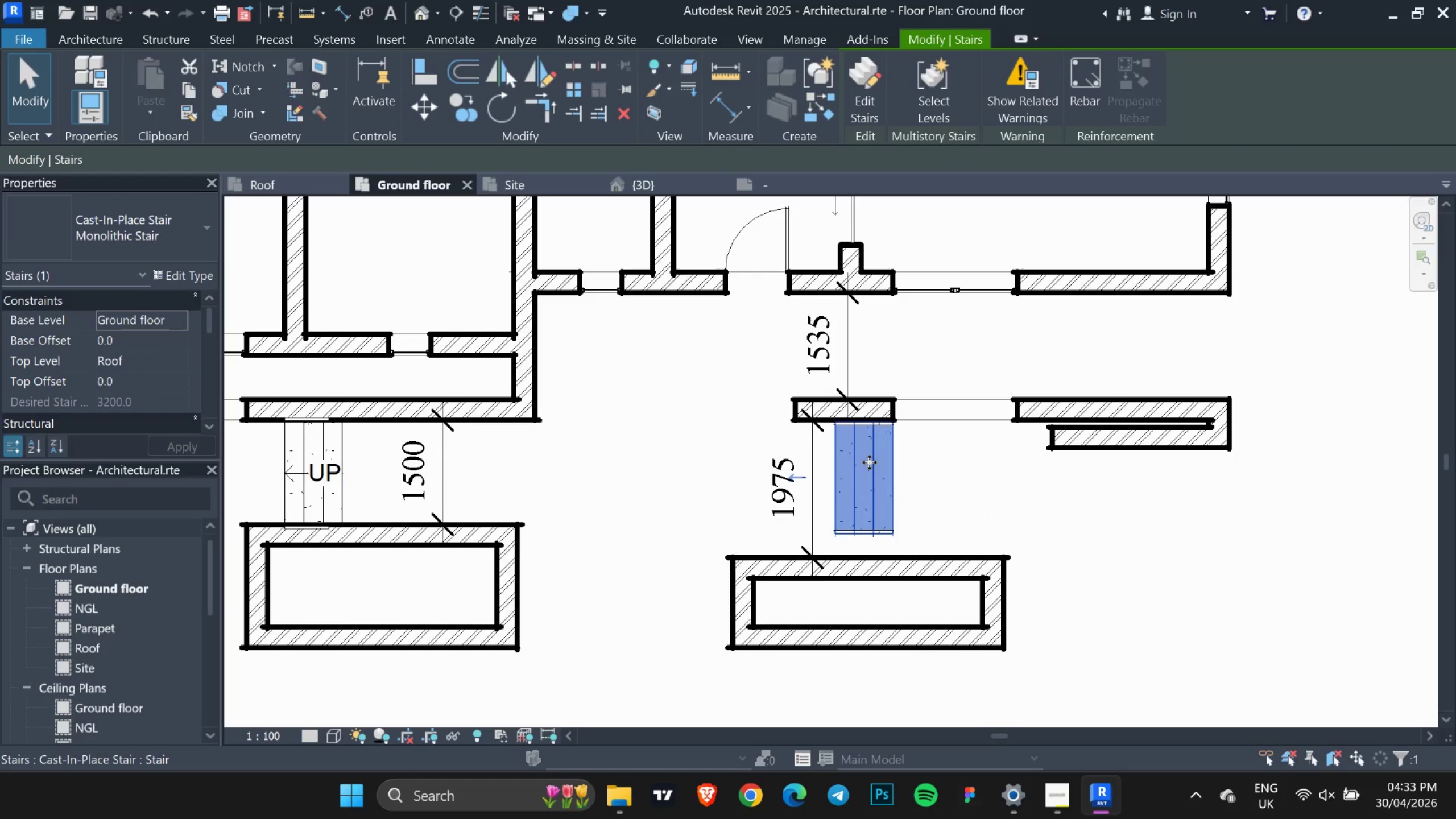 
key(ArrowUp)
 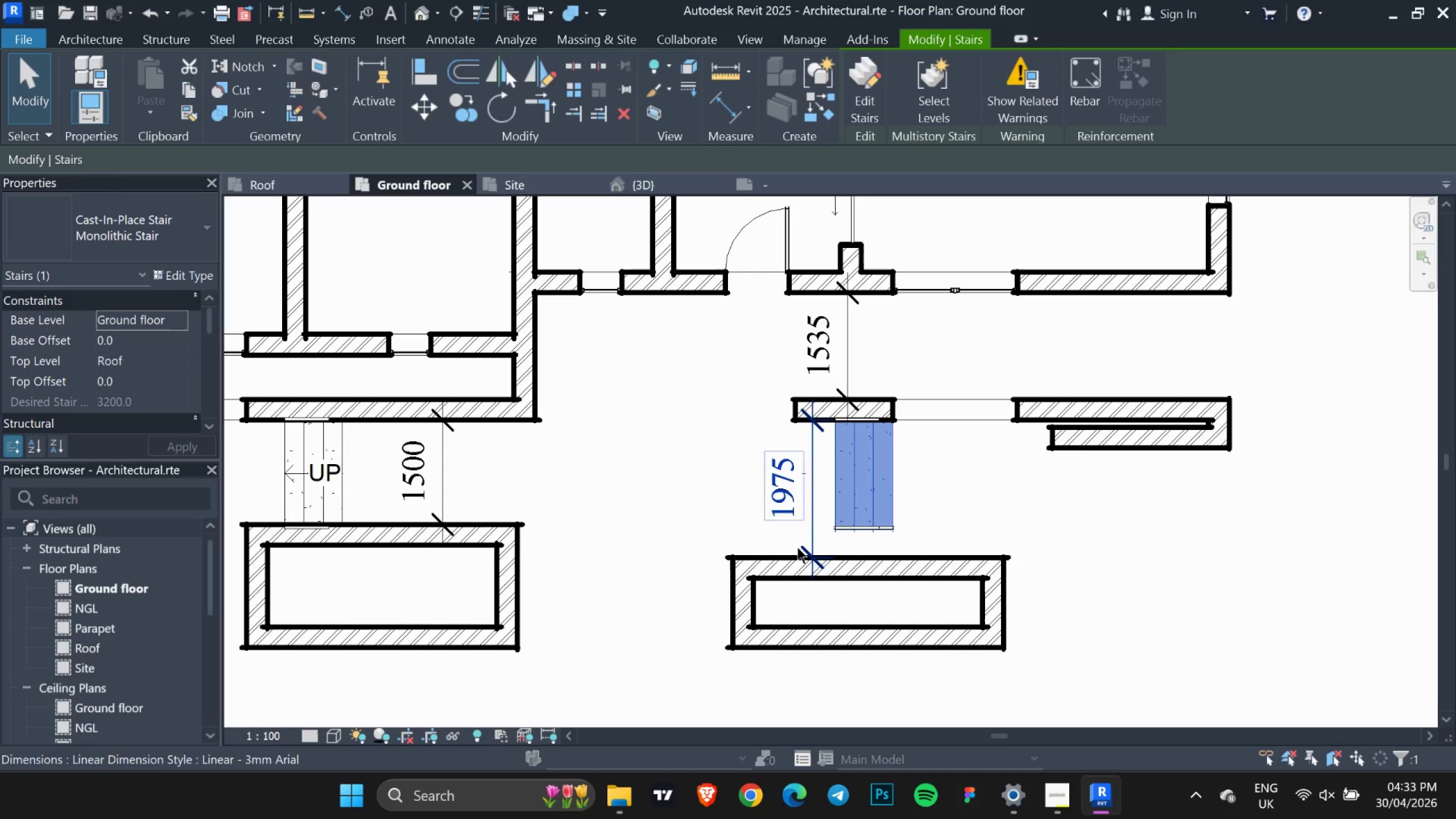 
left_click([788, 557])
 